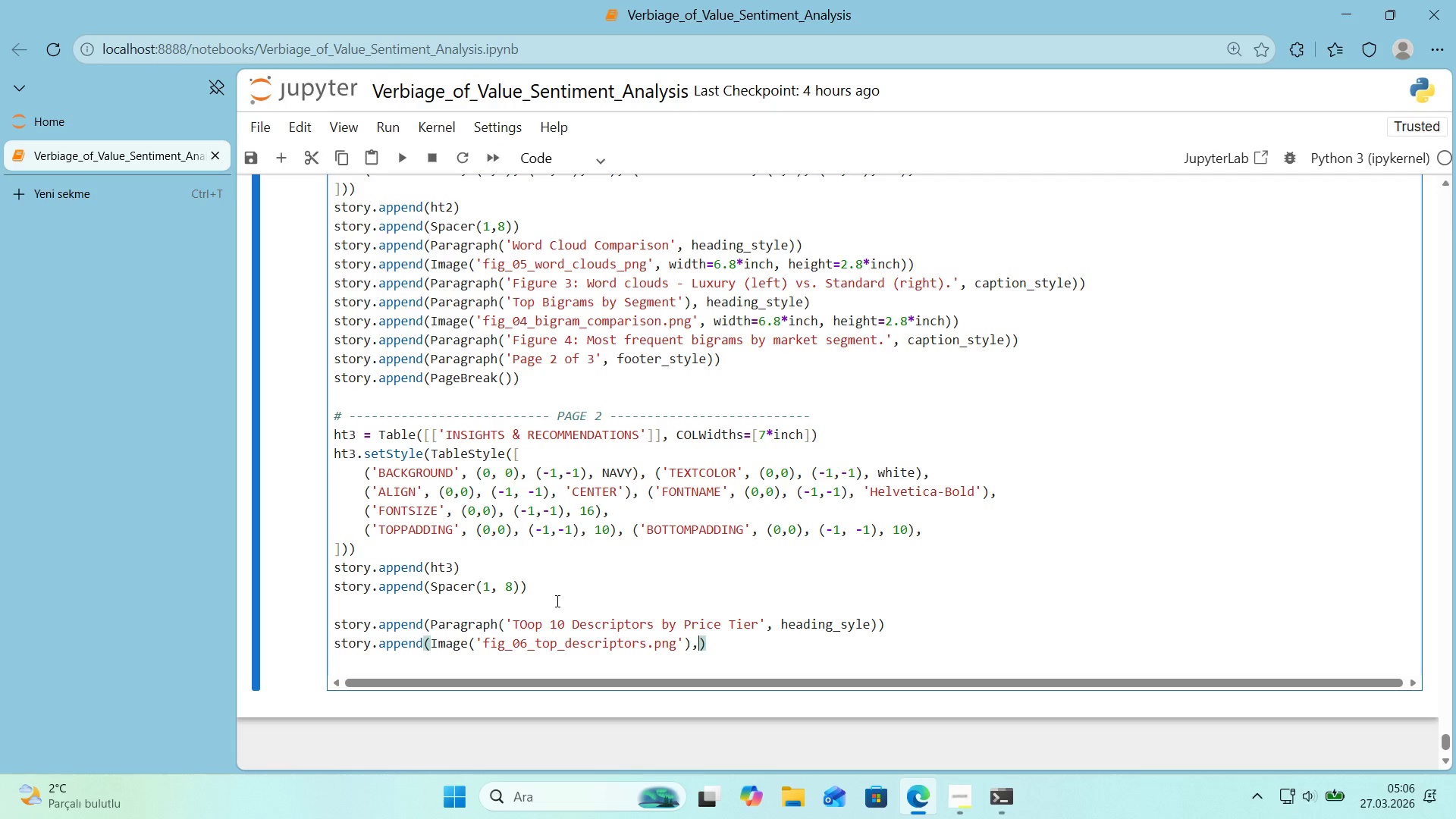 
key(Backspace)
 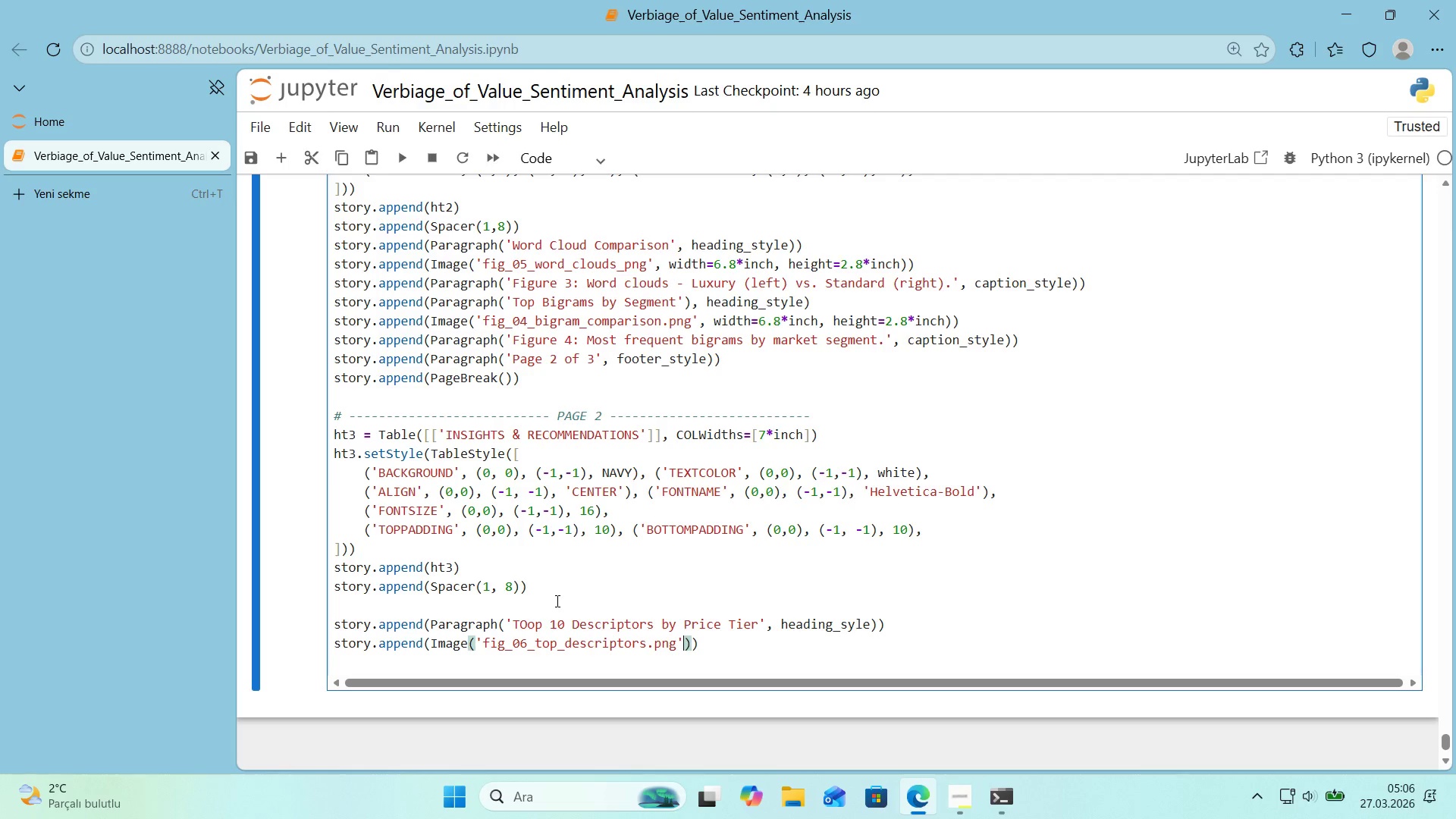 
key(ArrowLeft)
 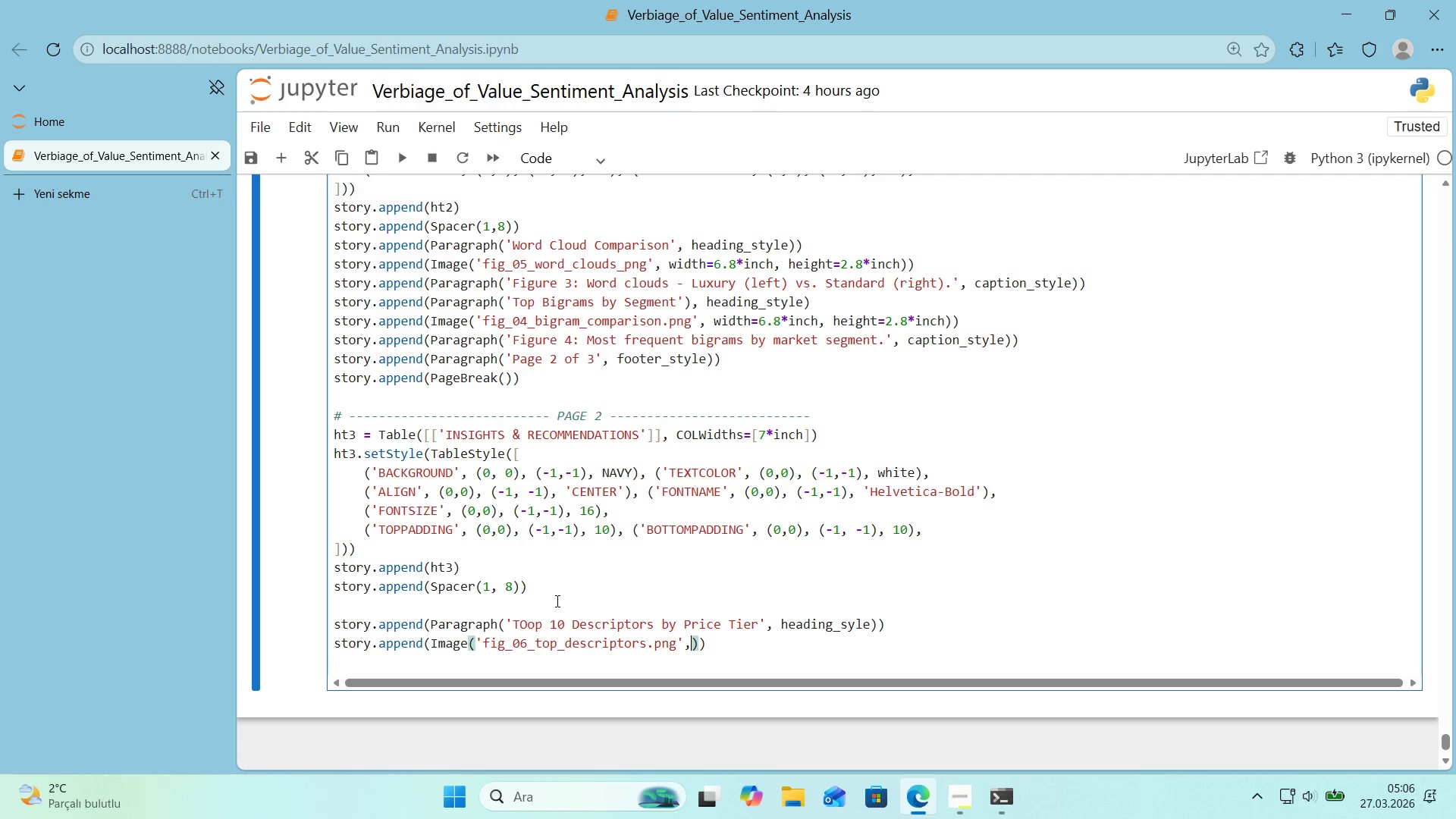 
type(, w'dth)6.8*'ch)
key(Backspace)
key(Backspace)
type(nch, hr')
key(Backspace)
key(Backspace)
type(e'ght)2.6*'nch)
 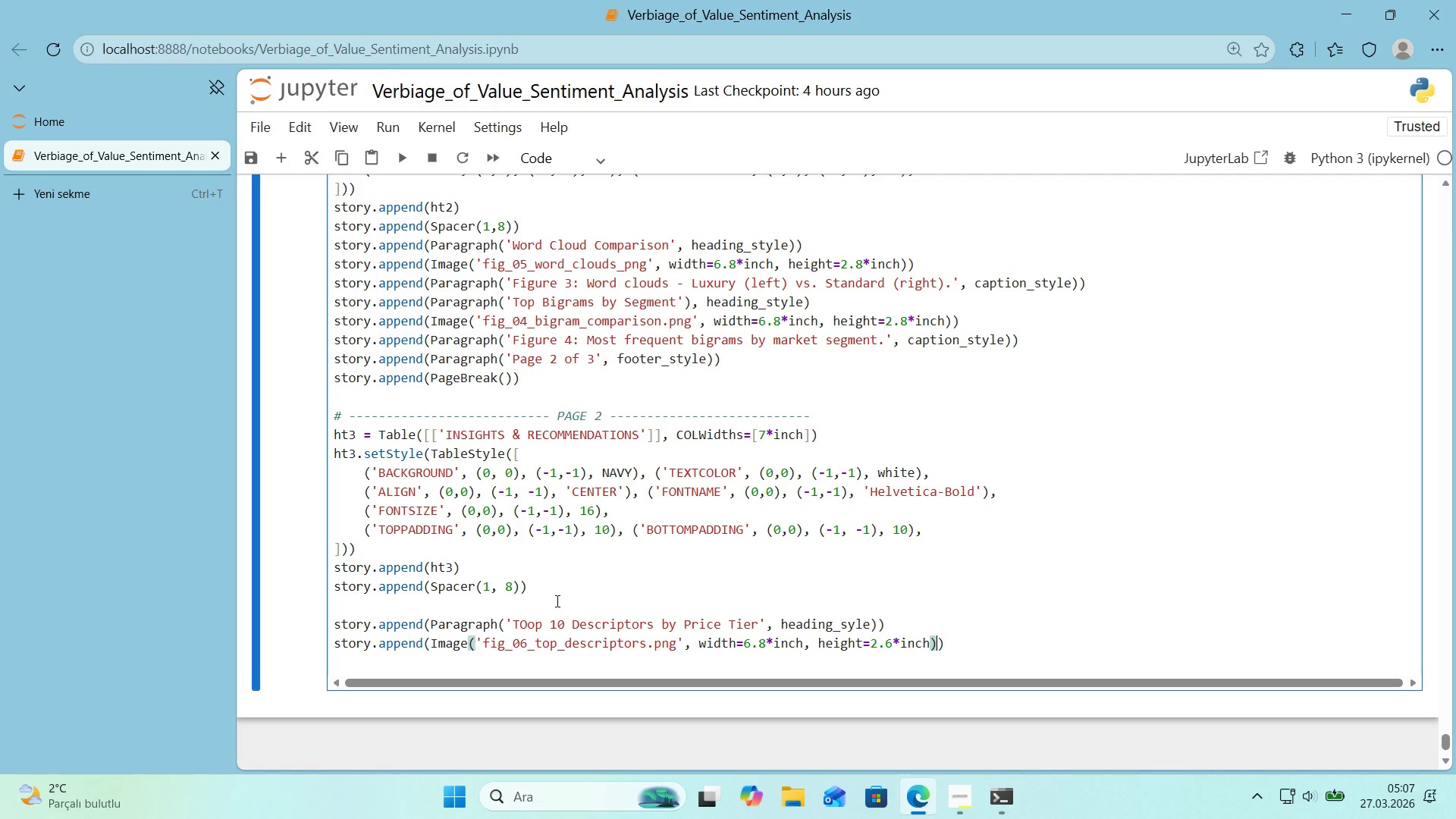 
 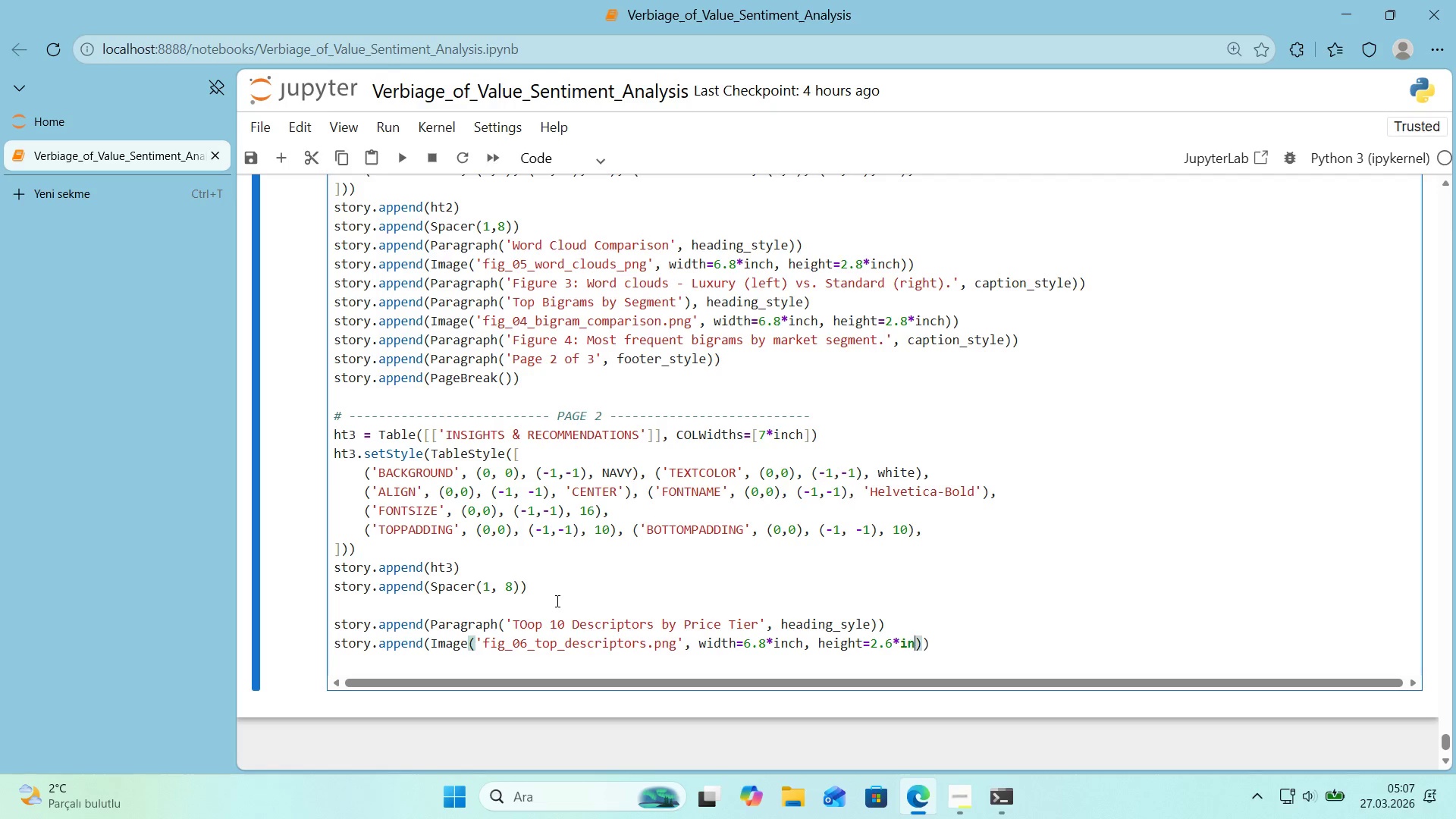 
key(ArrowRight)
 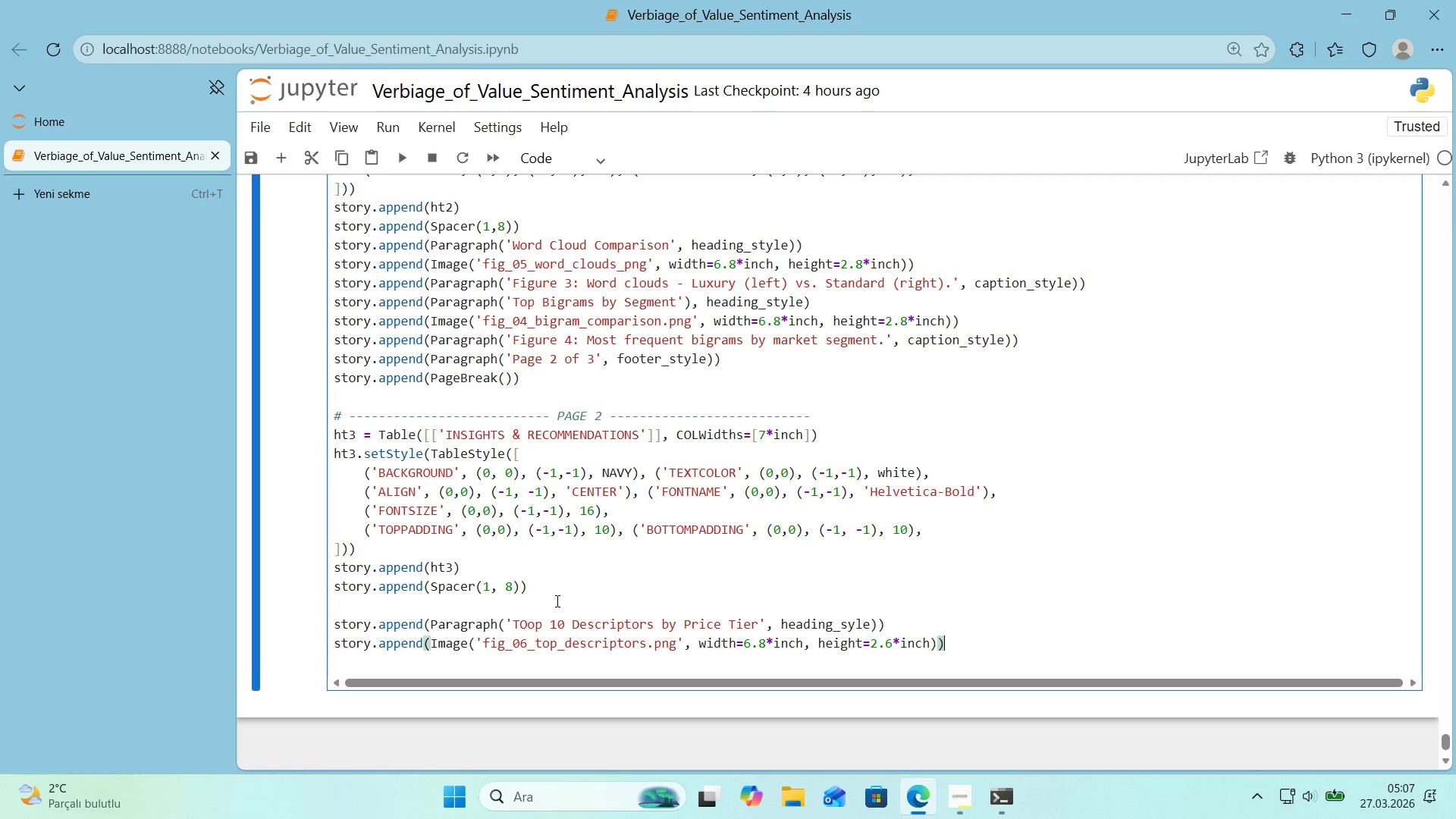 
key(ArrowRight)
 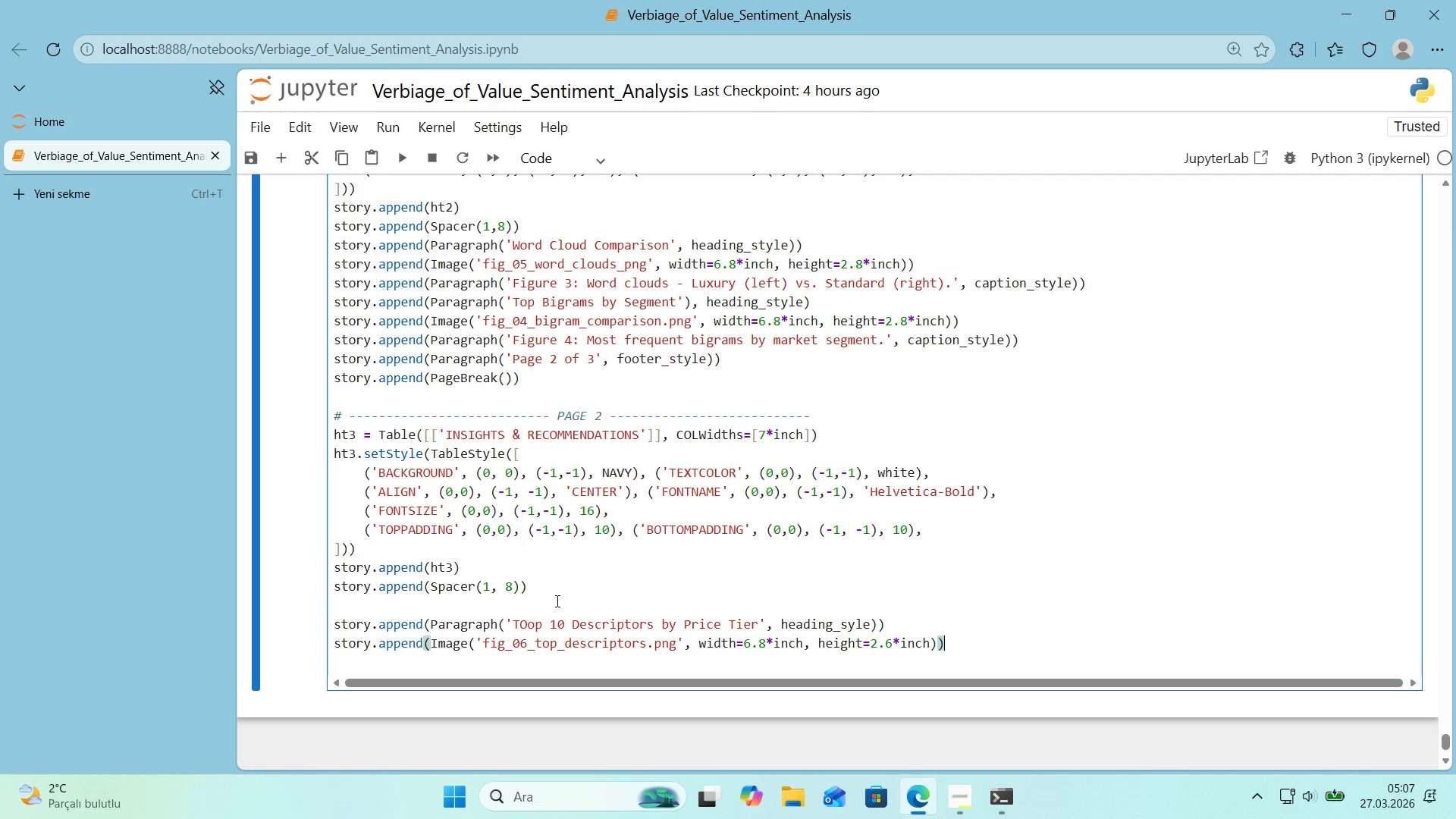 
key(Enter)
 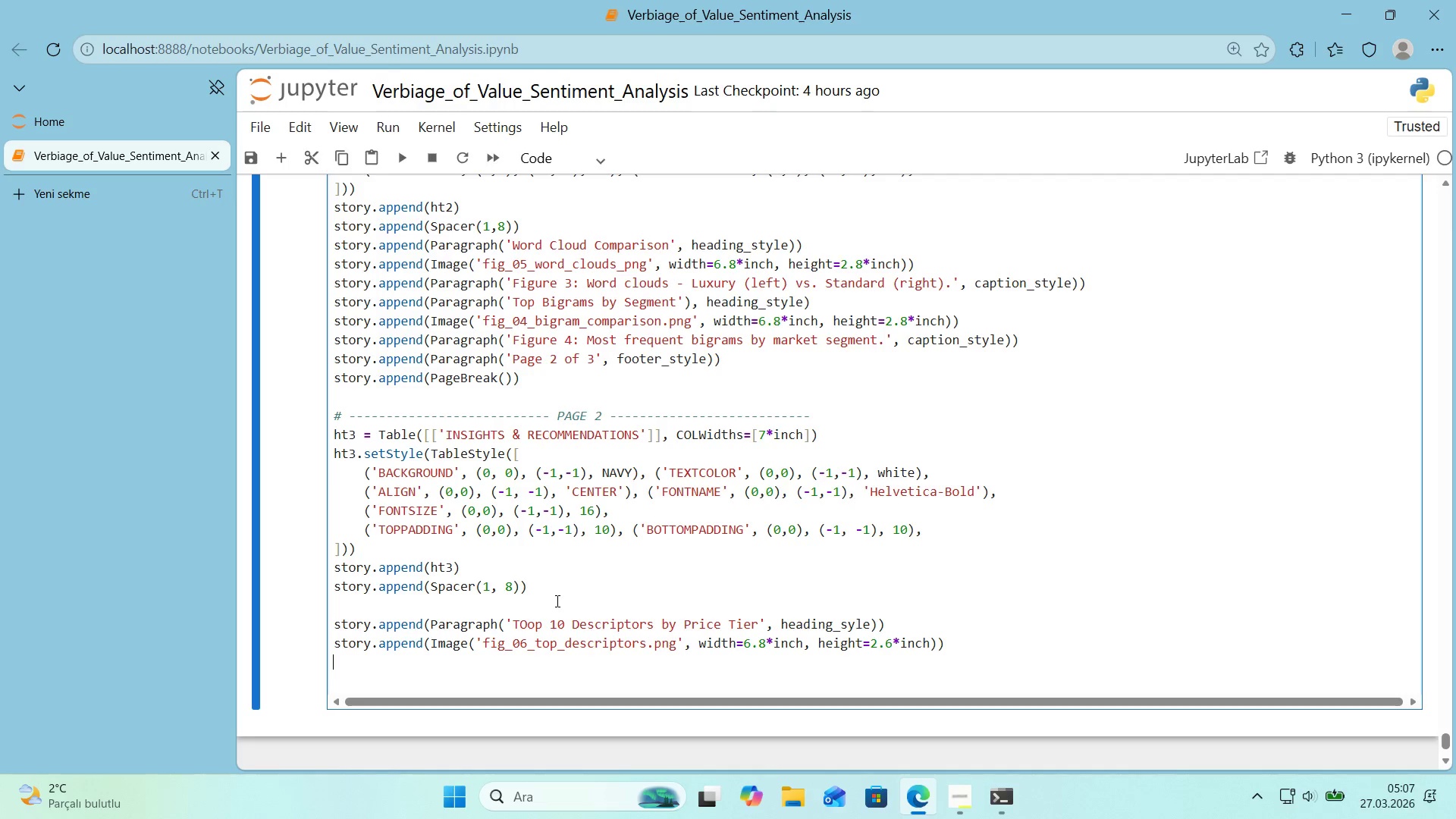 
type(story.append*()
 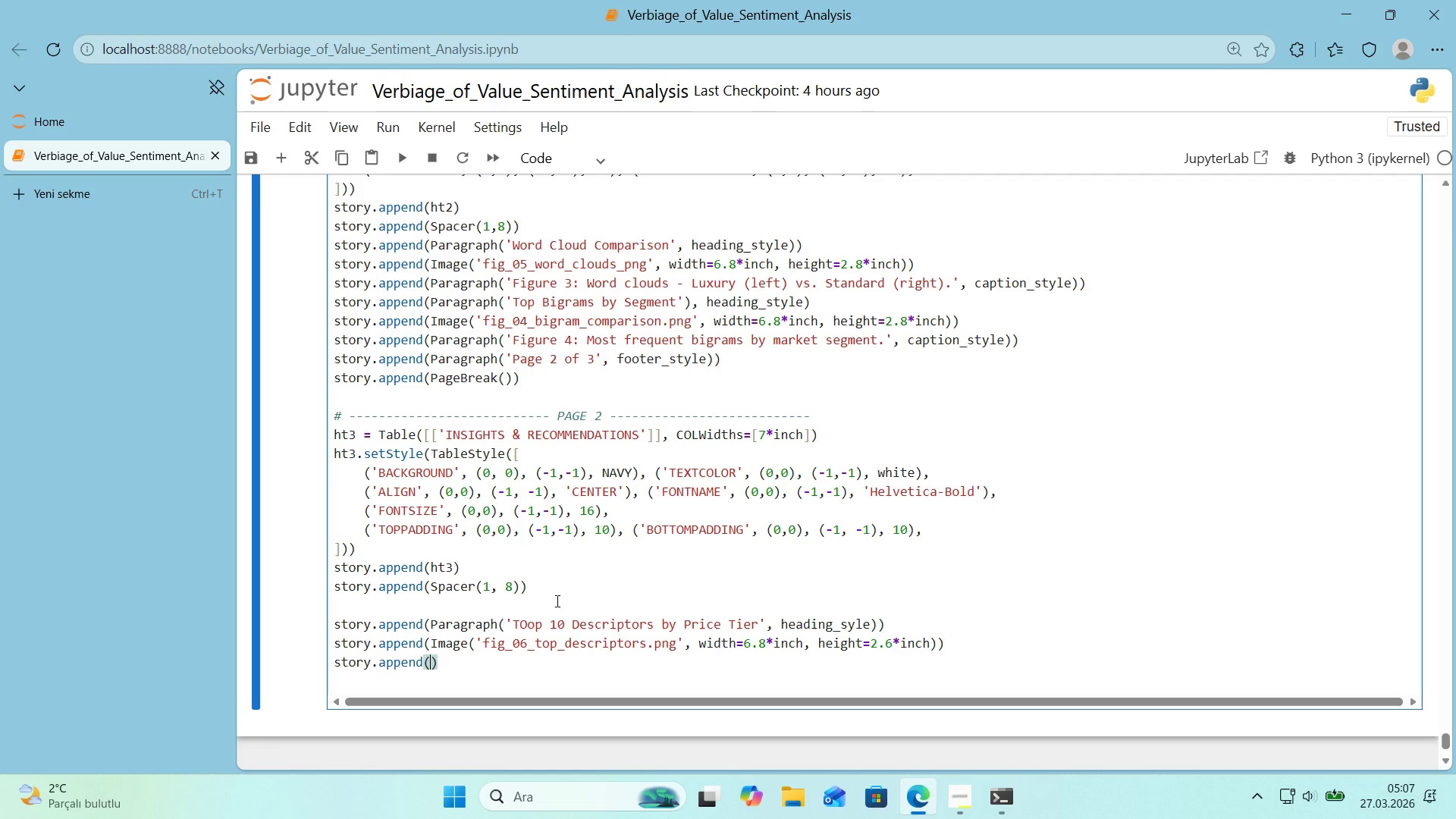 
 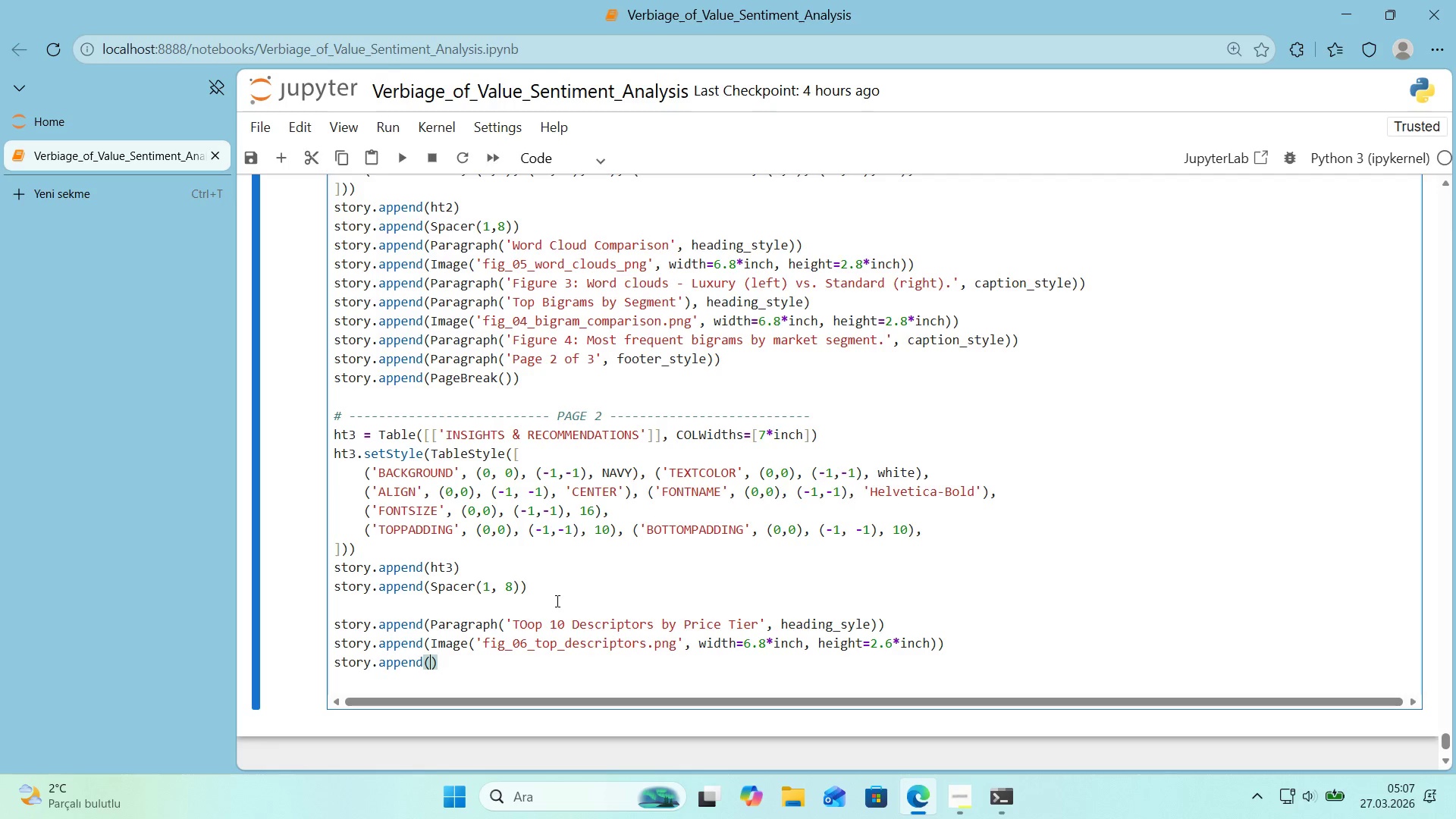 
key(ArrowLeft)
 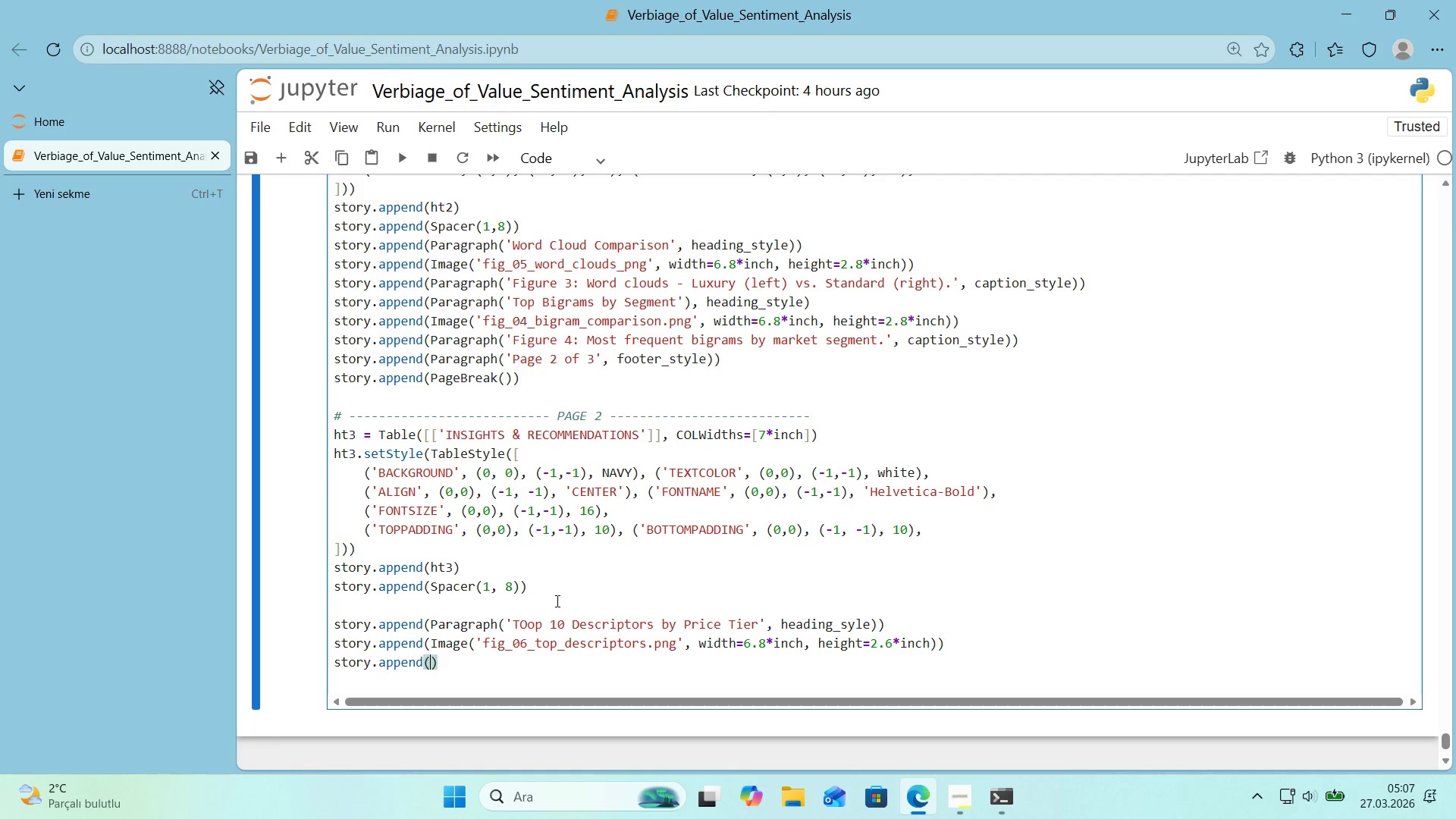 
type(Paragraph*()
 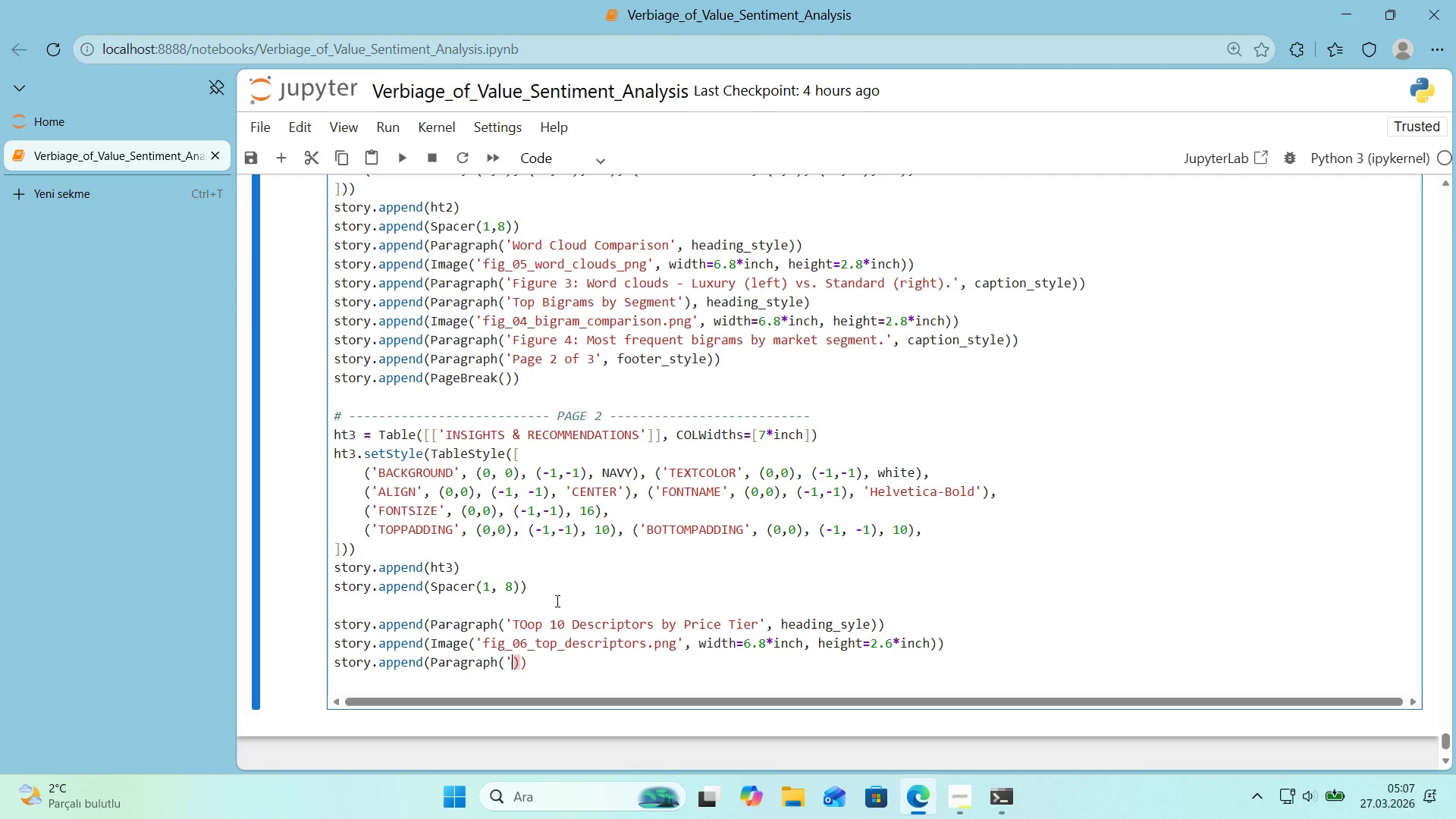 
 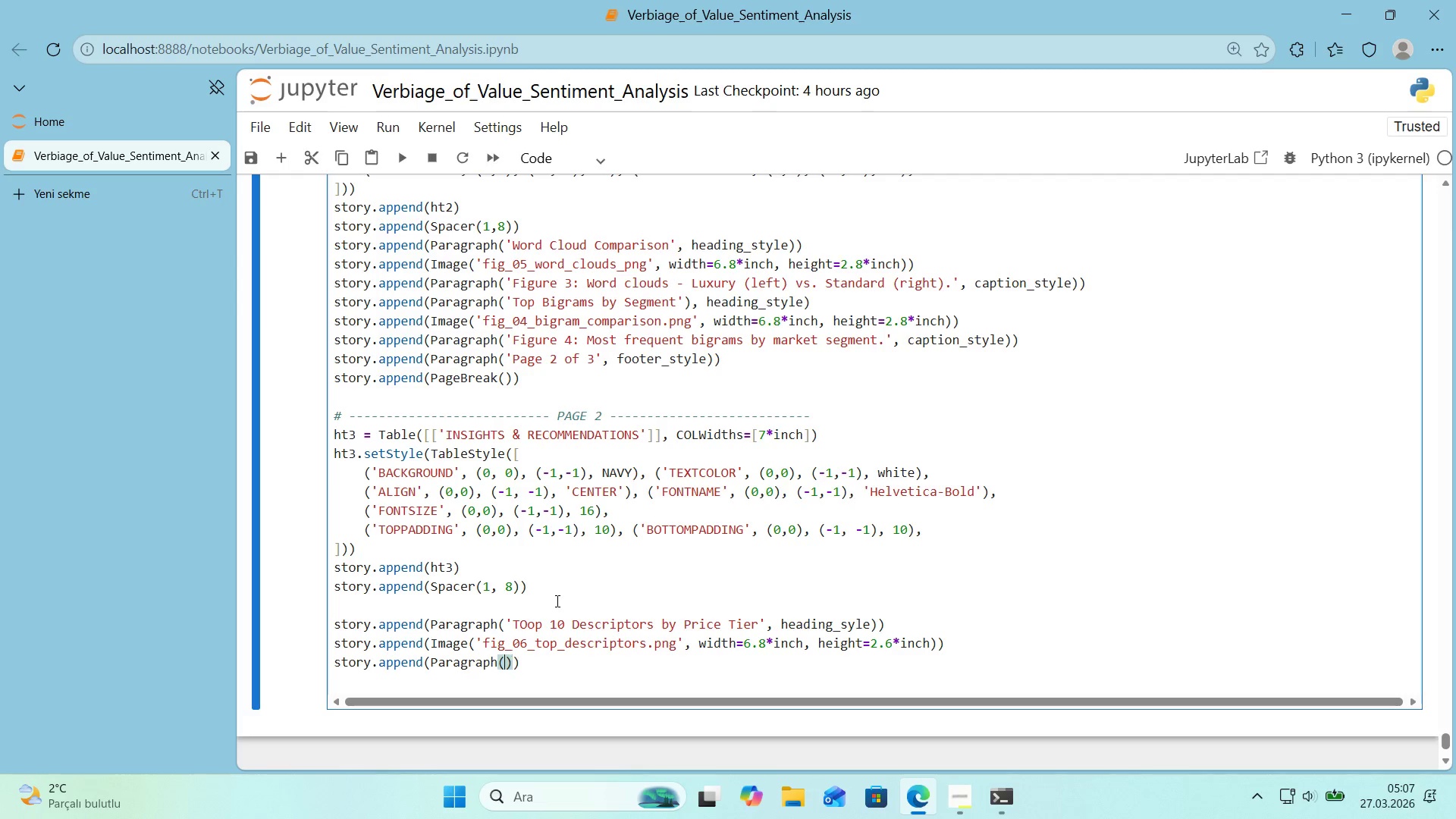 
key(ArrowLeft)
 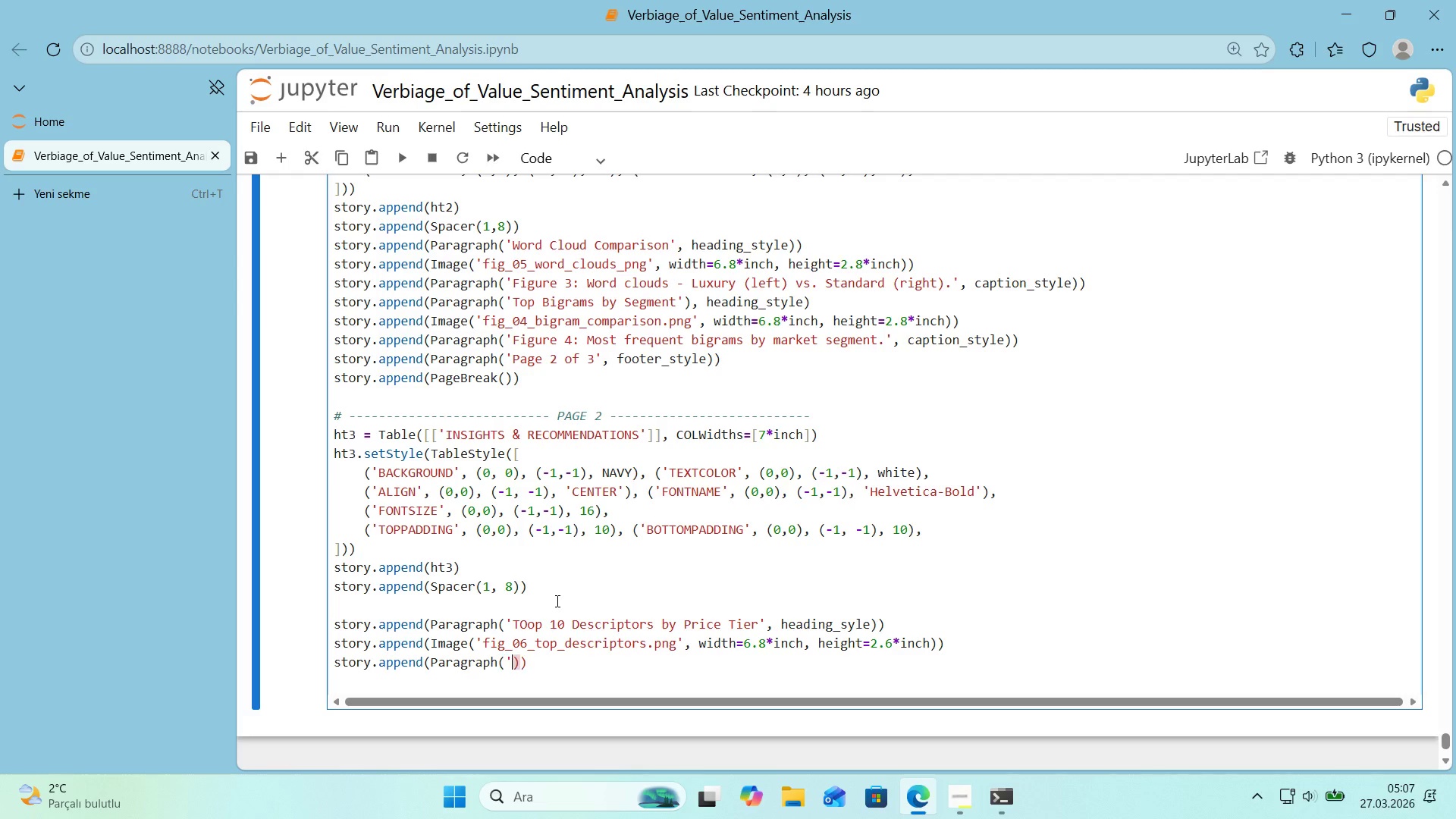 
type(@@)
 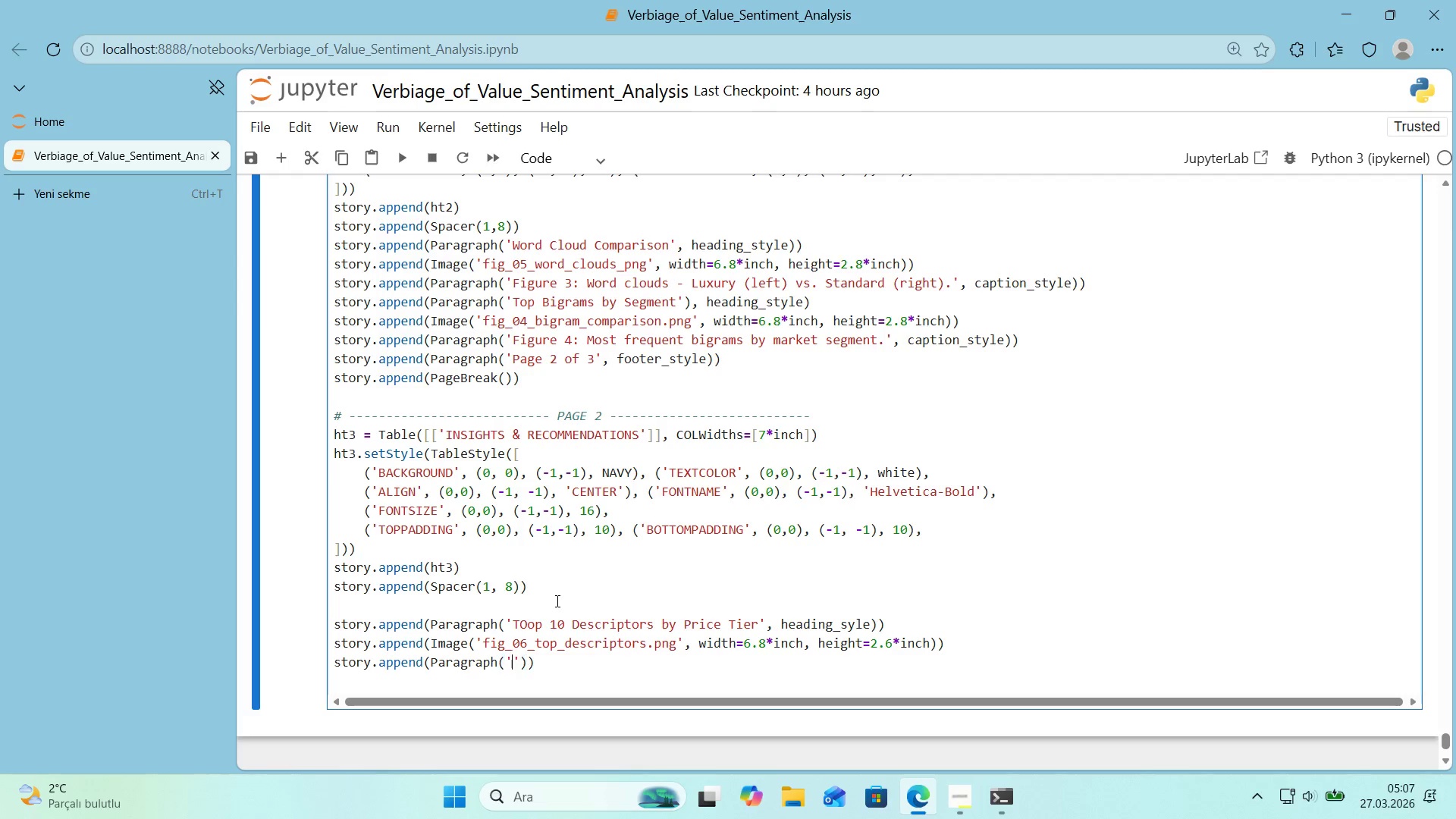 
key(ArrowLeft)
 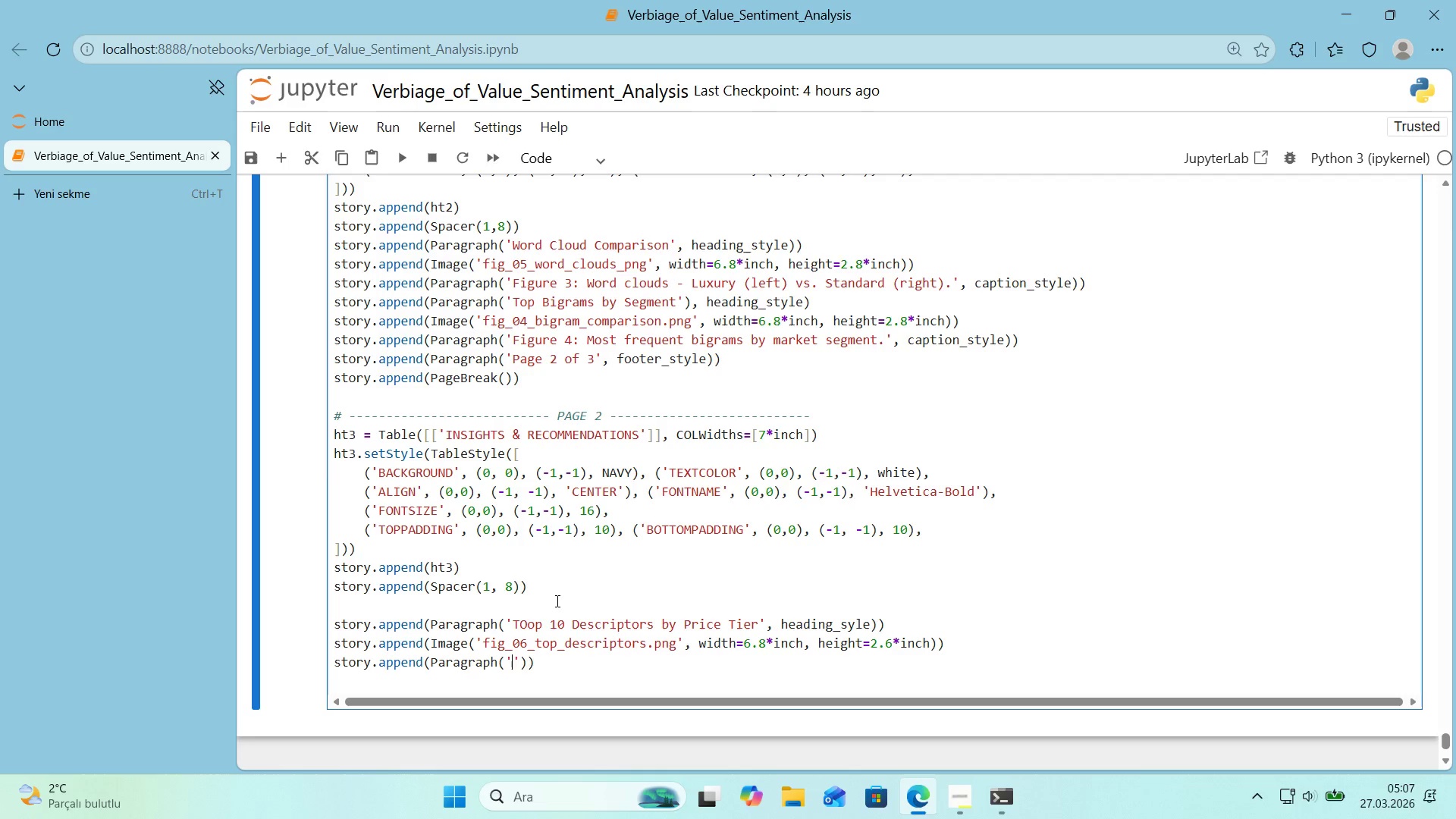 
type(F'gure 5> Mosst )
key(Backspace)
key(Backspace)
key(Backspace)
type(T)
key(Backspace)
type(t Frequent)
 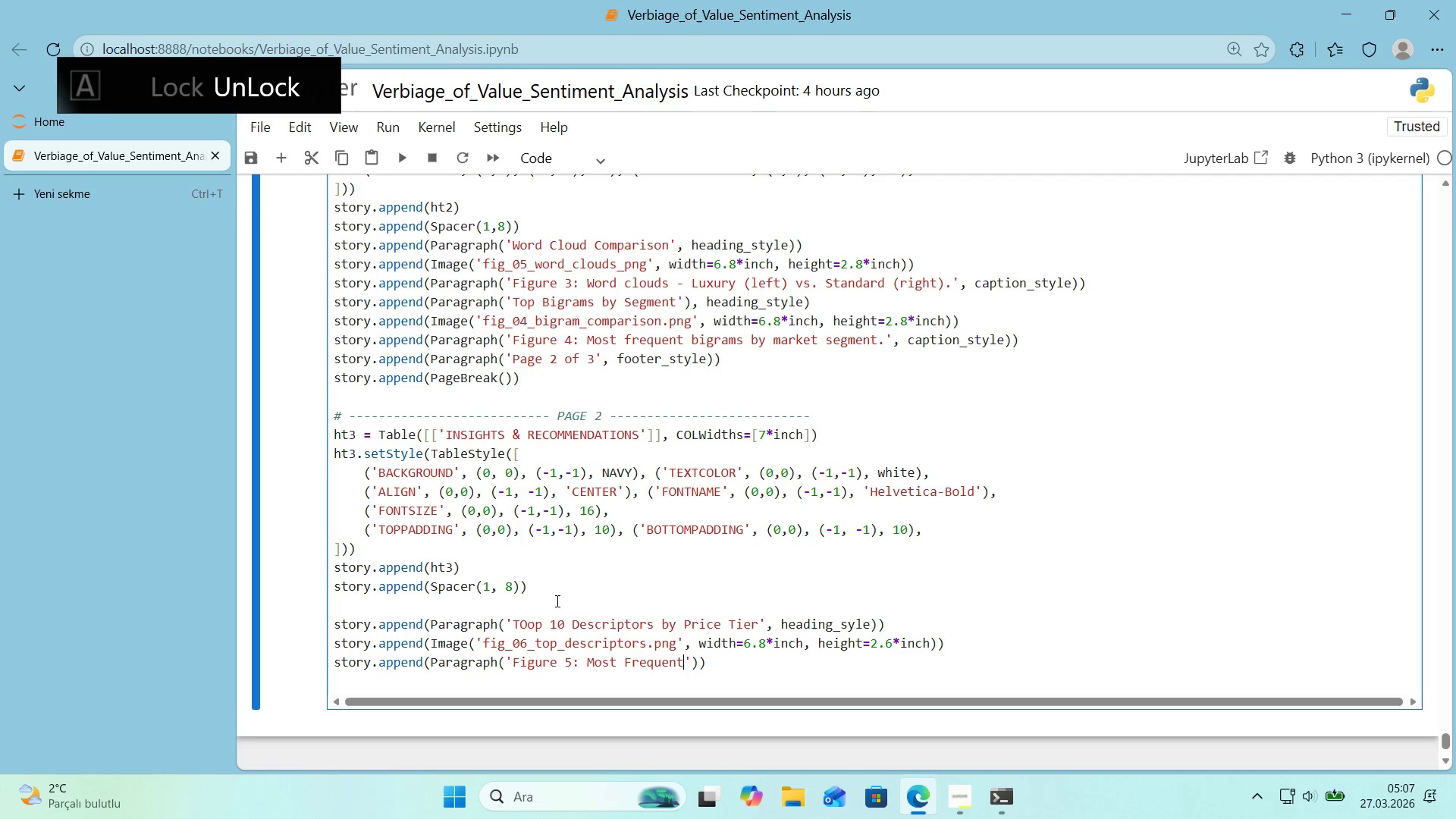 
type( descr'ptors per segment)
 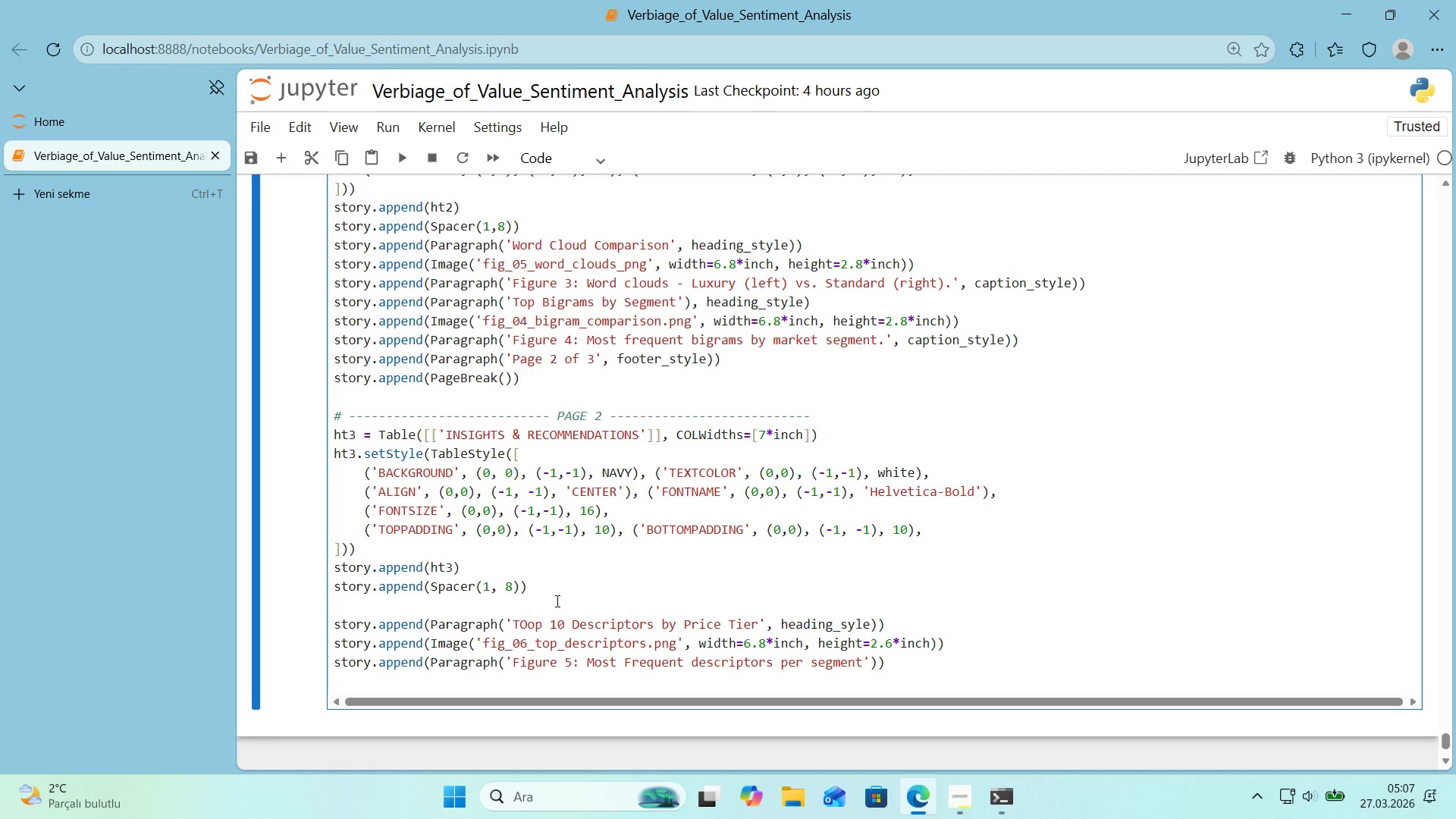 
key(Period)
 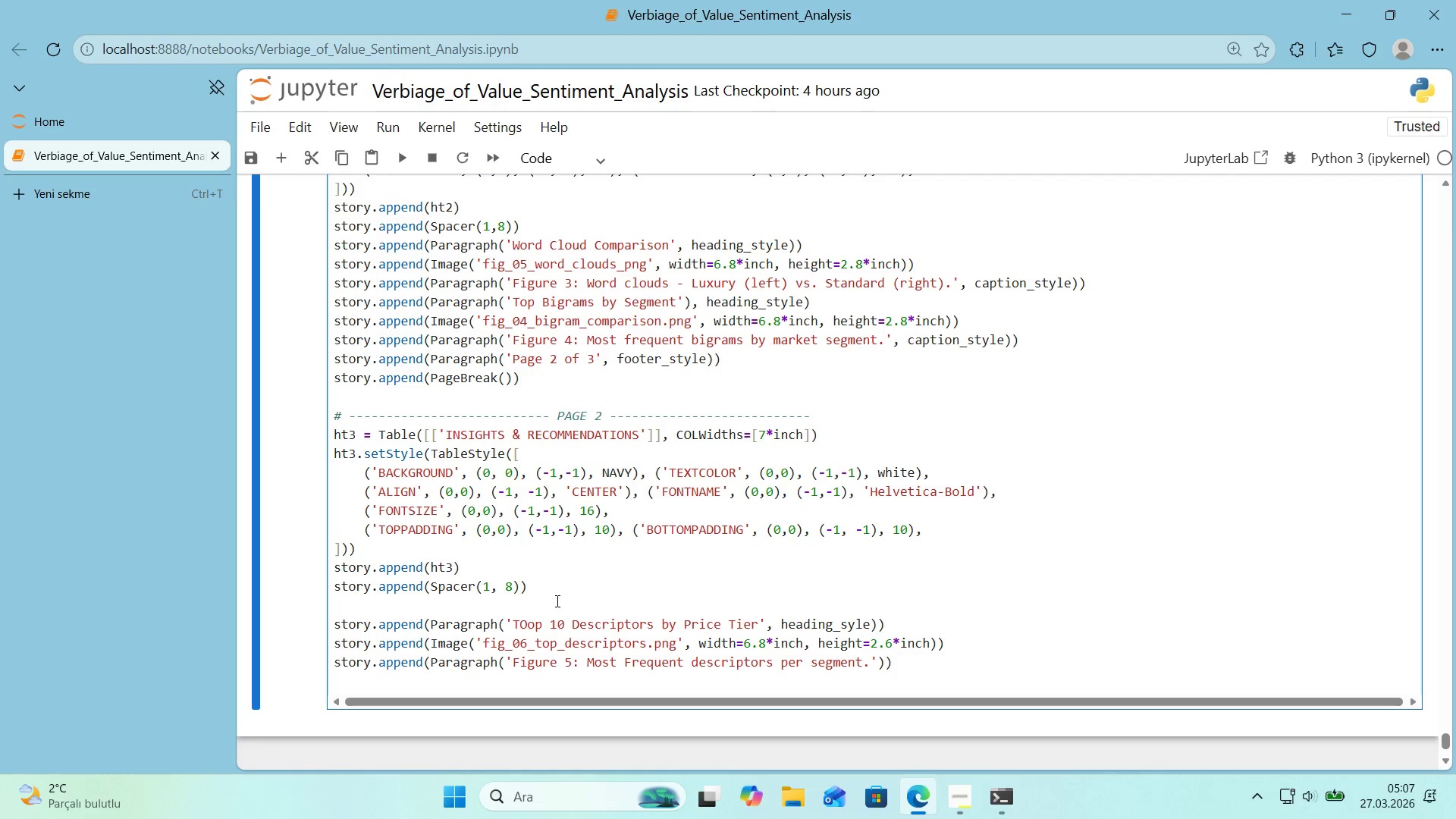 
key(ArrowRight)
 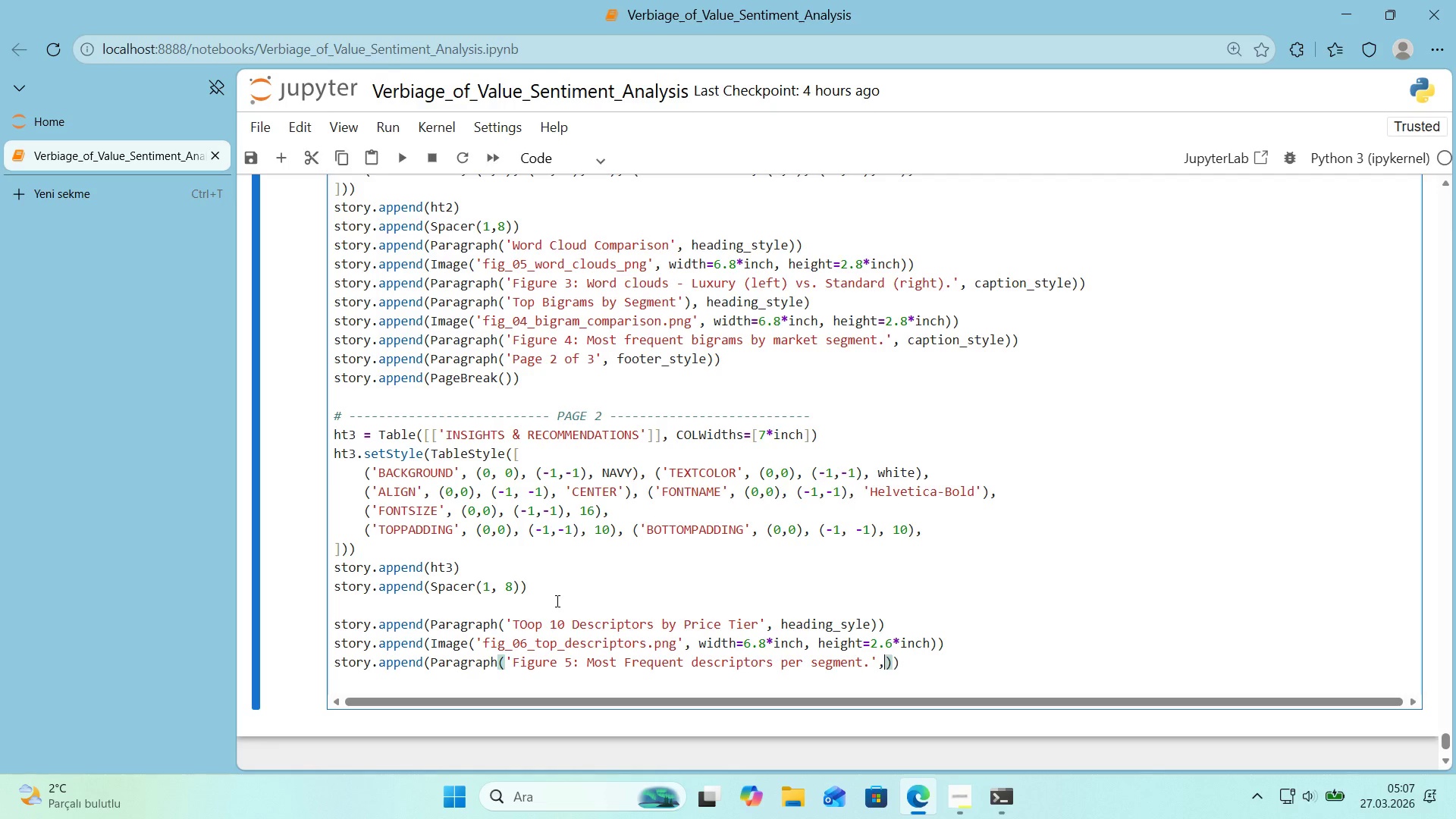 
type(, capt'on_style)
 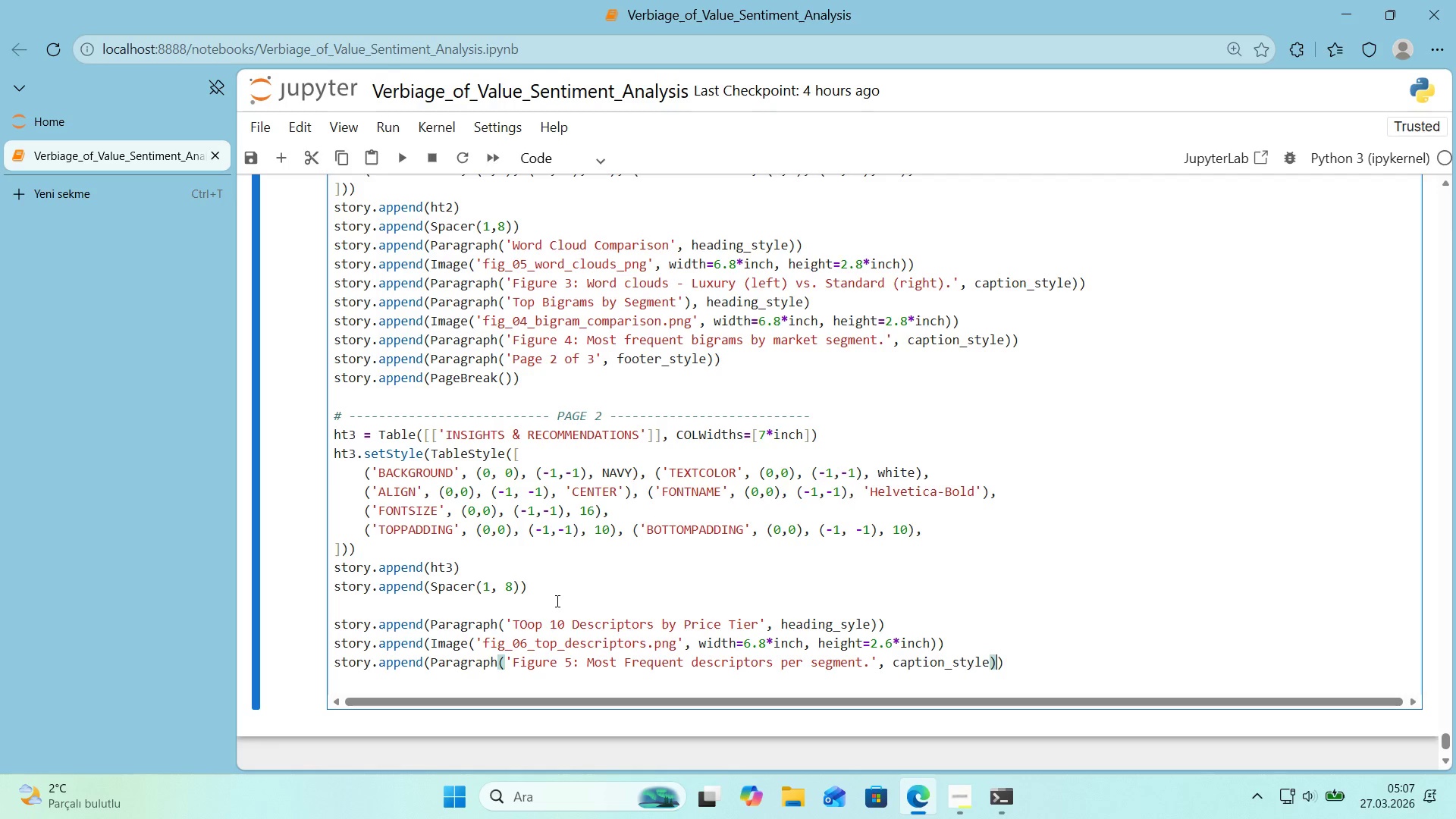 
 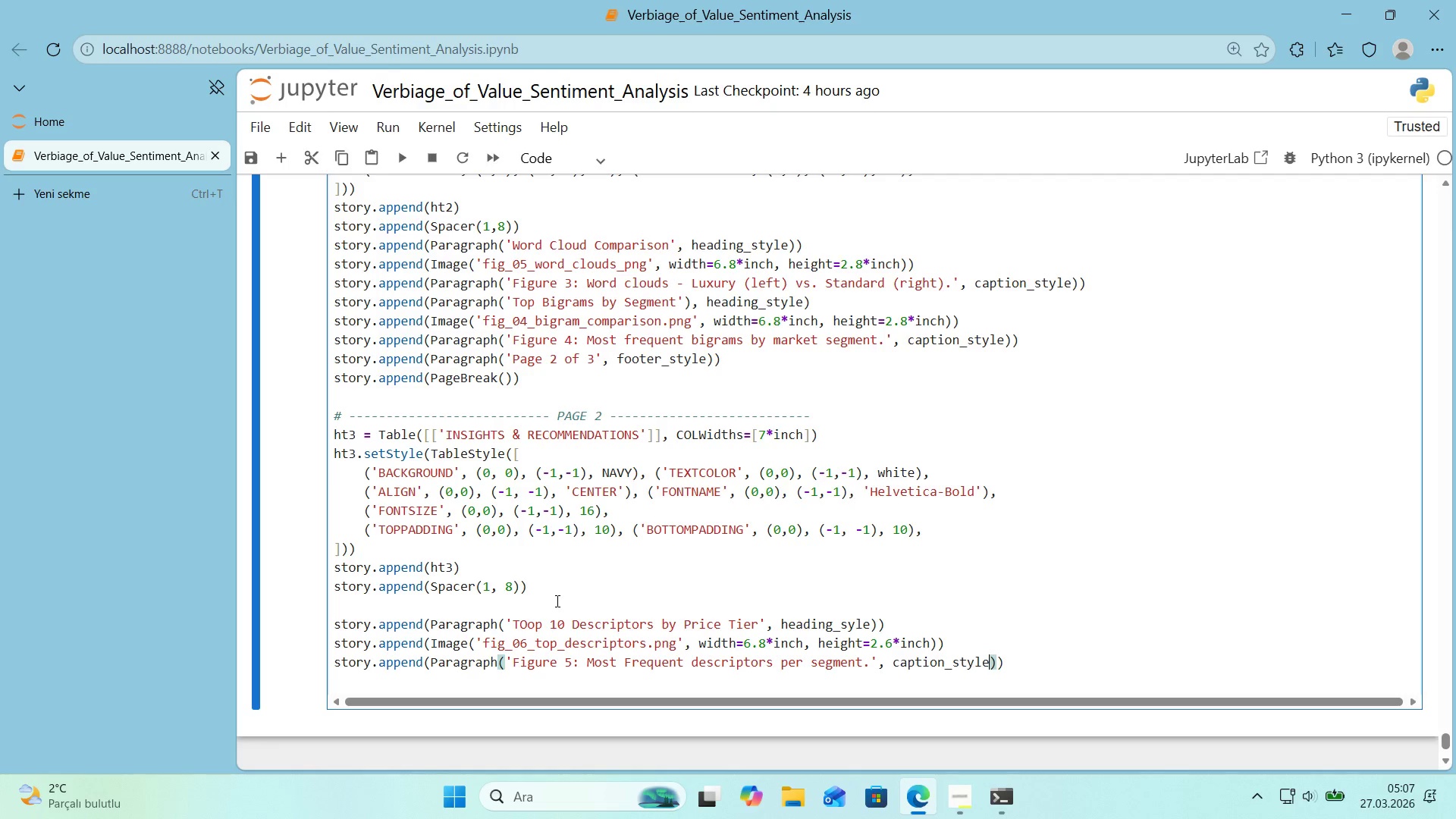 
key(ArrowRight)
 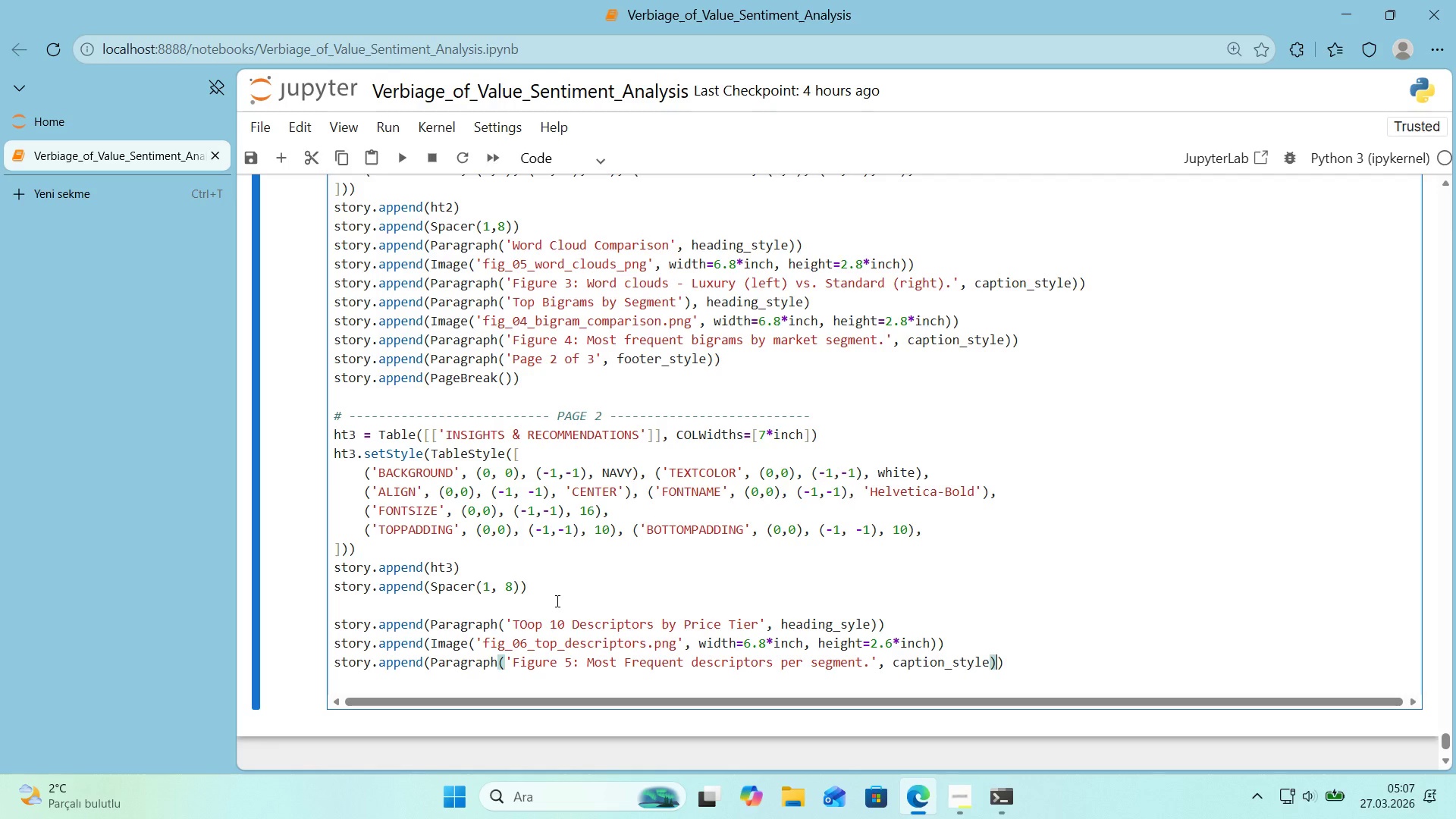 
key(ArrowRight)
 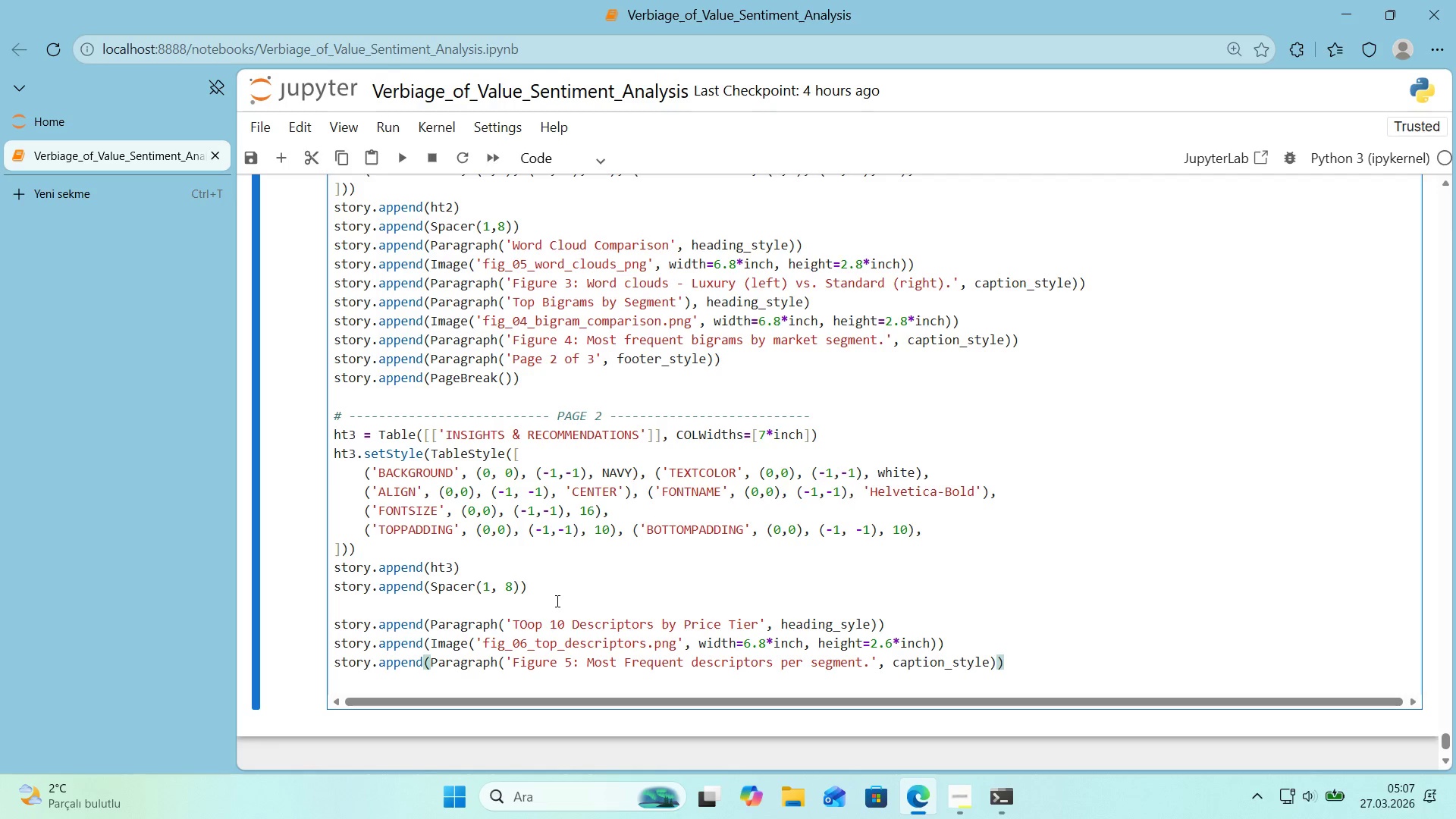 
key(Enter)
 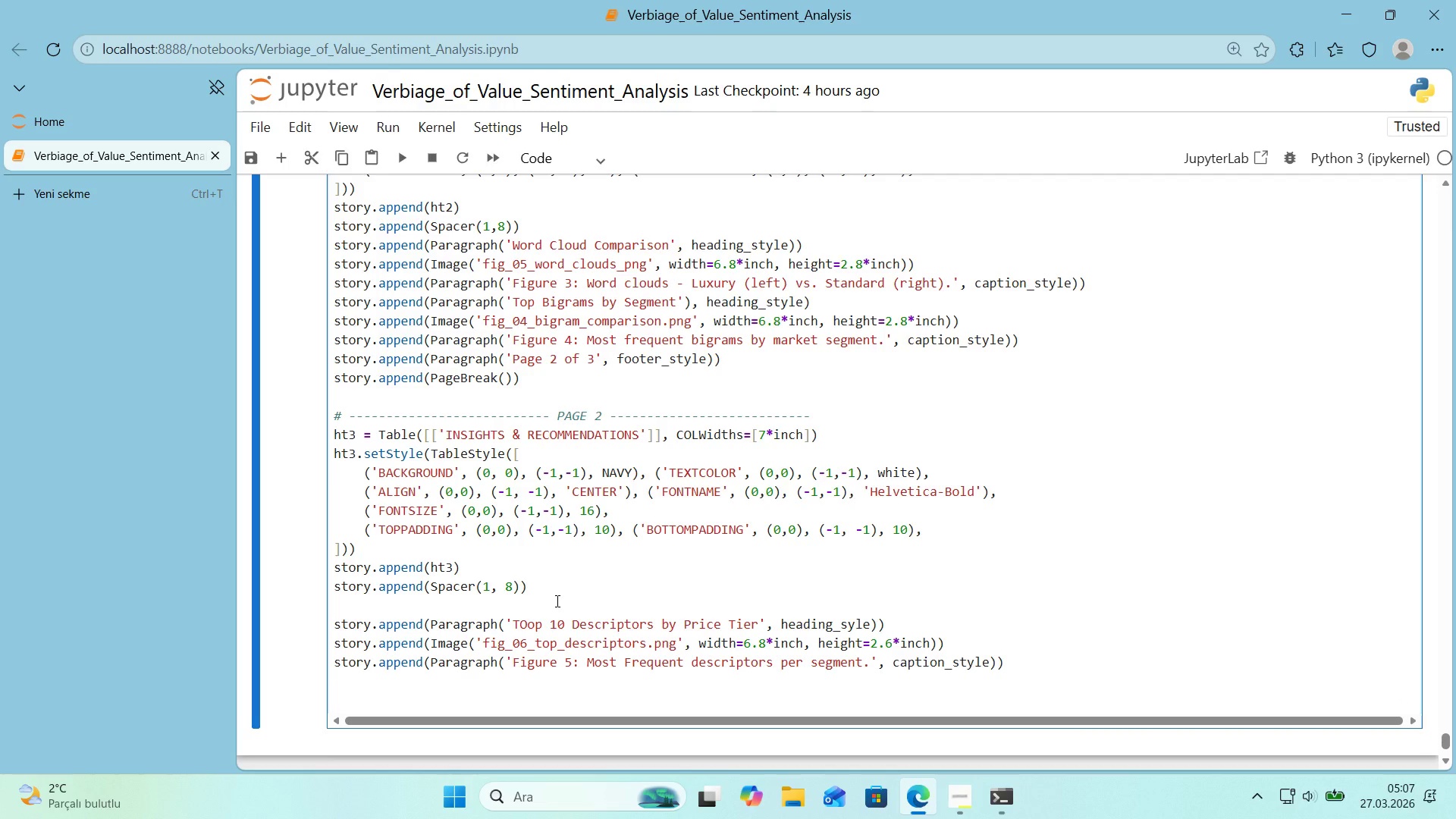 
type(story.append*()
 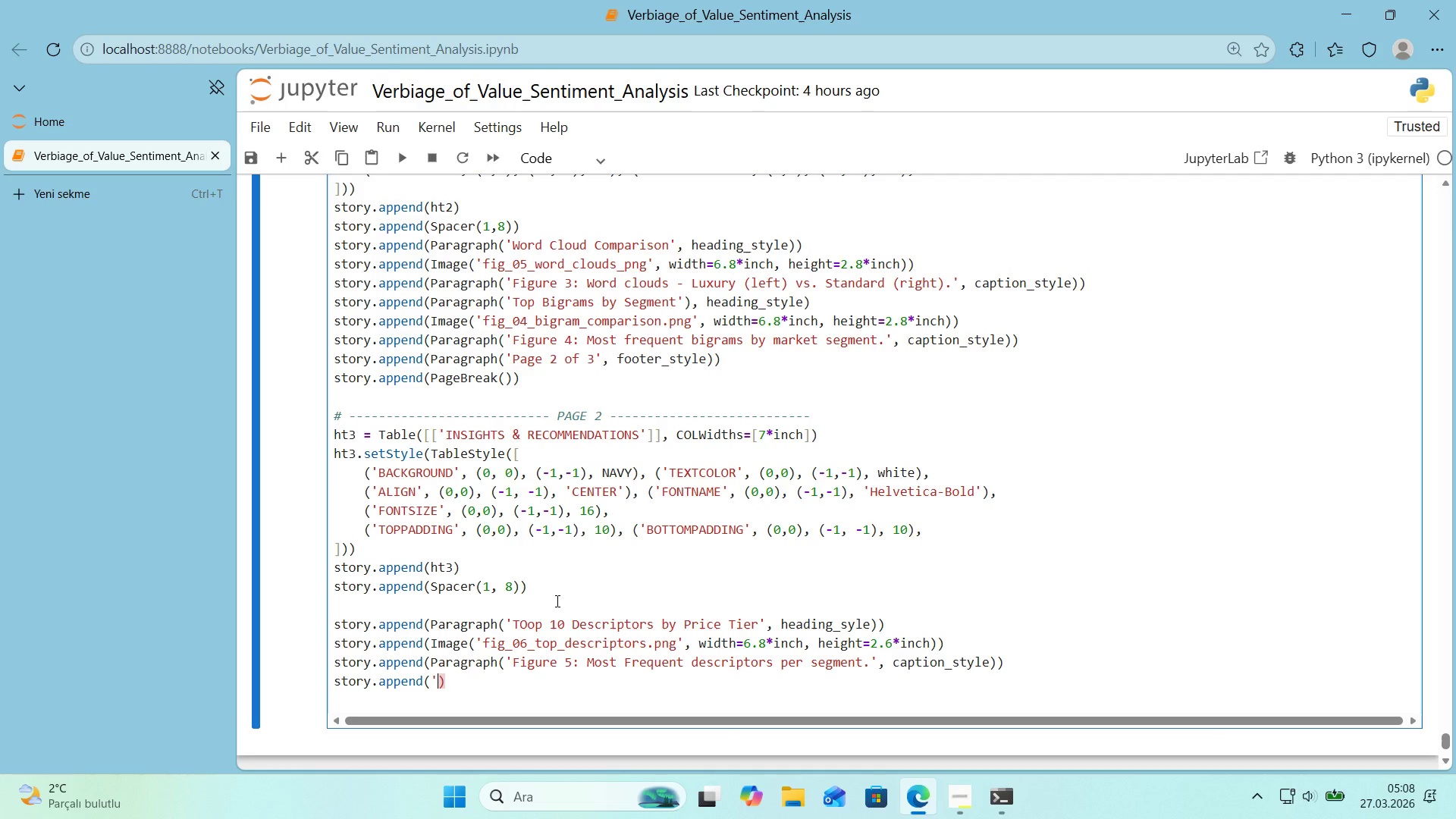 
 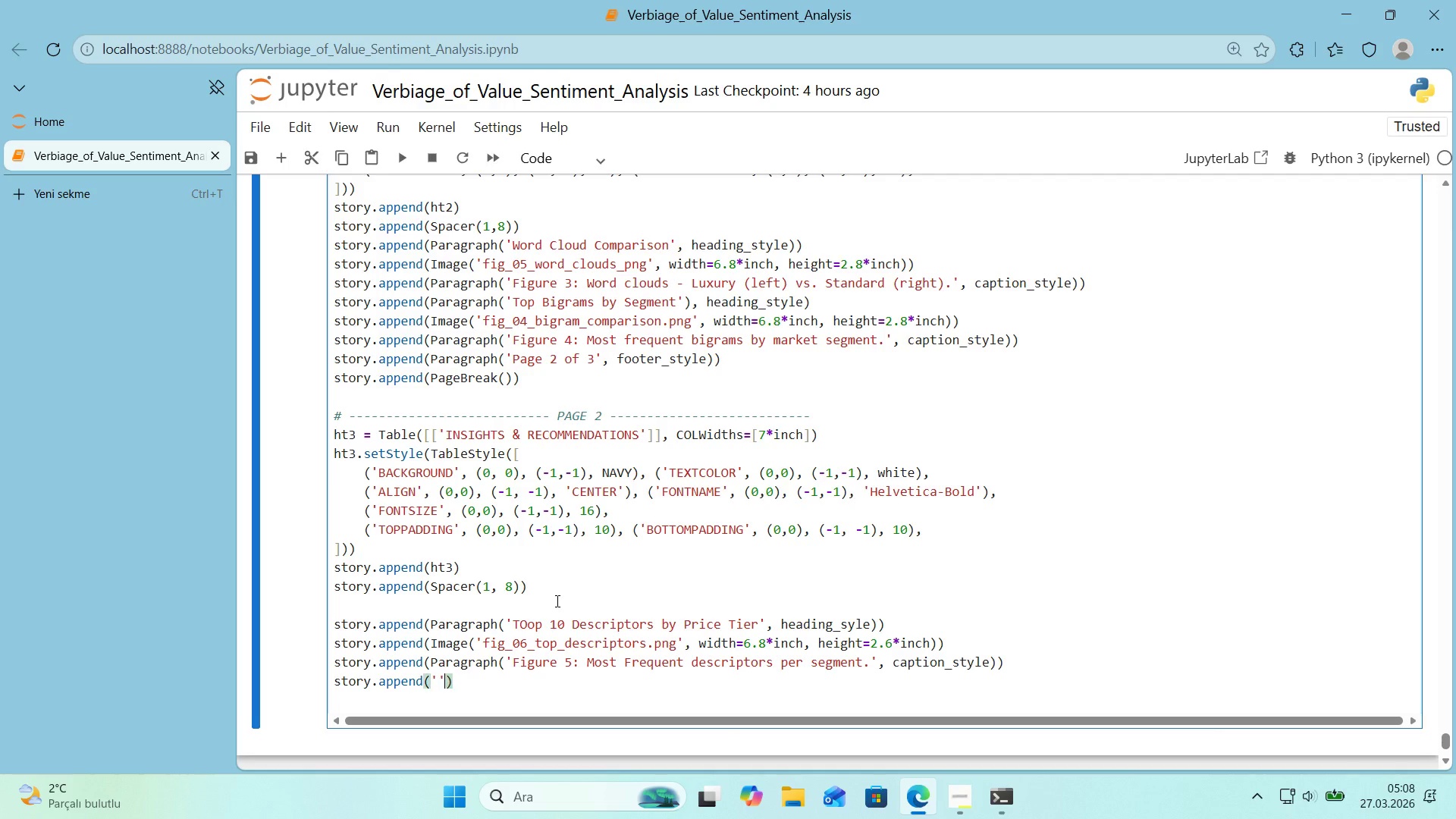 
key(ArrowLeft)
 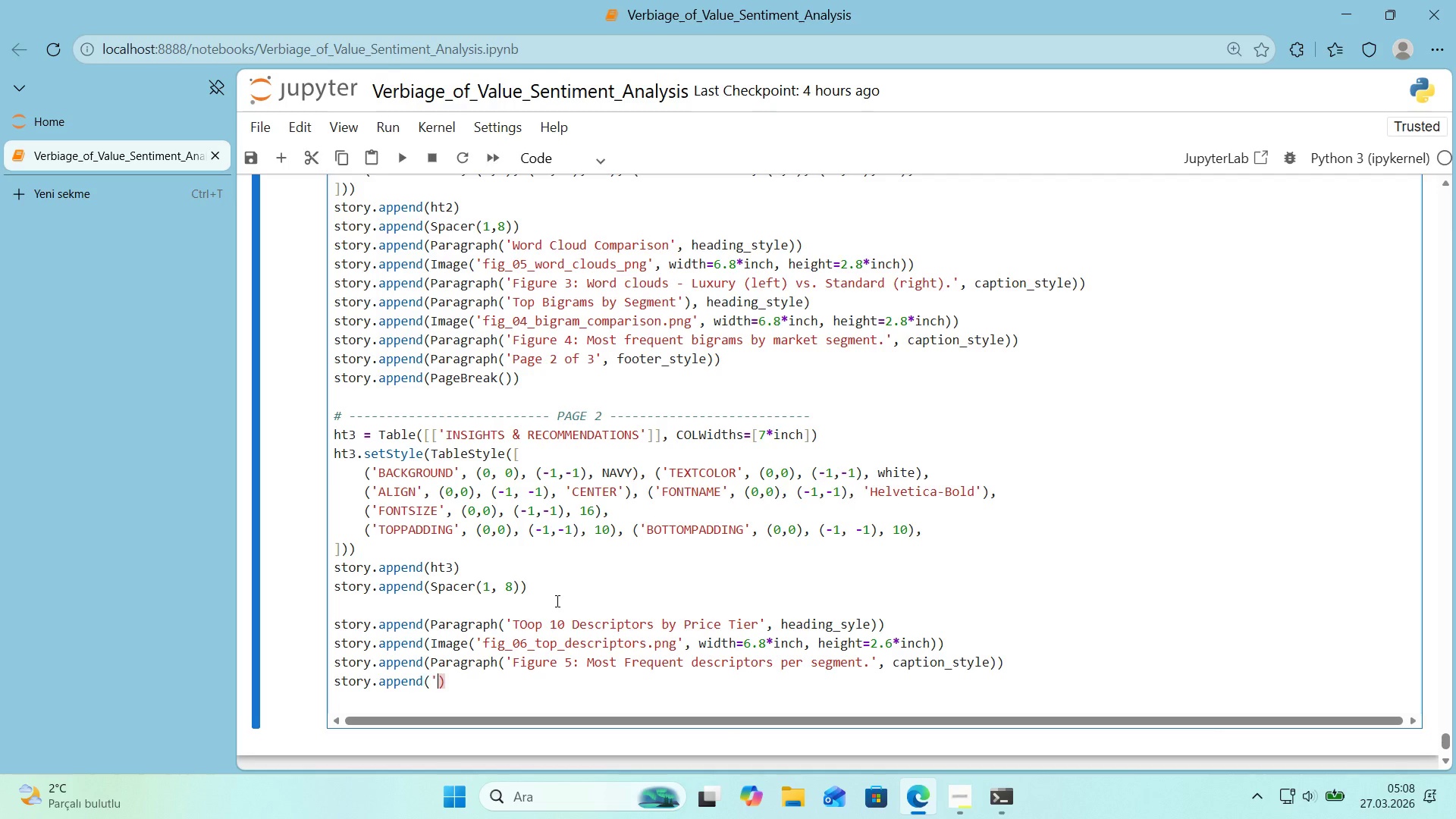 
type(@@)
key(Backspace)
key(Backspace)
 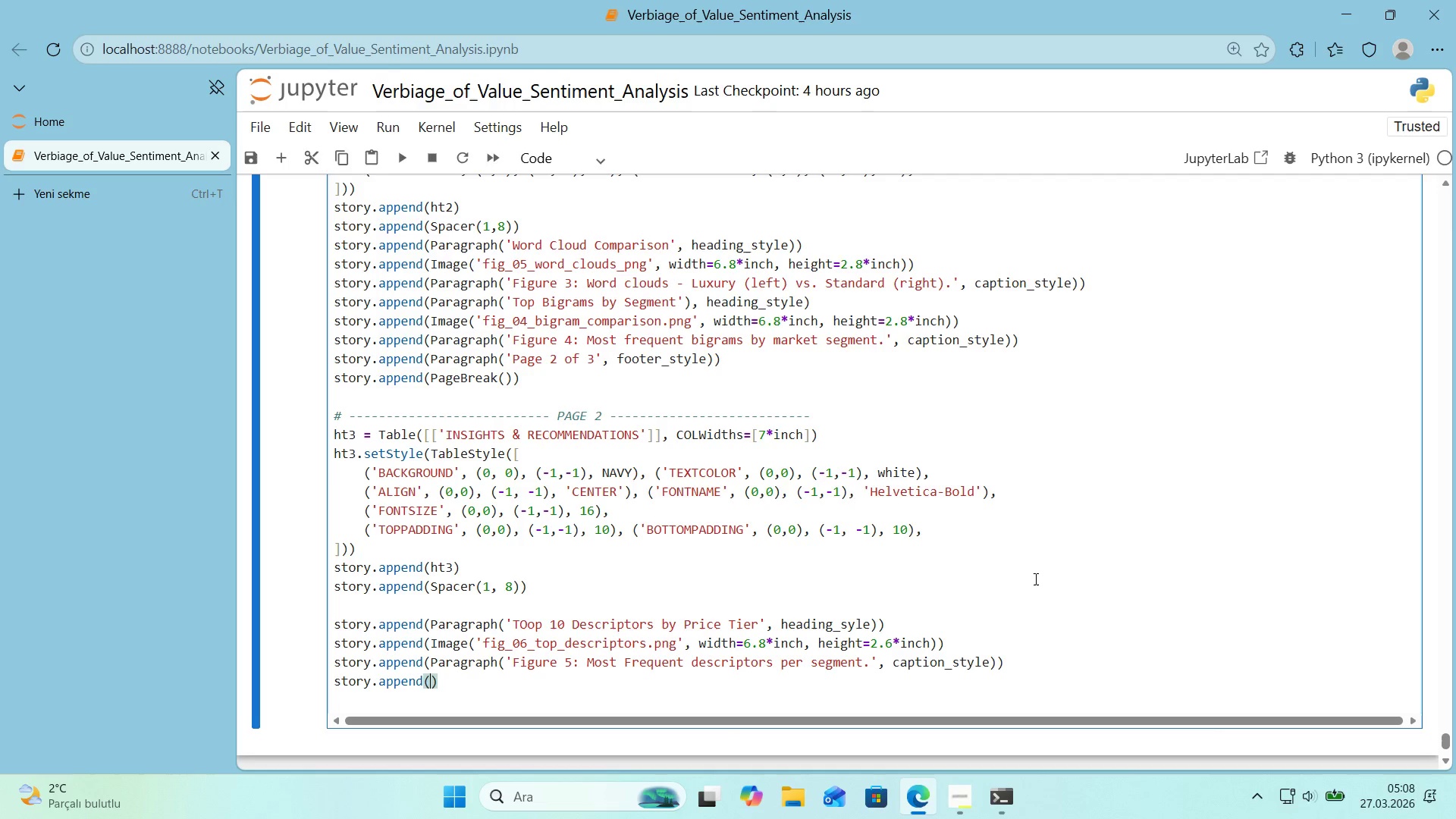 
wait(58.27)
 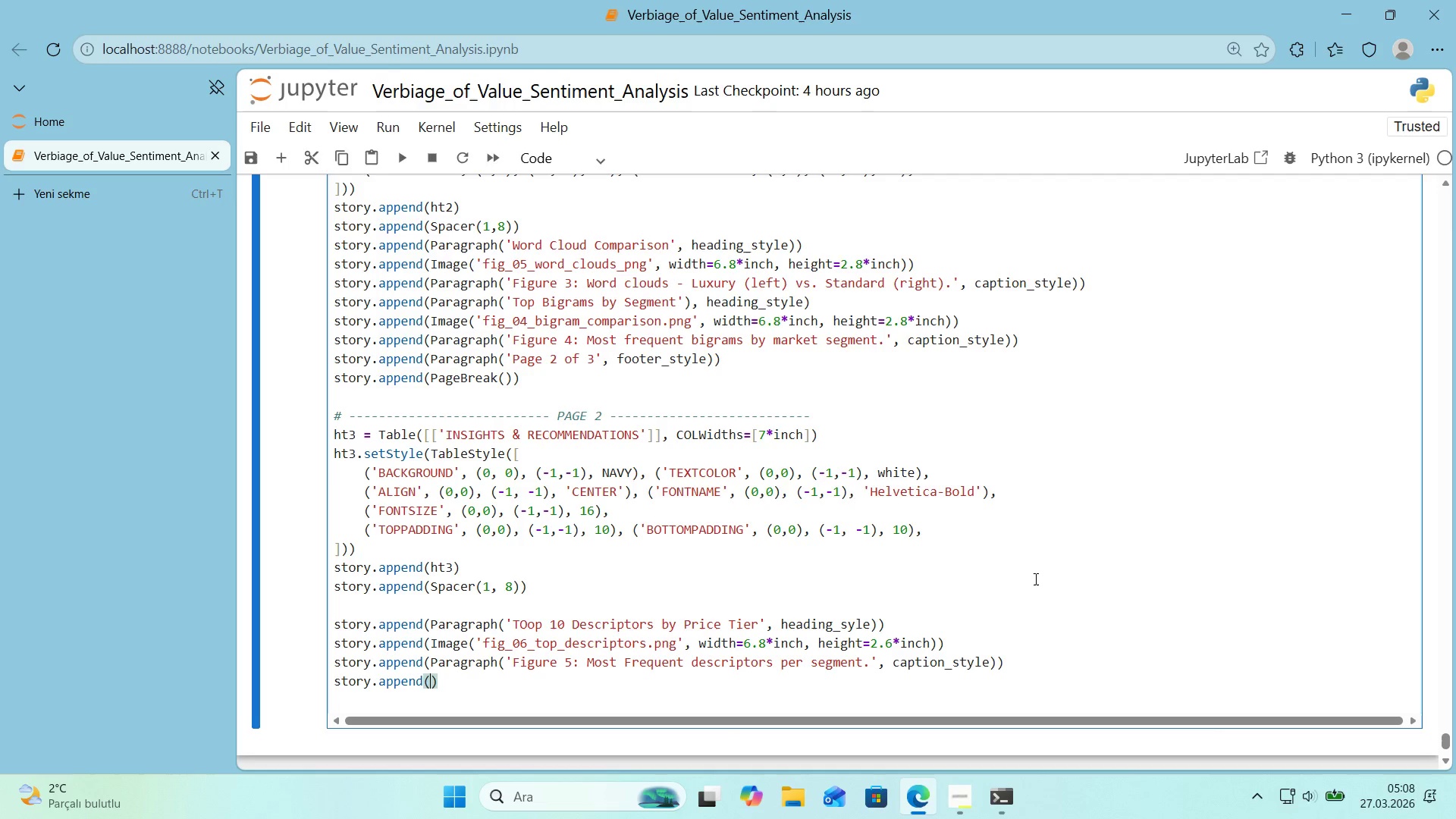 
type(Paragraph*()
 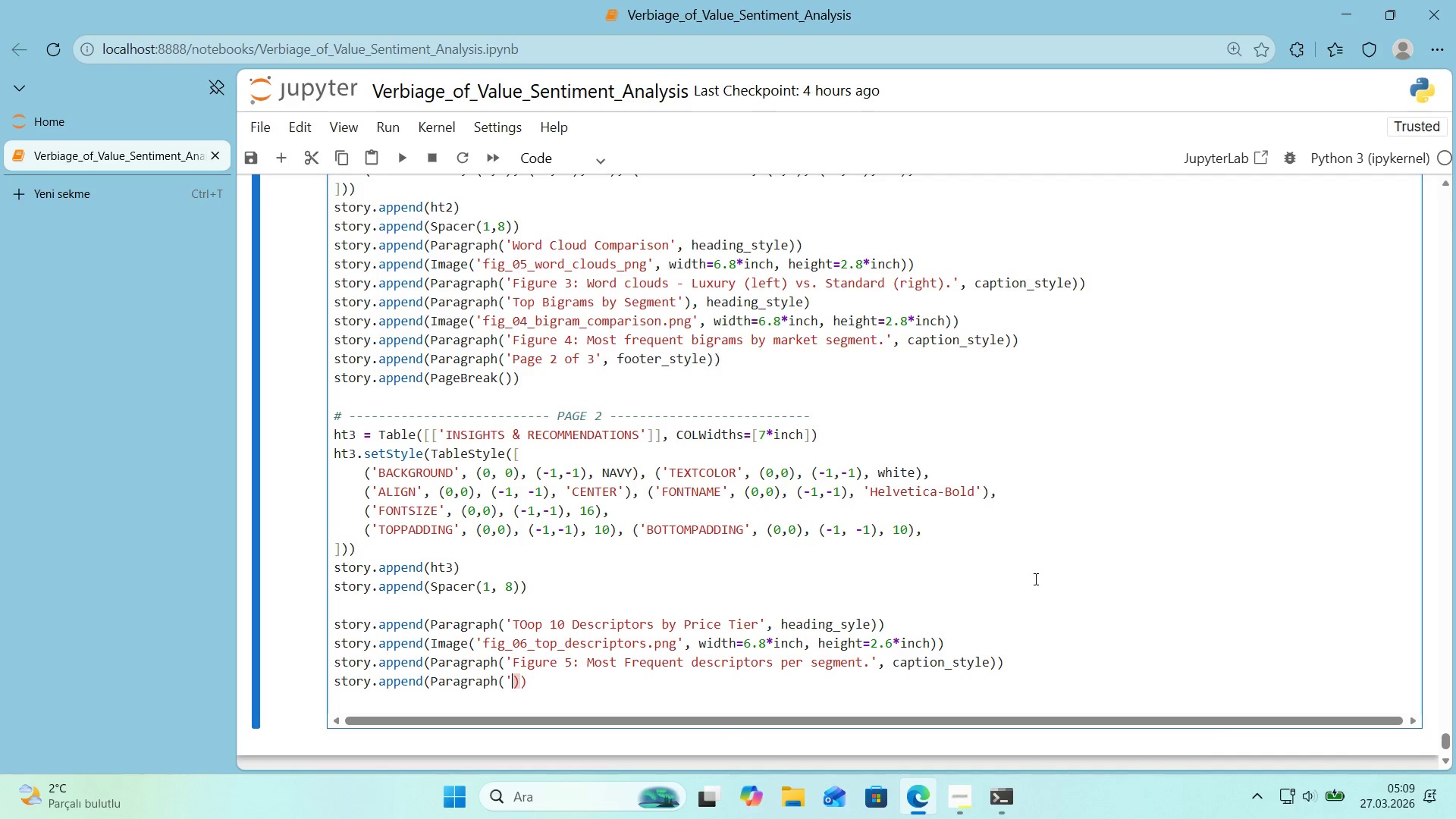 
 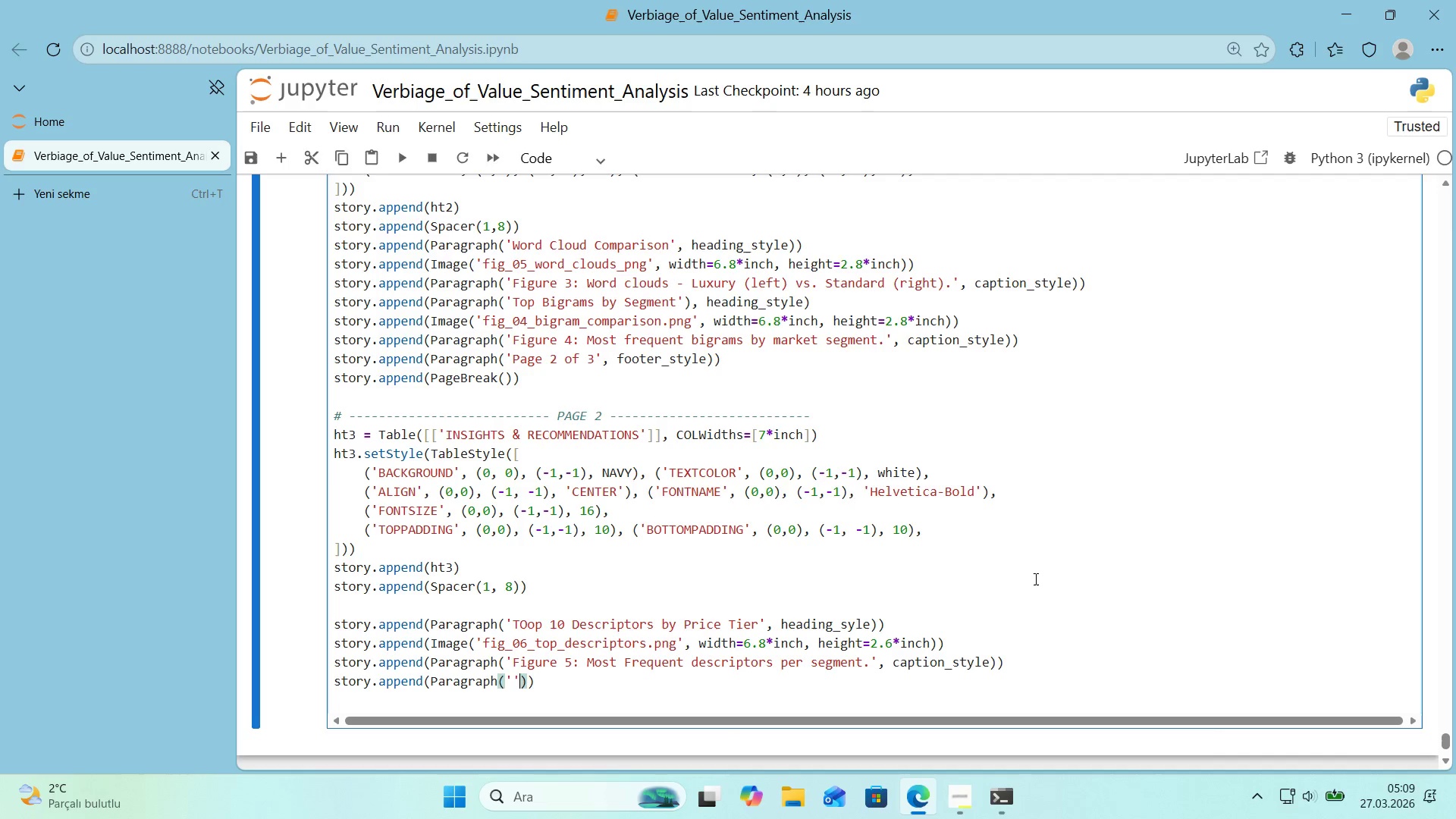 
key(ArrowLeft)
 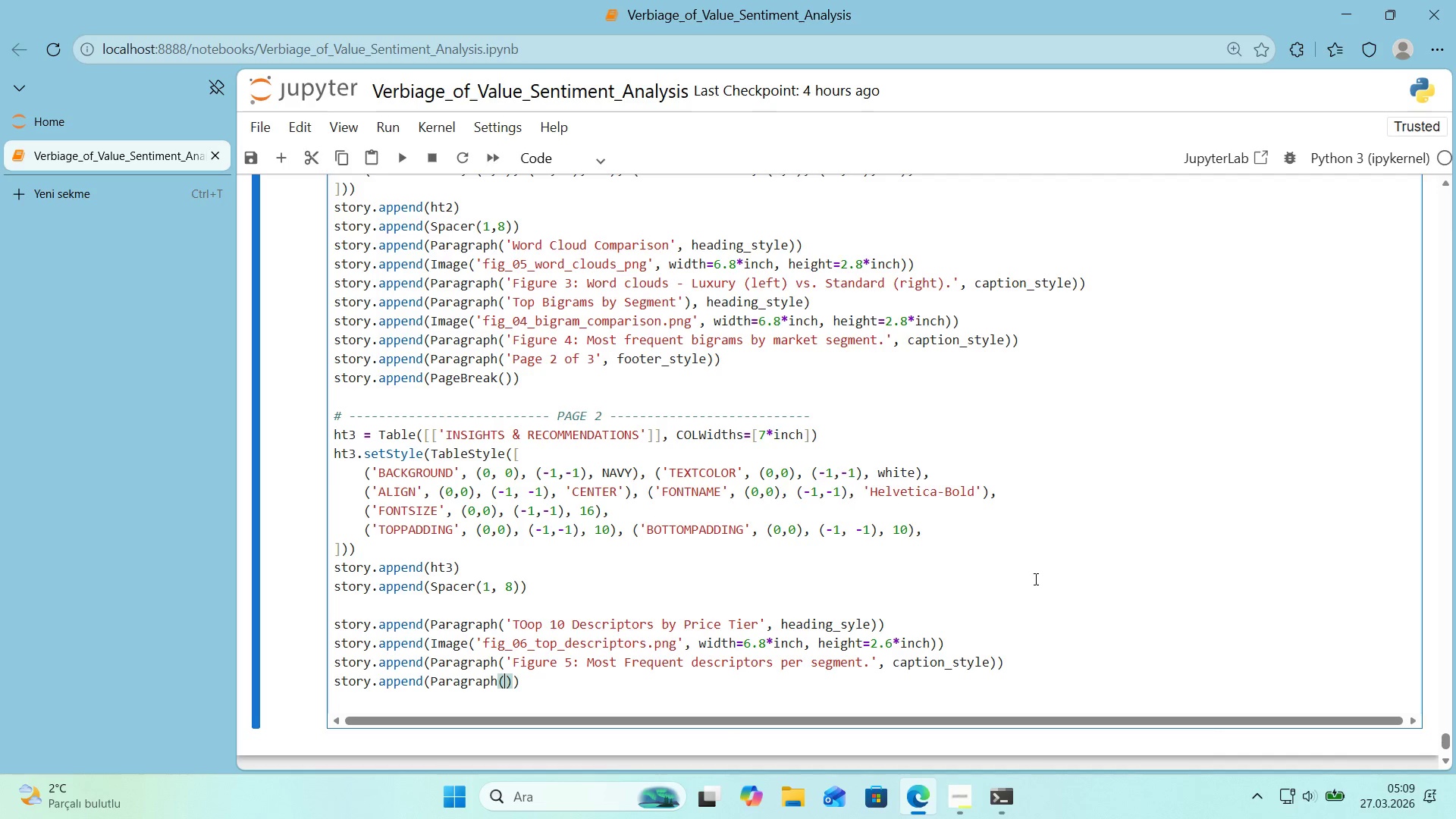 
type(@@)
 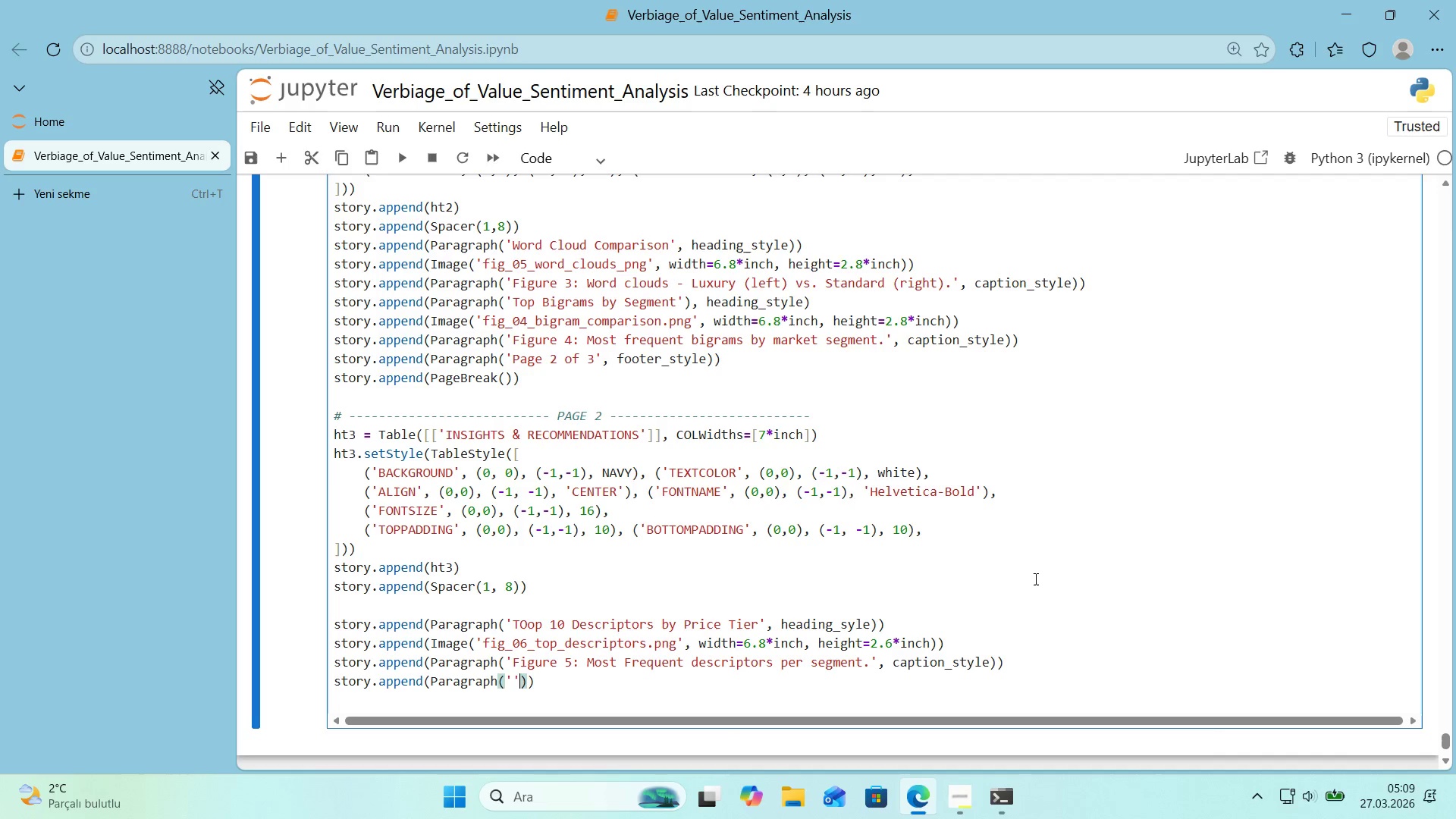 
key(ArrowLeft)
 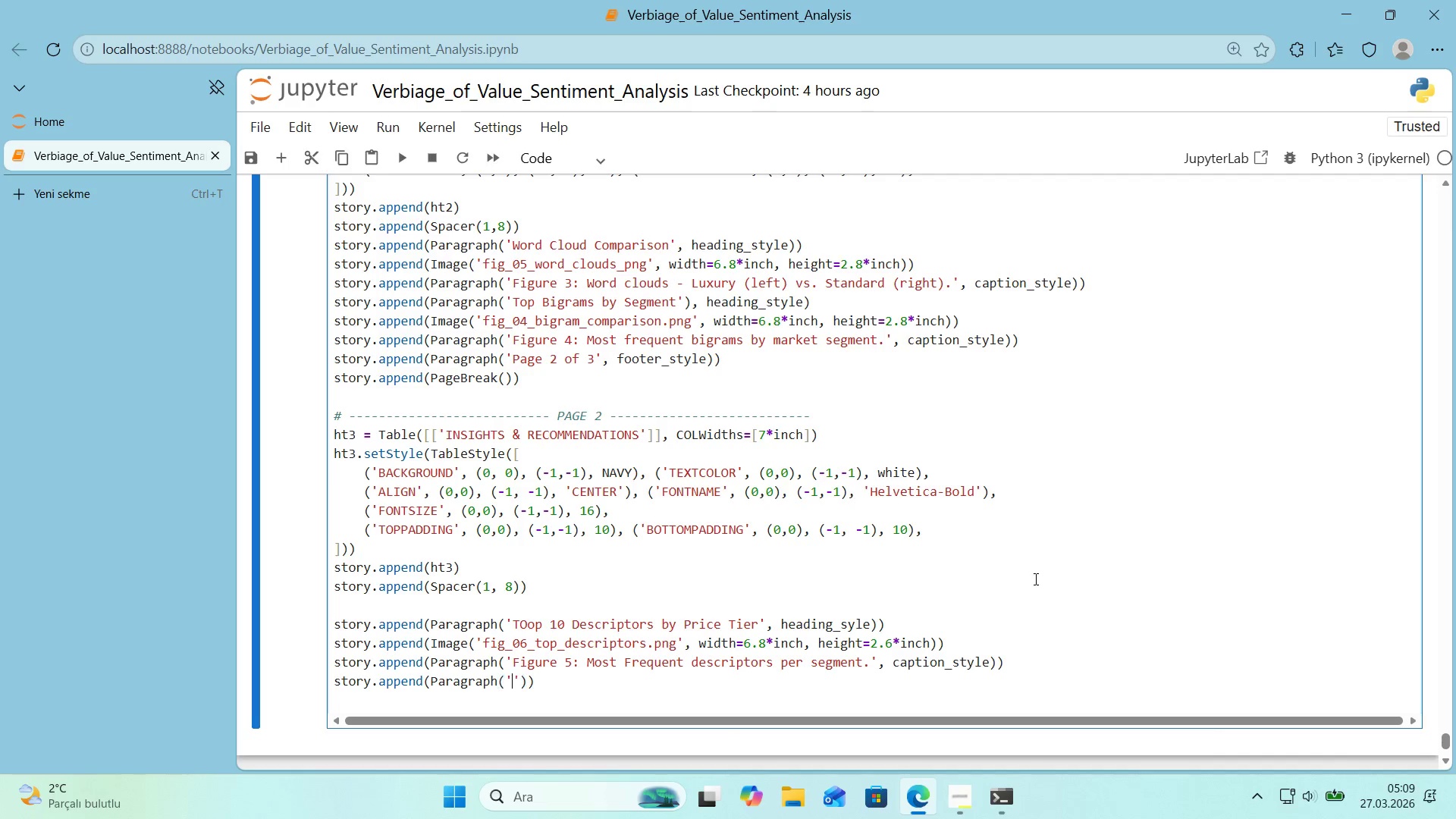 
type(Stat'st'cal Effect S'zes)
 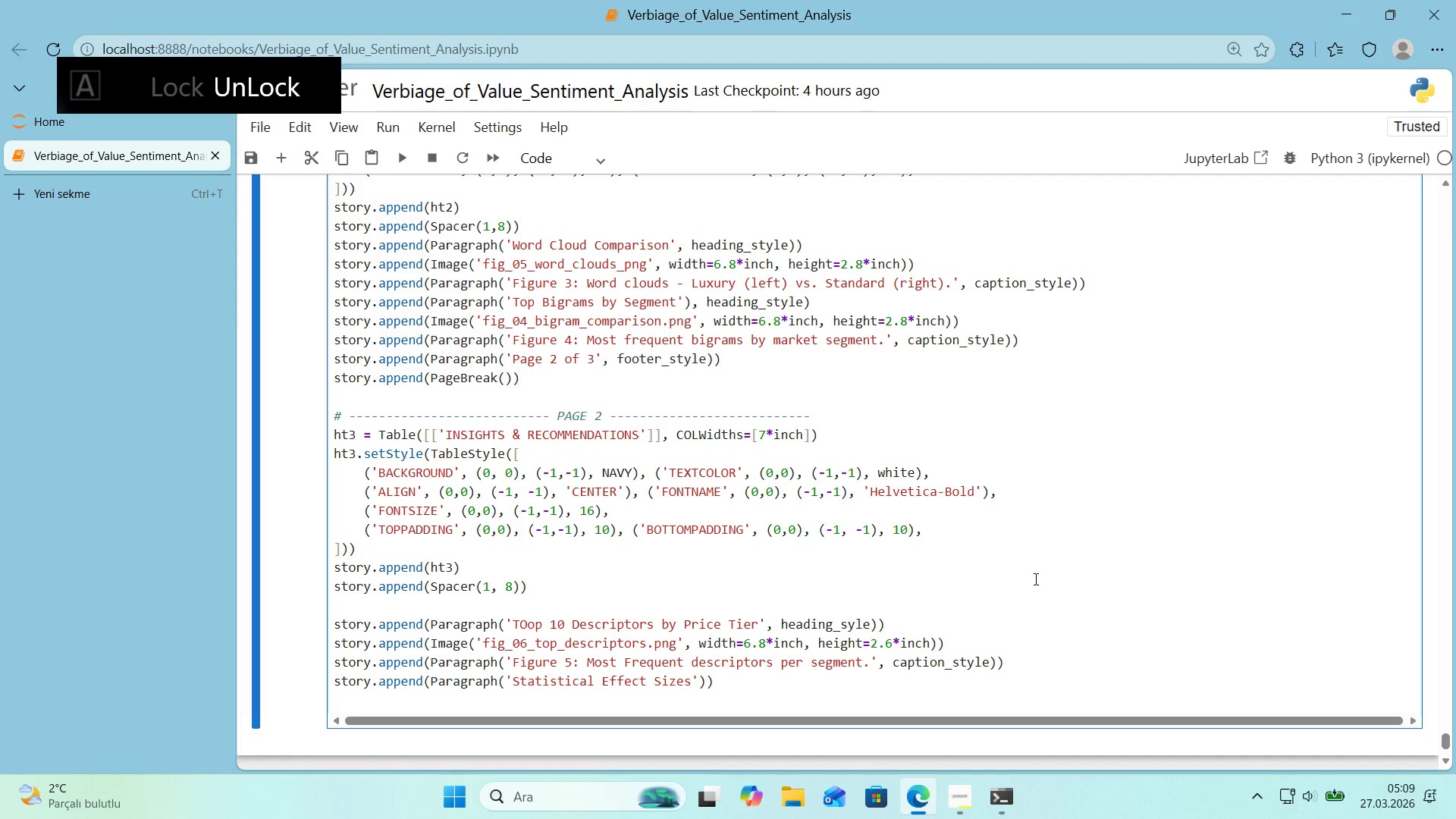 
key(ArrowRight)
 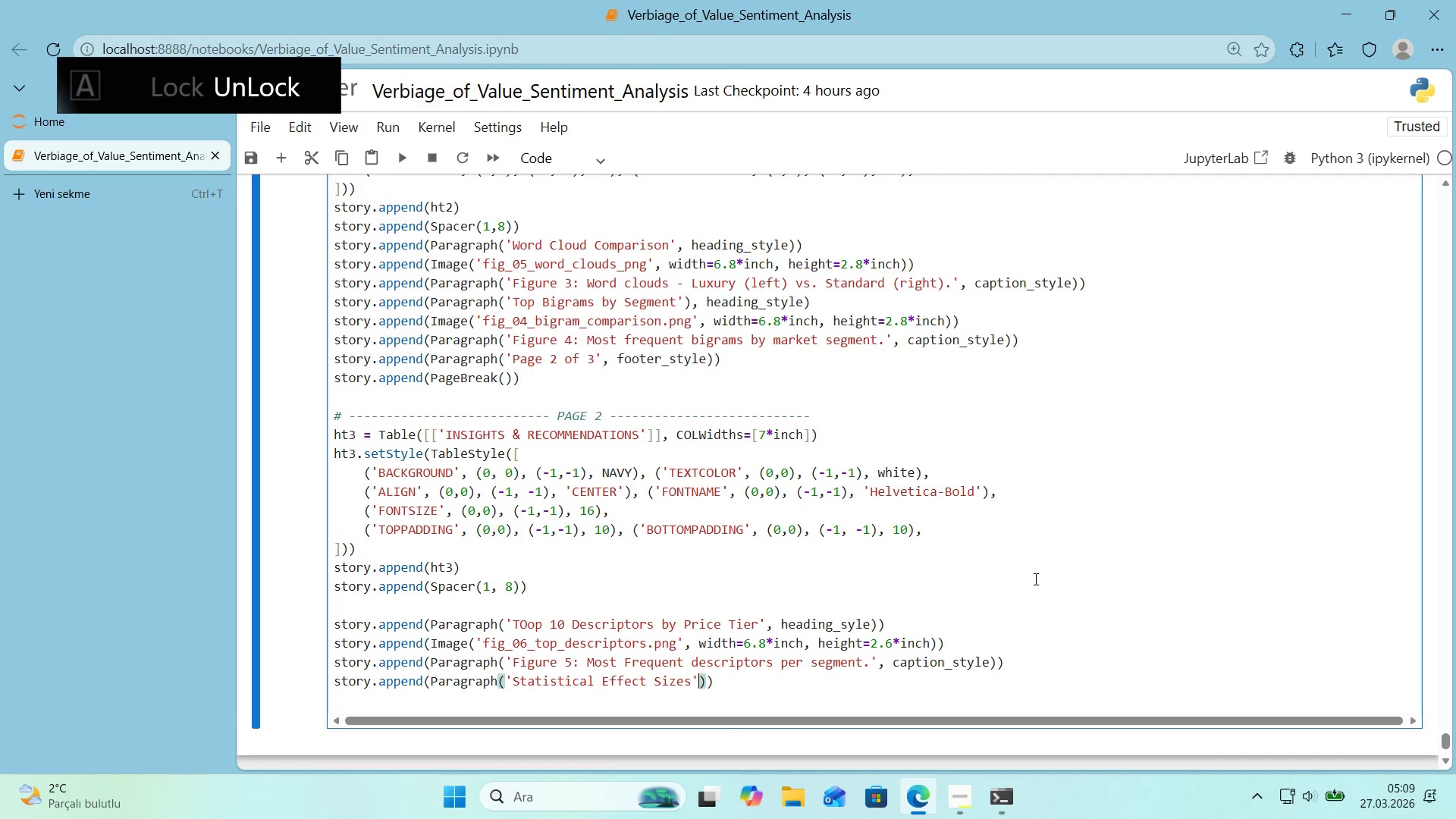 
type(, head'ng_stty)
key(Backspace)
key(Backspace)
type(yle)
 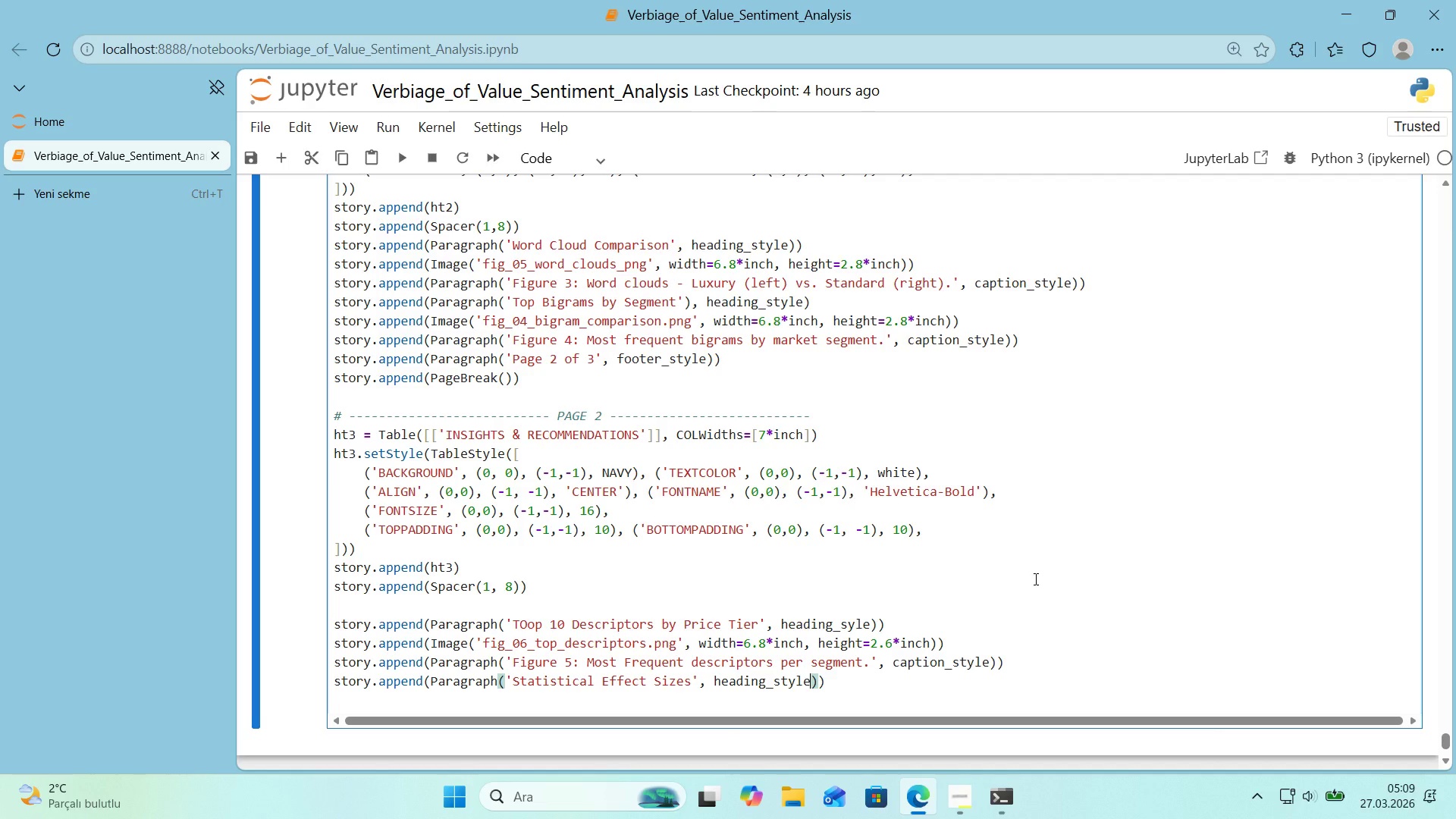 
key(ArrowRight)
 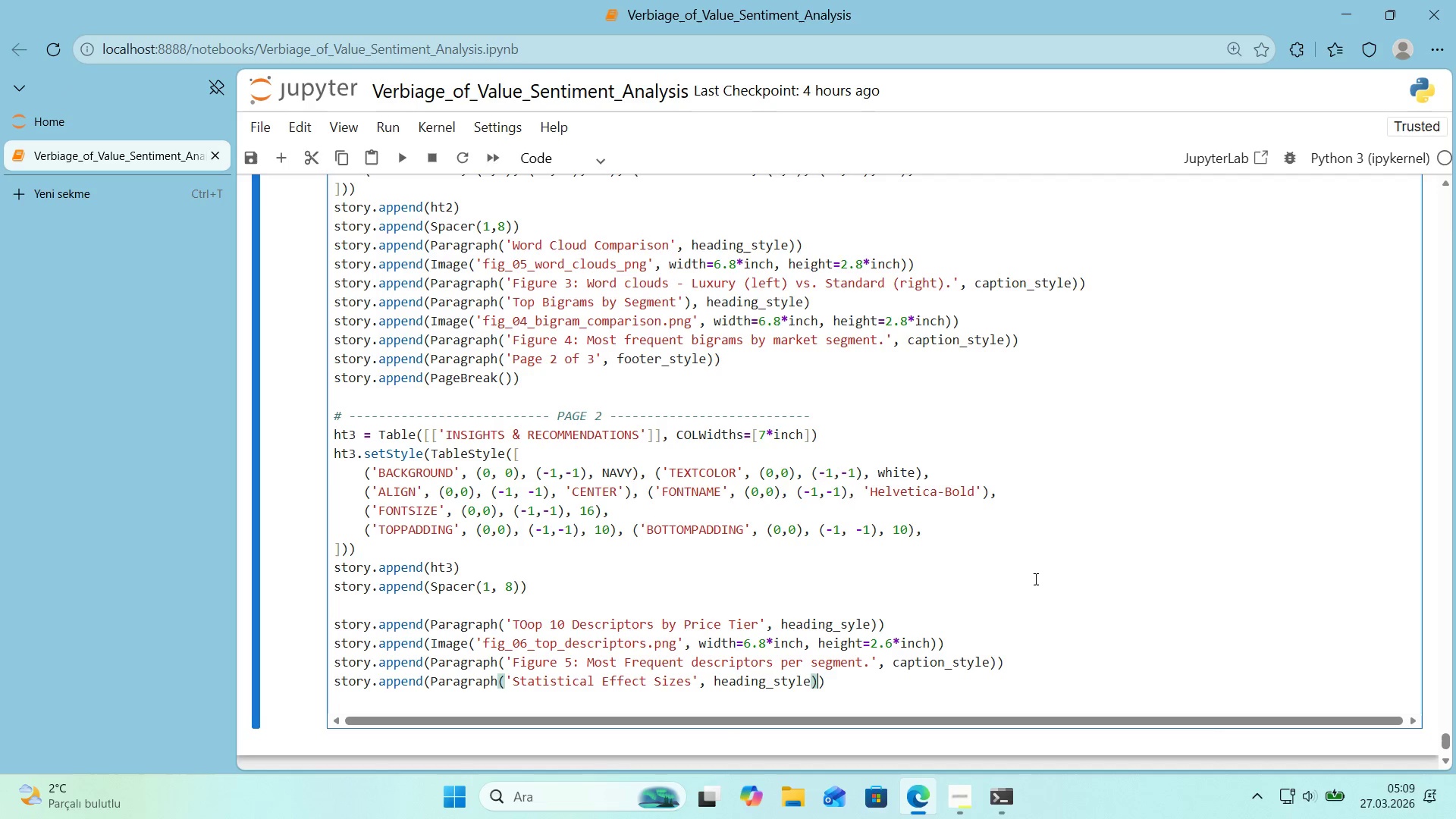 
key(ArrowRight)
 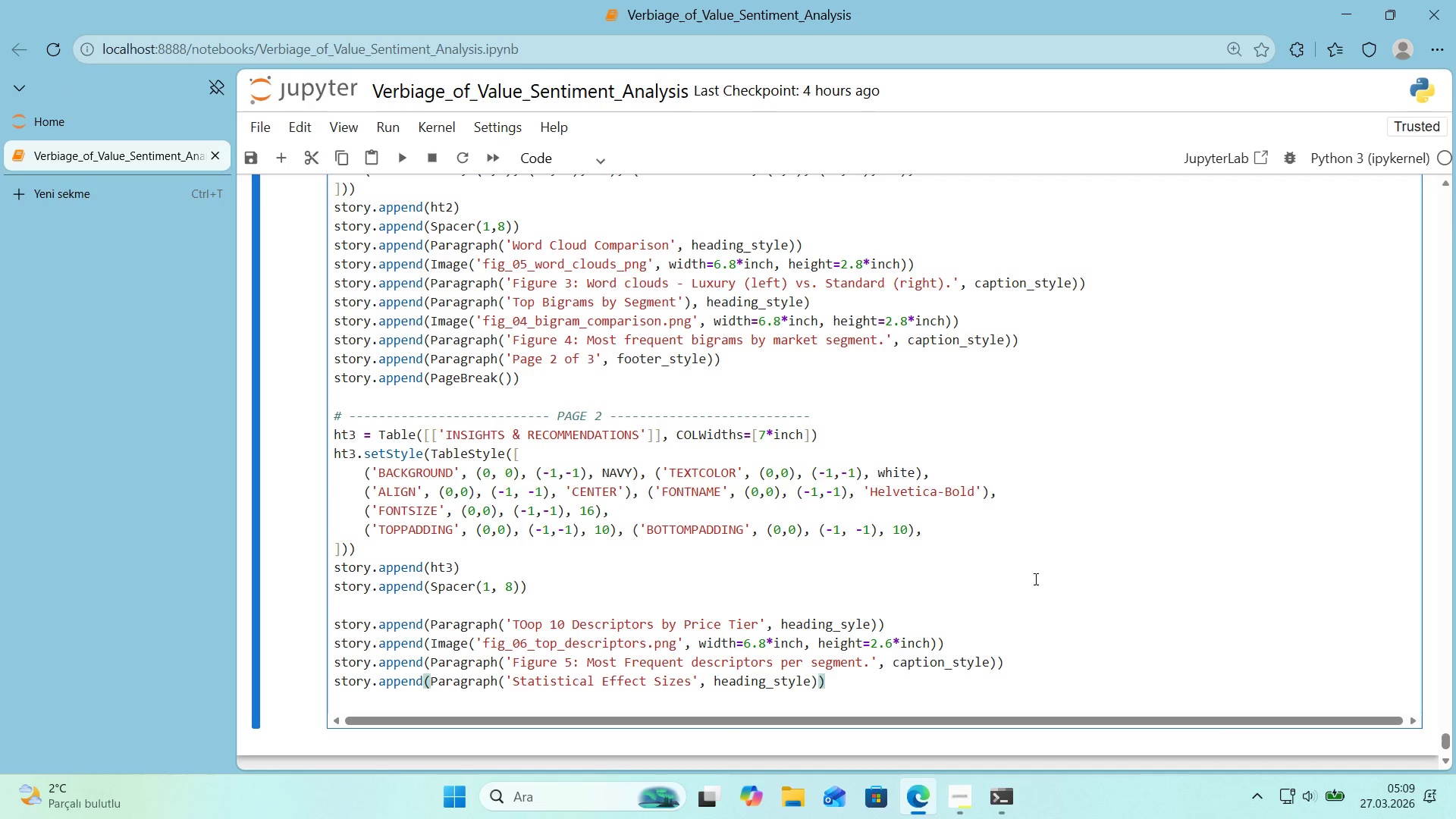 
key(Enter)
 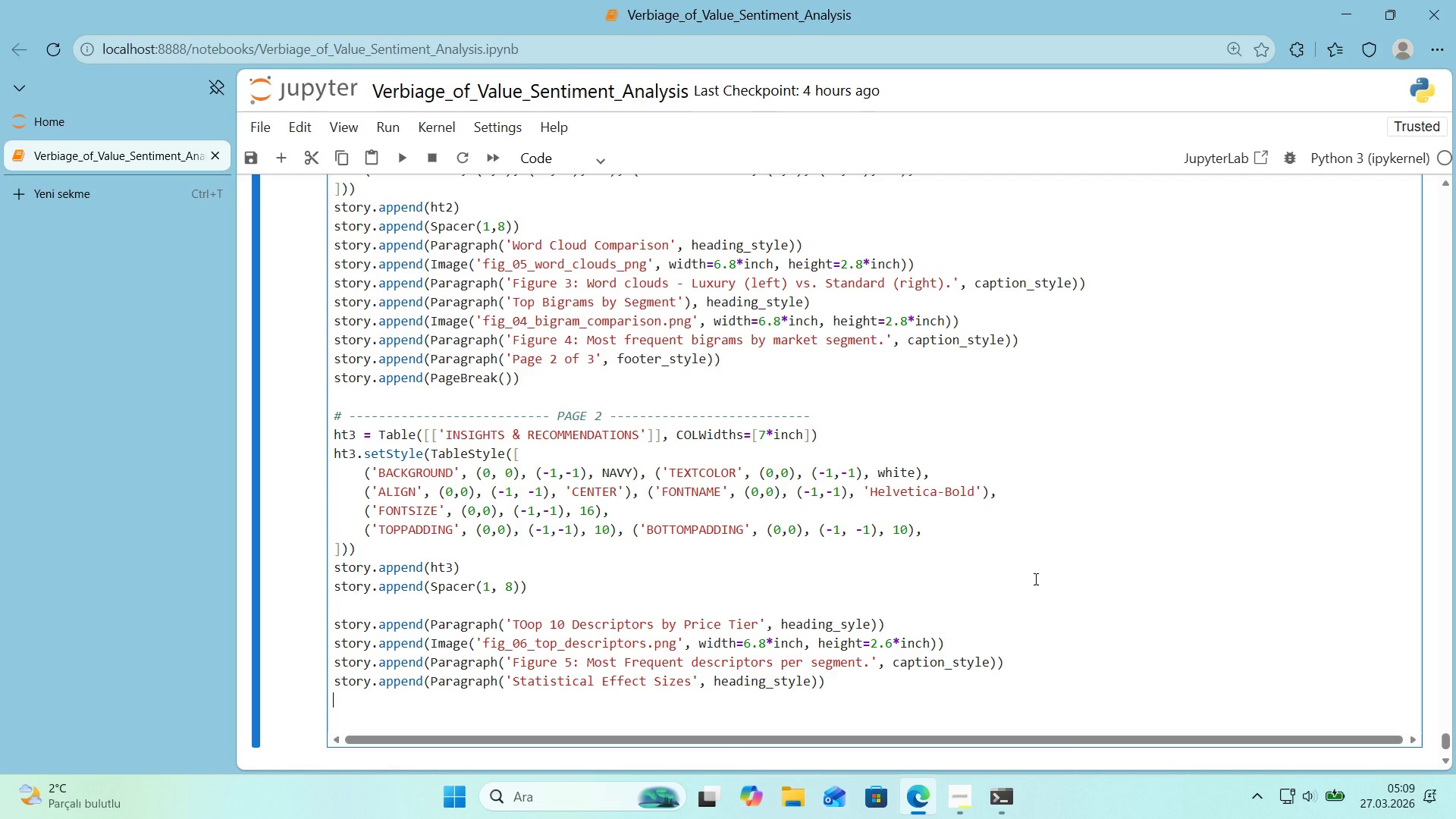 
type(story.append*()
 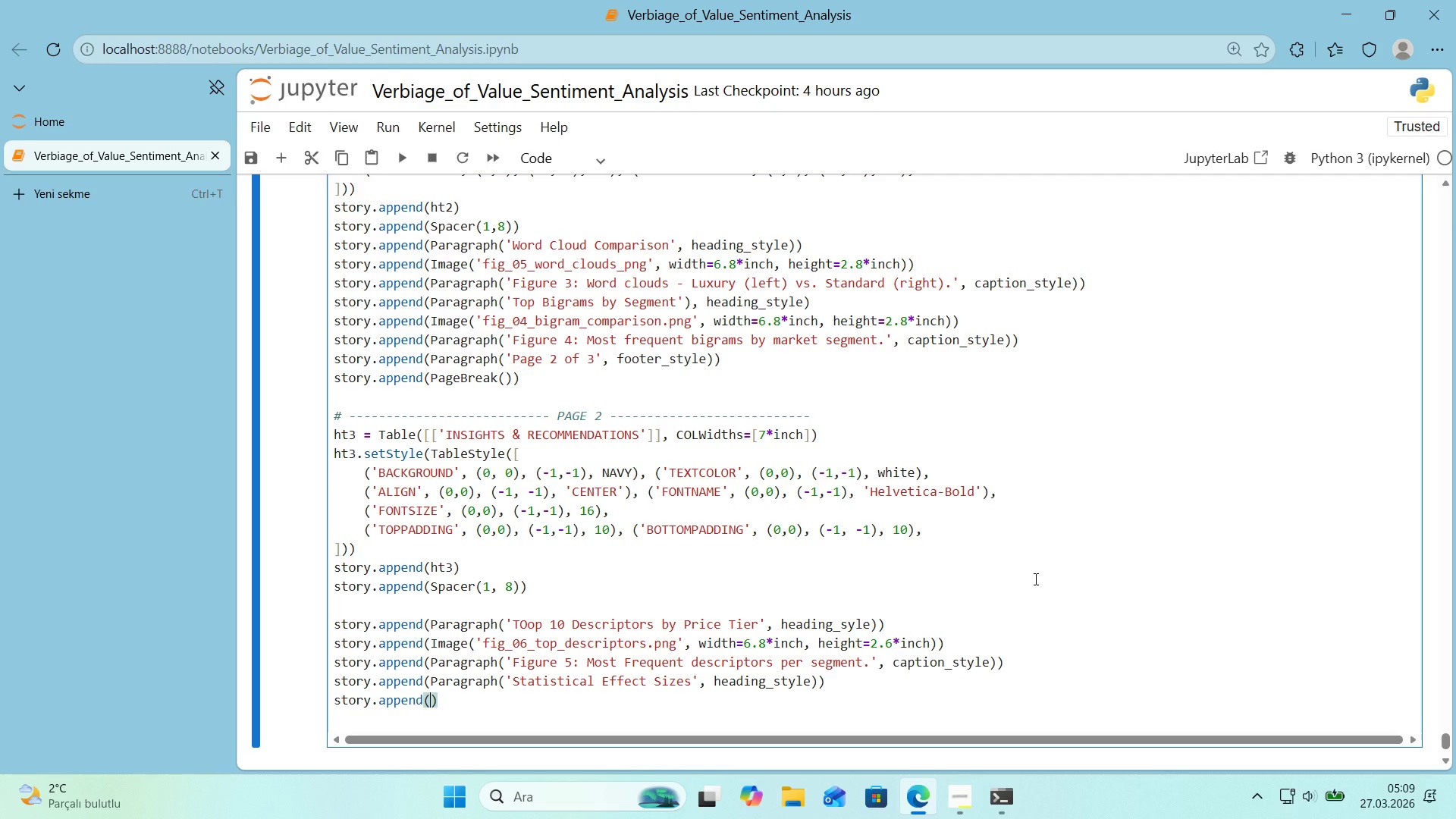 
 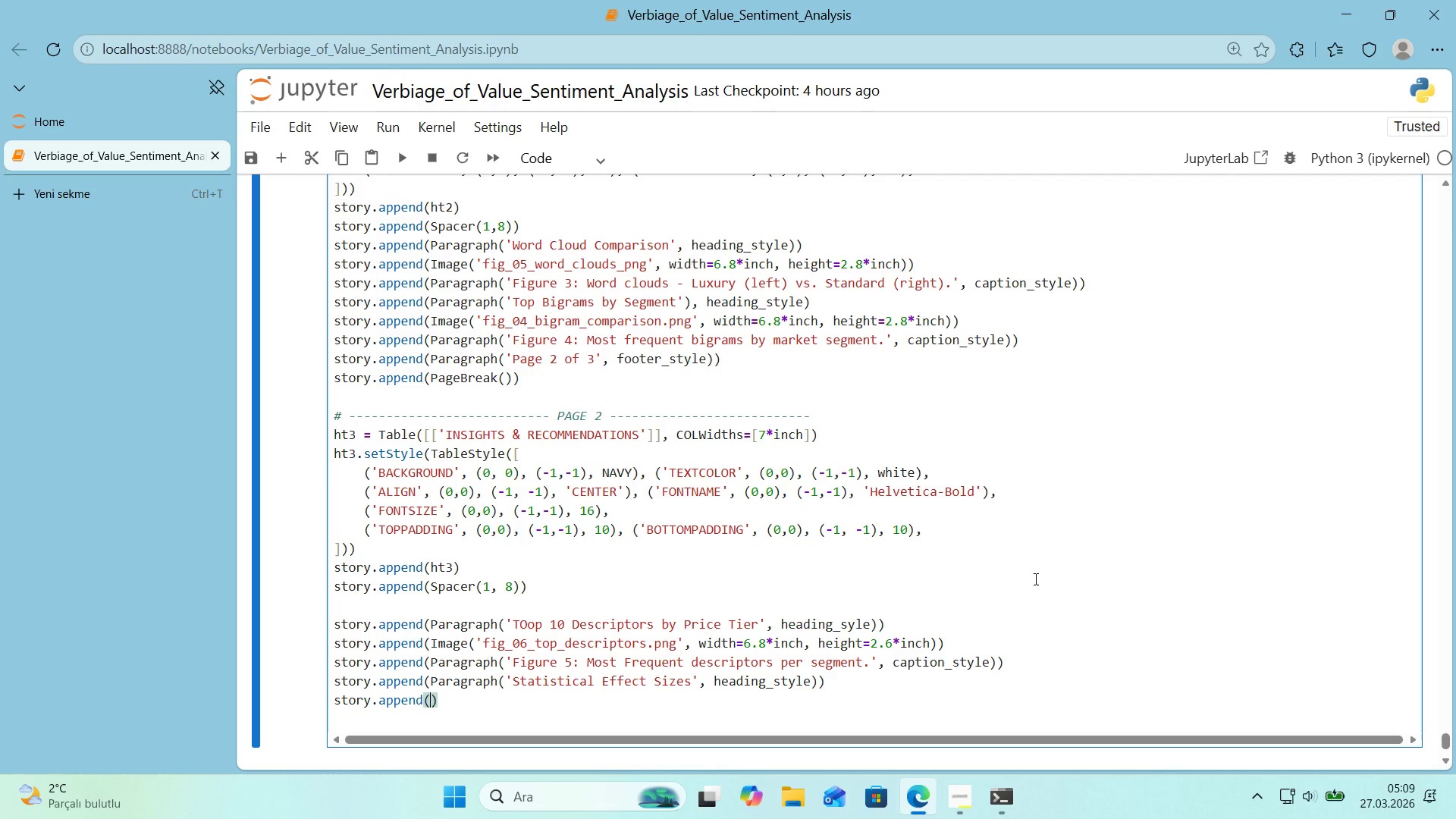 
key(ArrowLeft)
 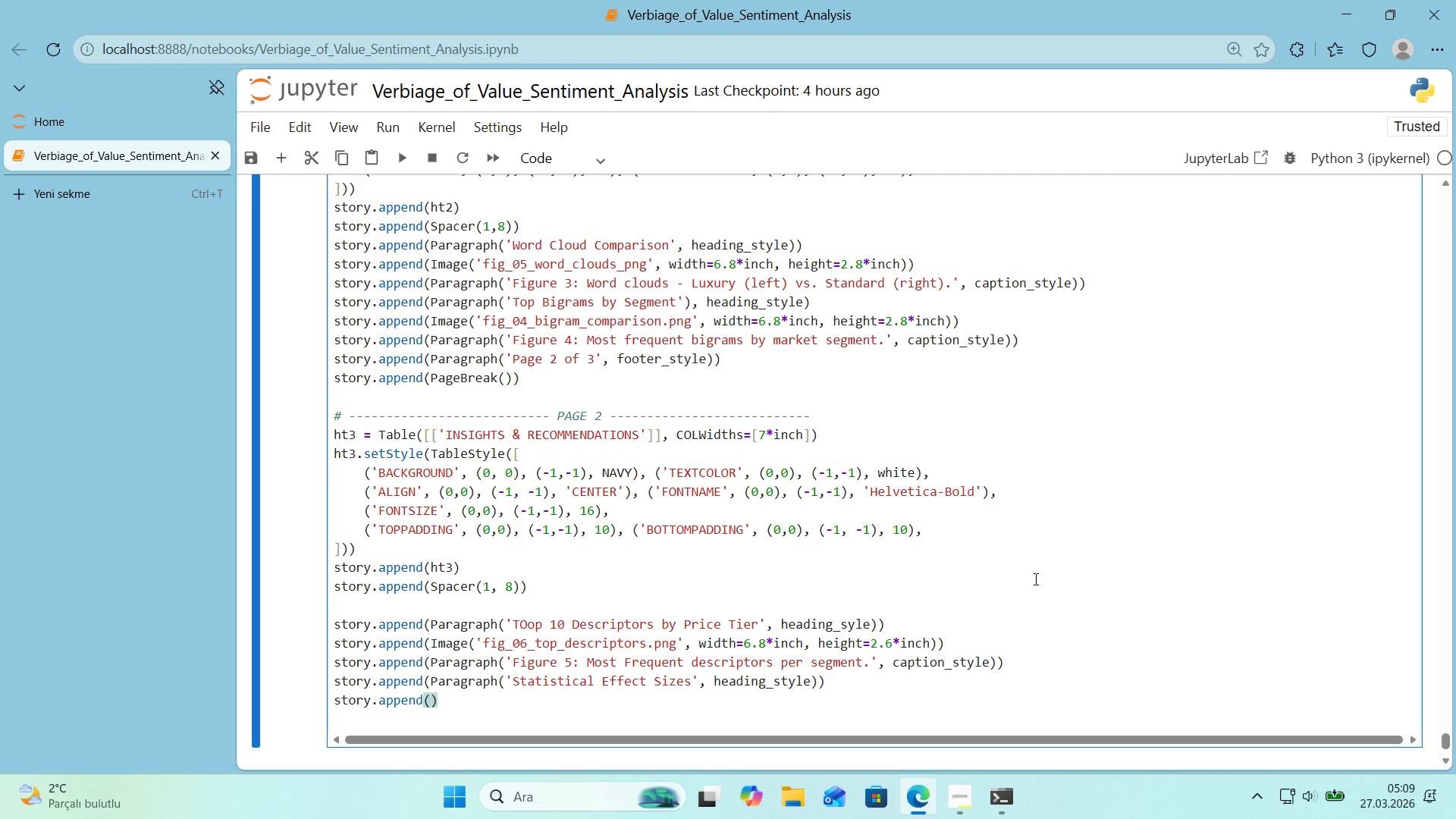 
type(Image*()
 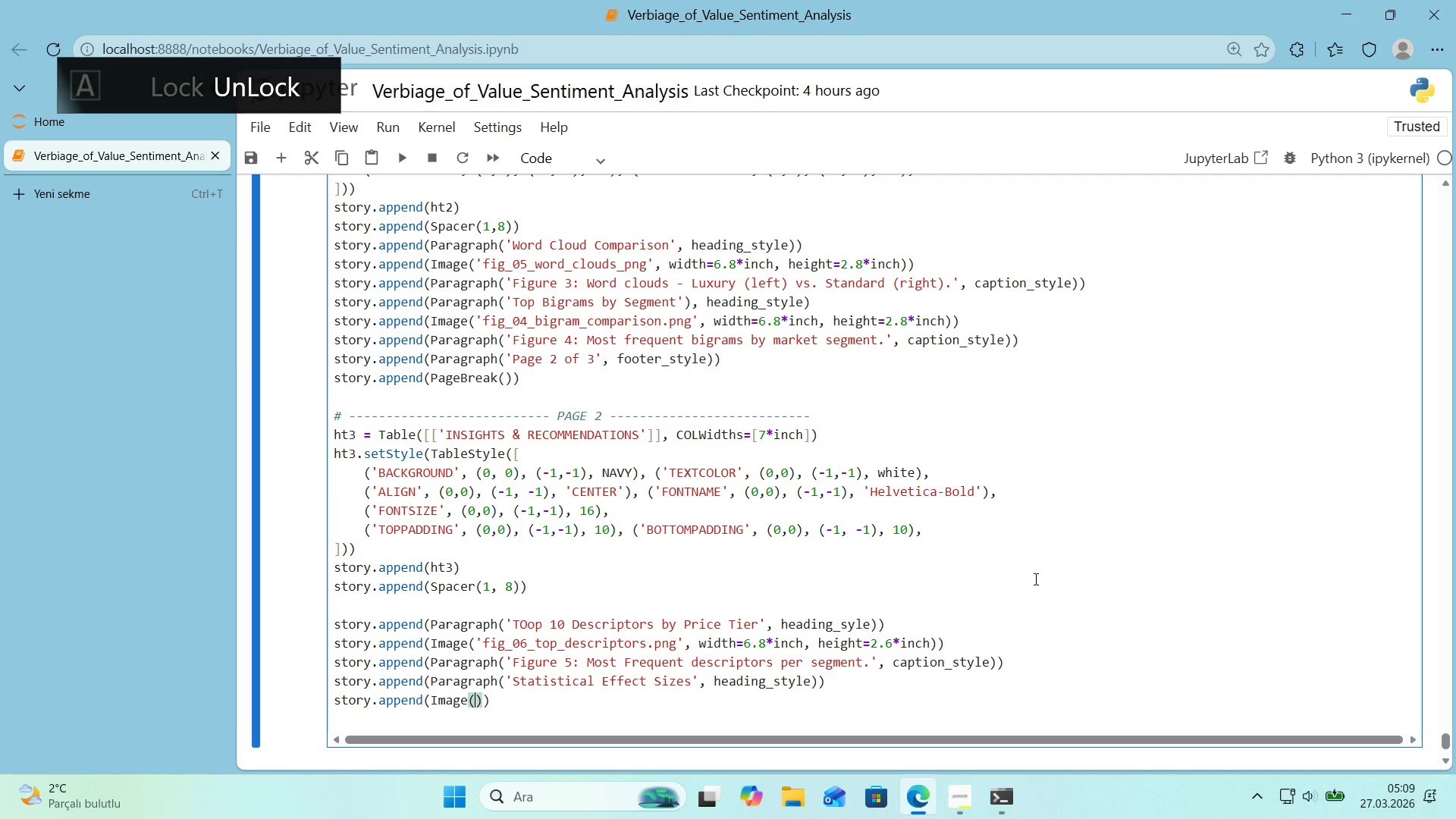 
 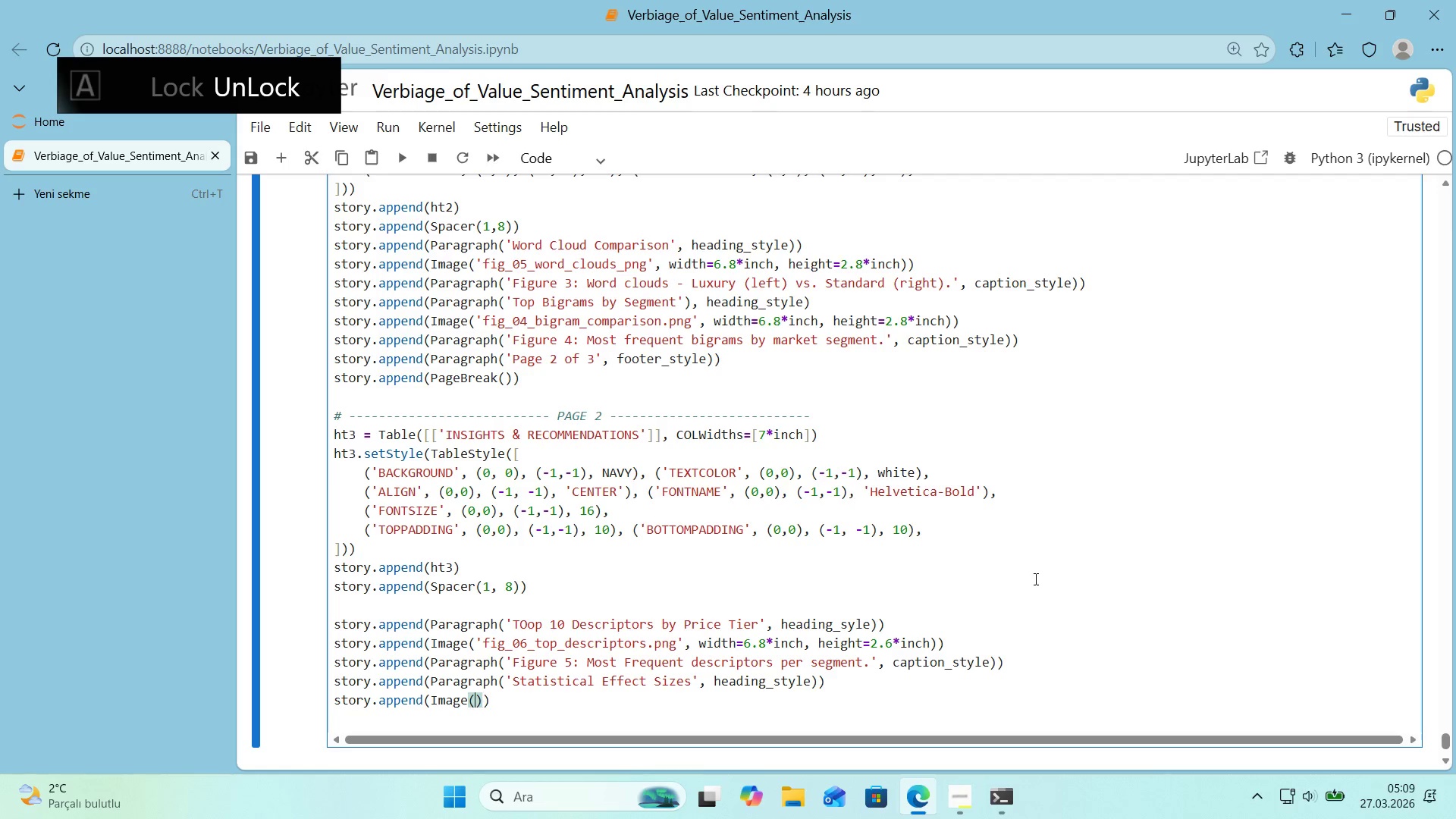 
key(ArrowLeft)
 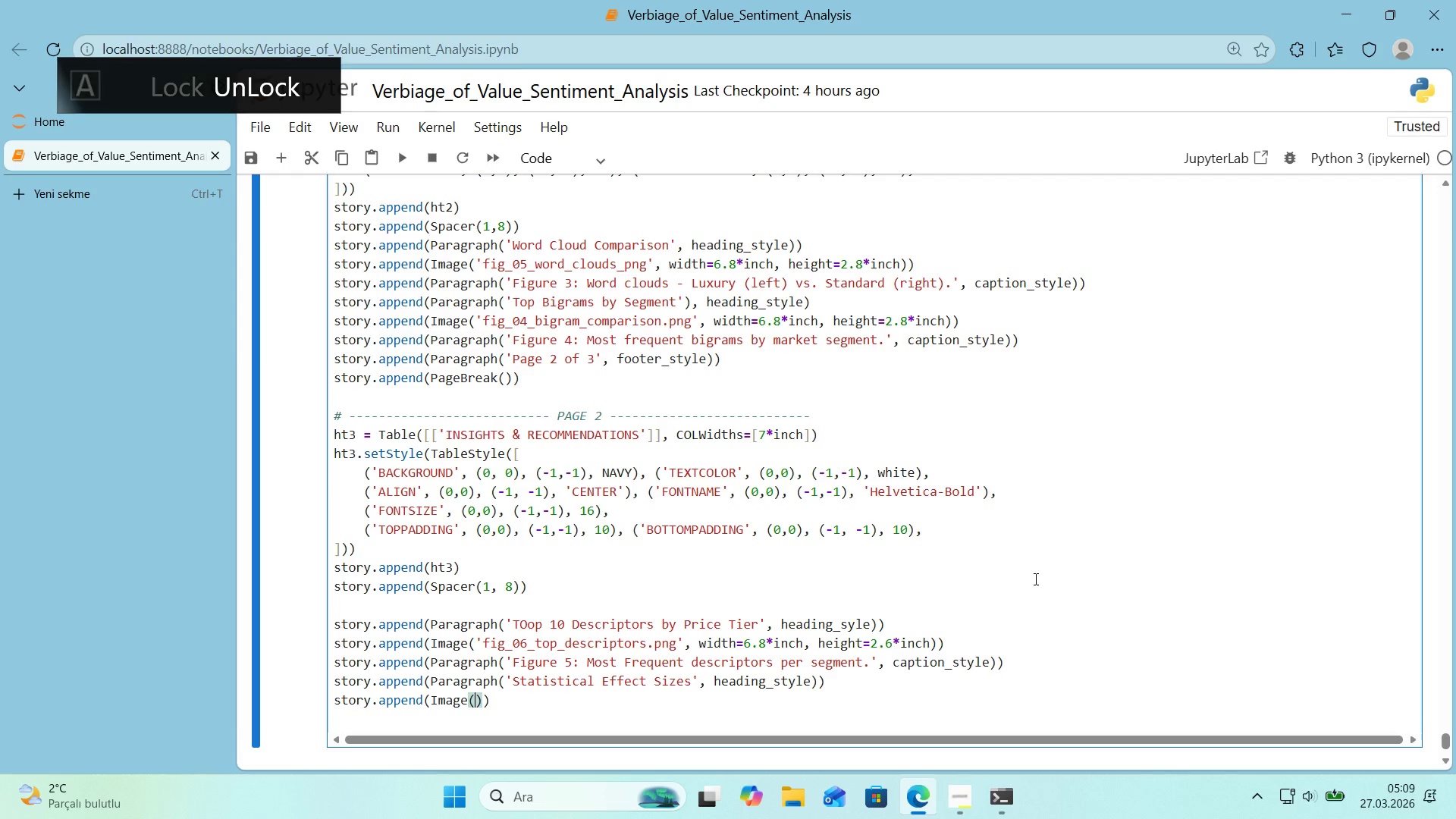 
type(f')
key(Backspace)
key(Backspace)
type(@@)
 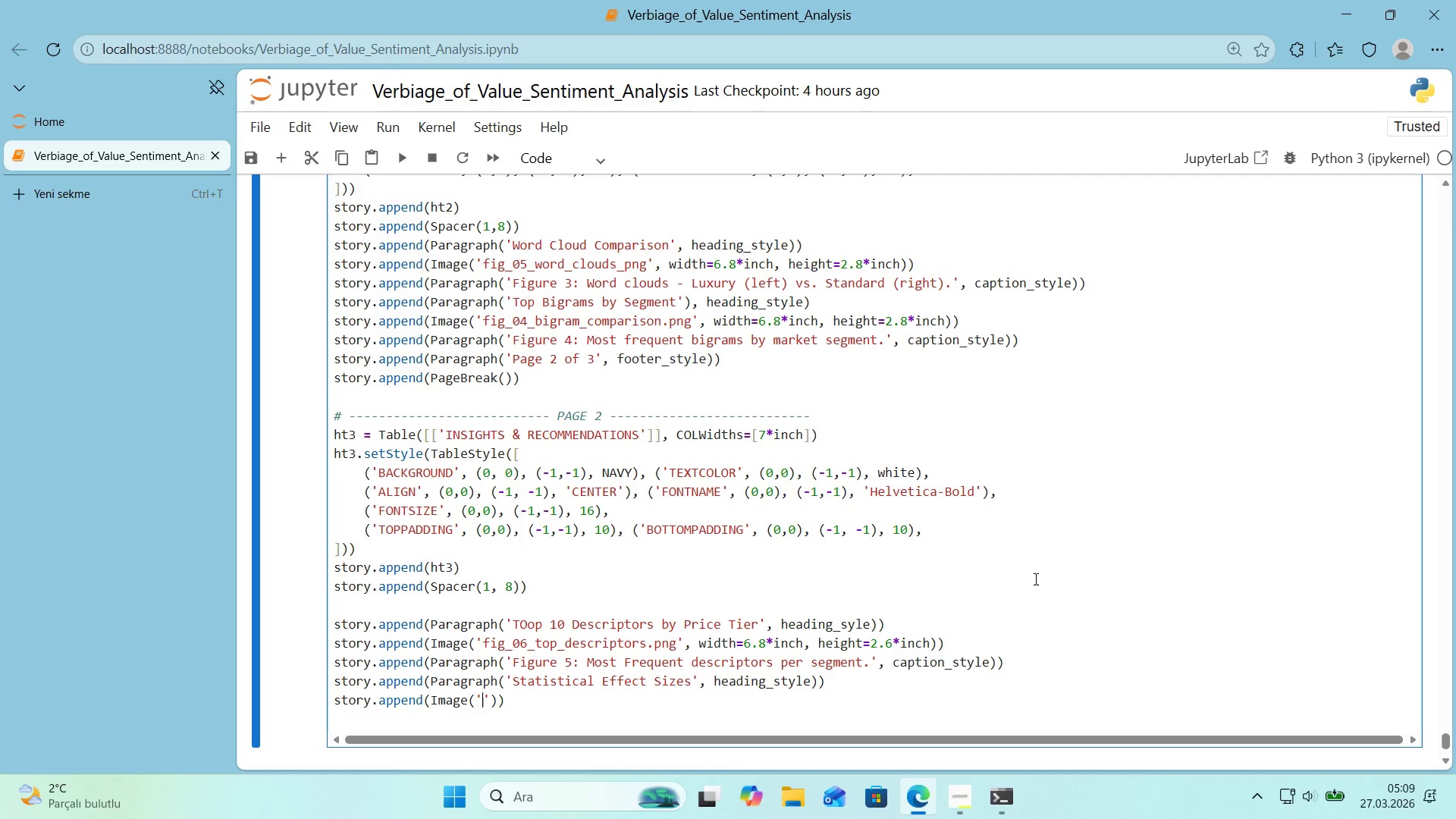 
 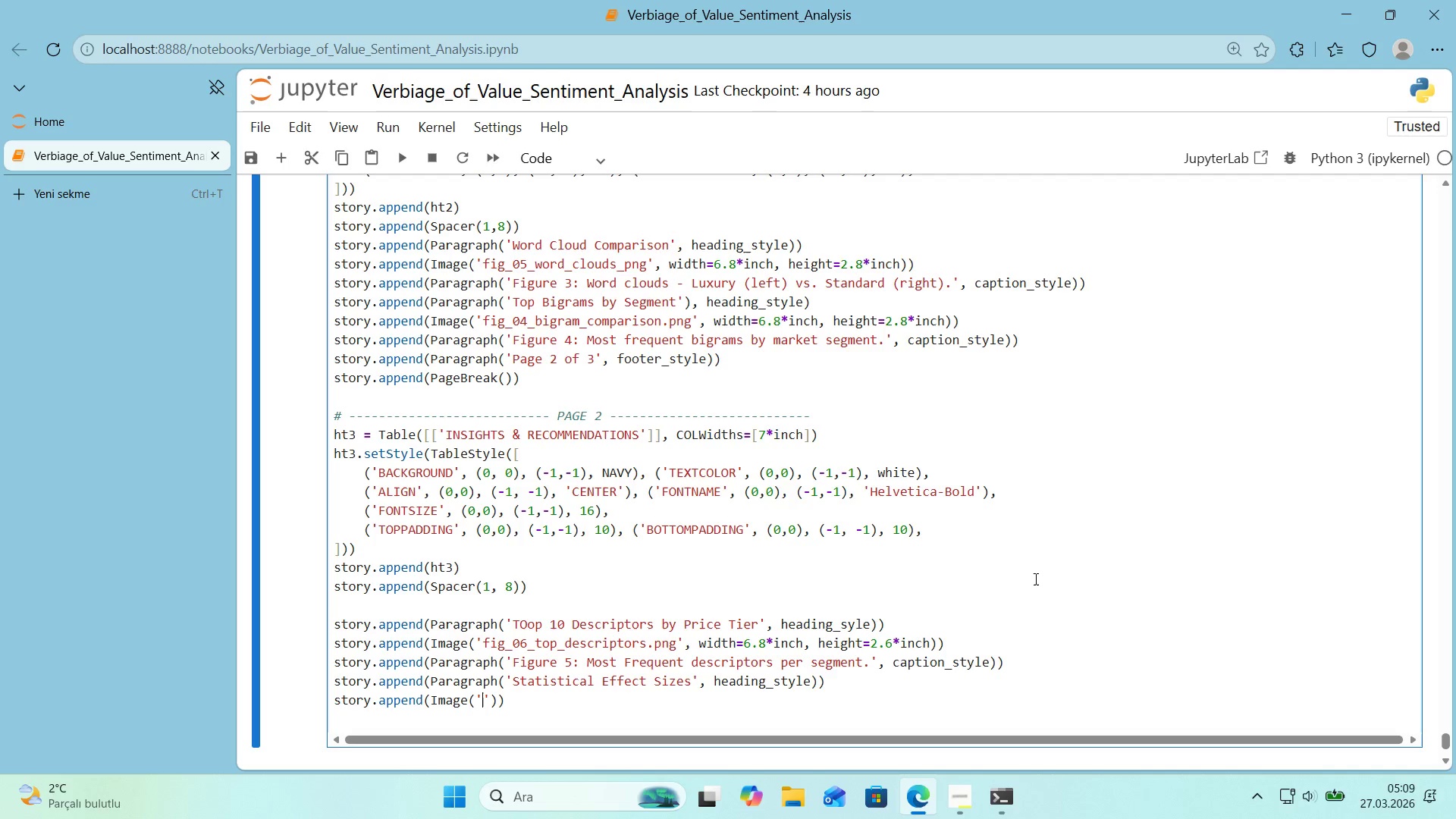 
key(ArrowLeft)
 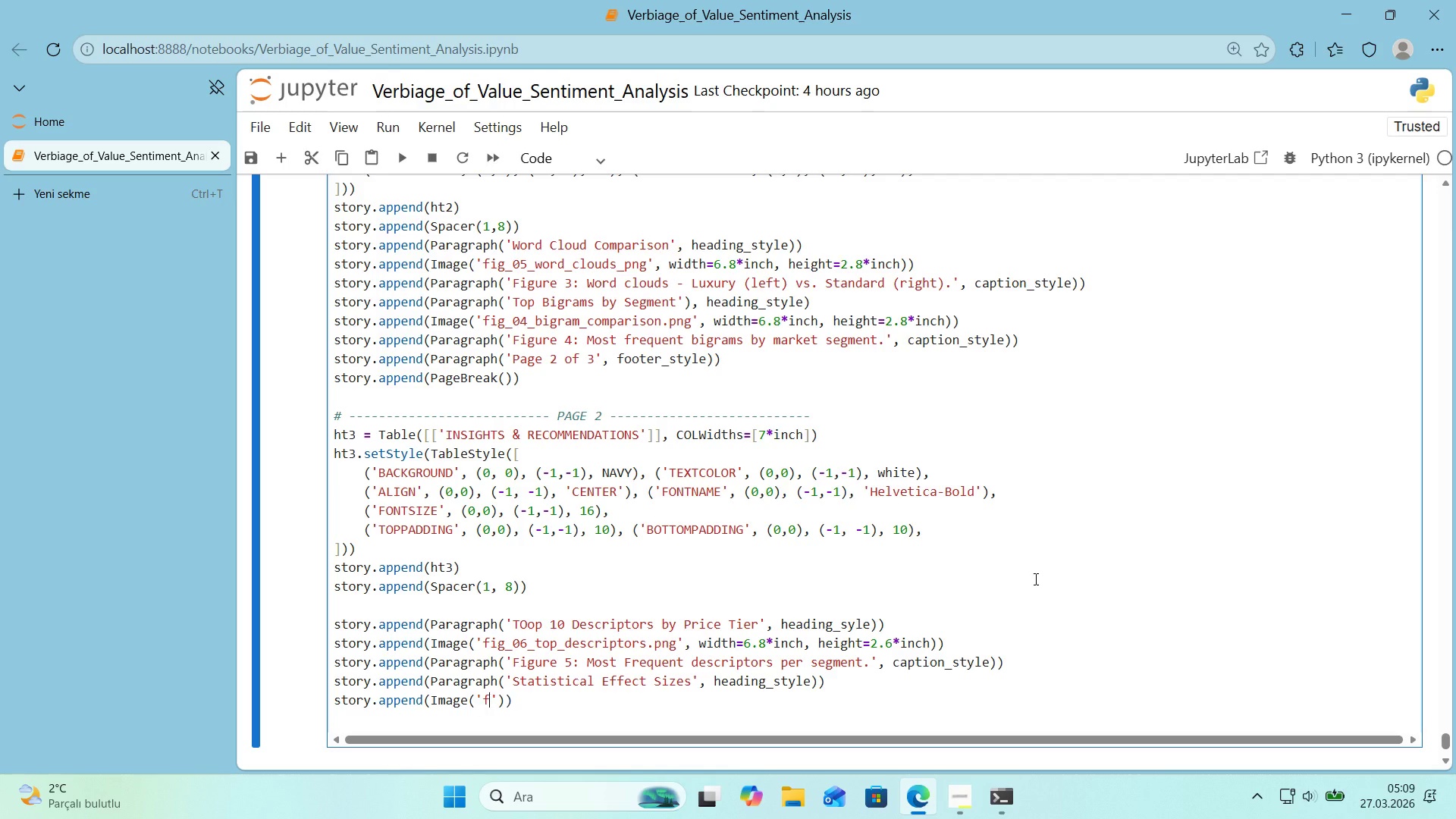 
type(f'g_07_effect_s'zes.png)
 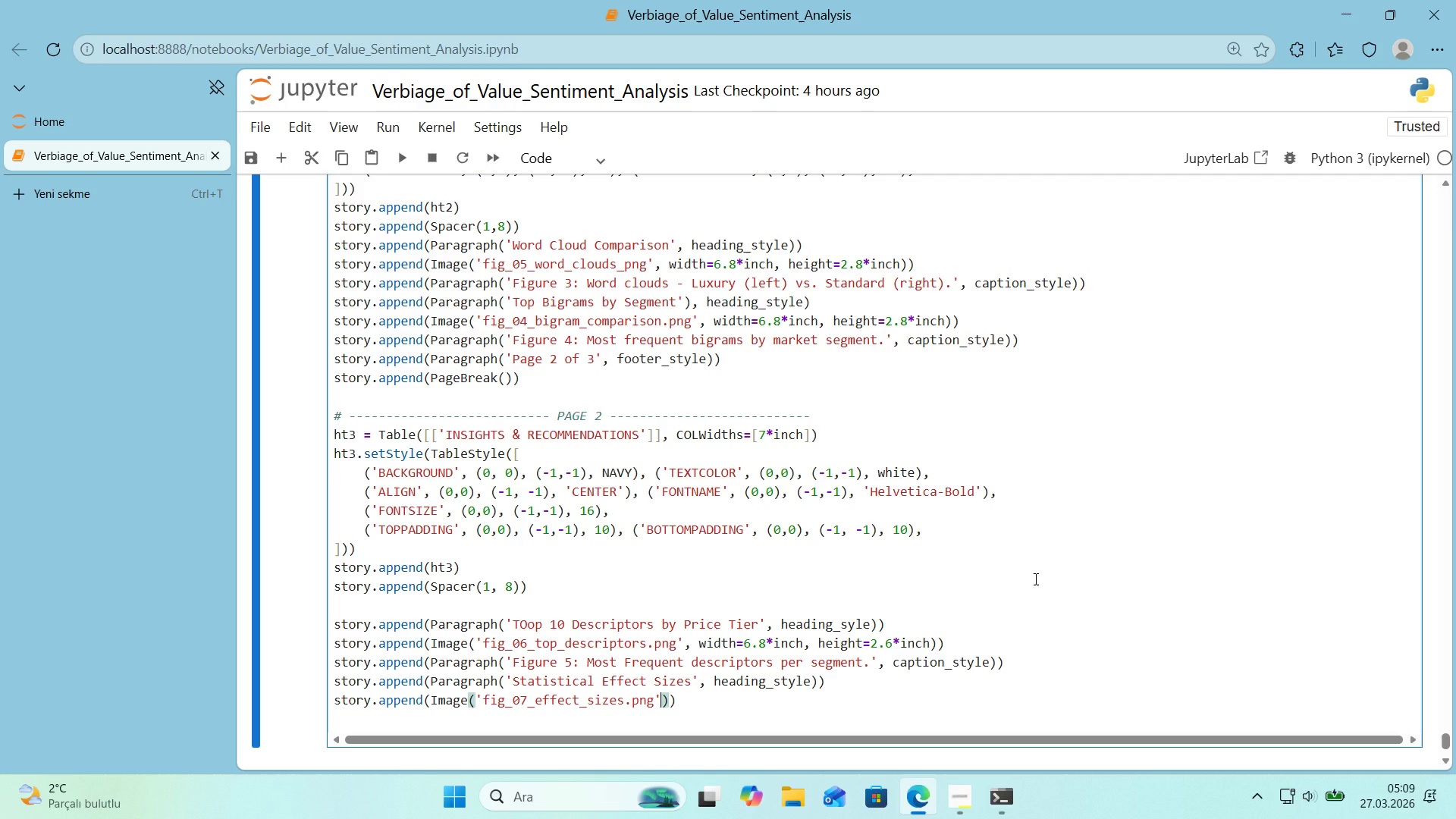 
 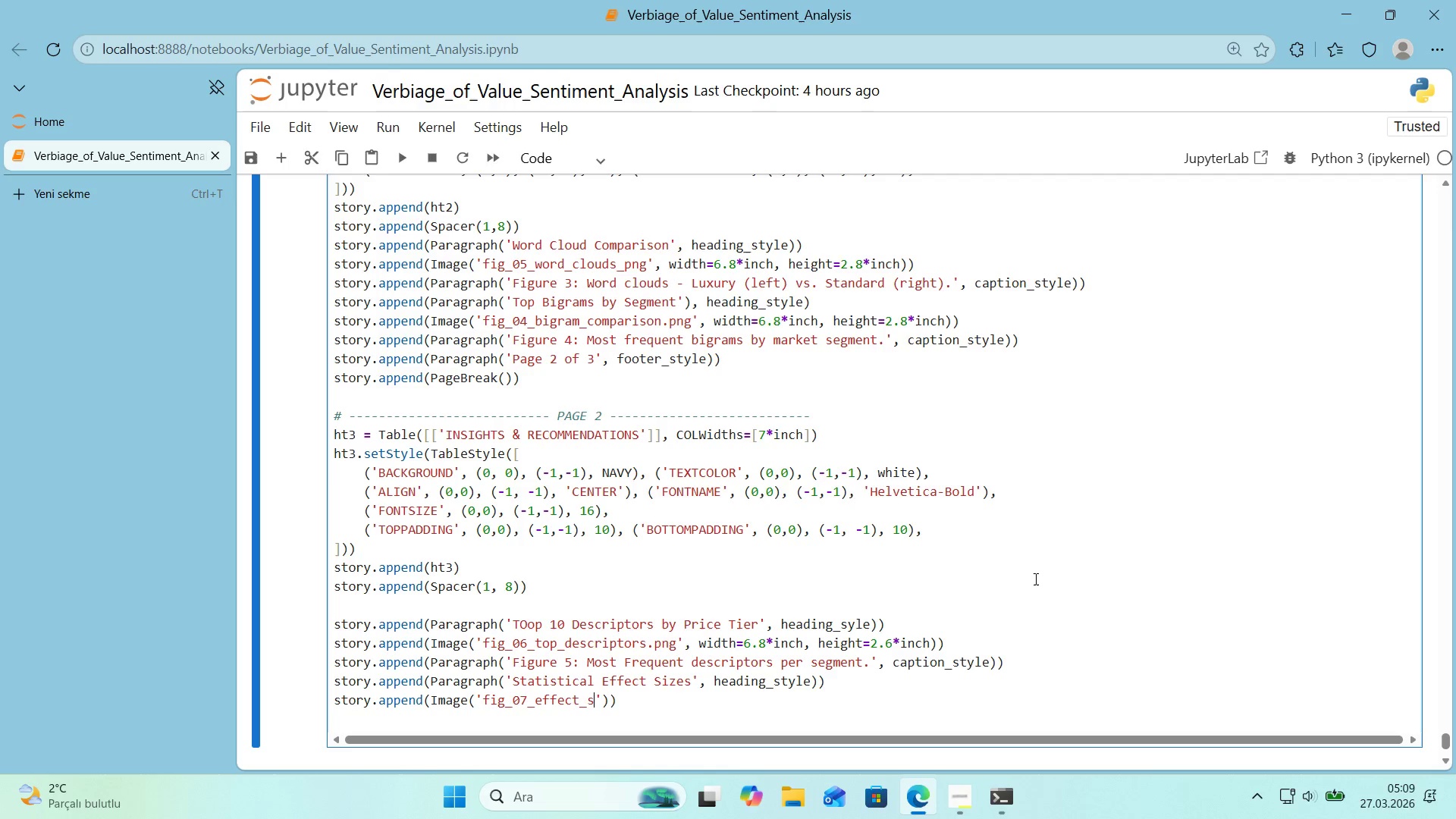 
key(ArrowRight)
 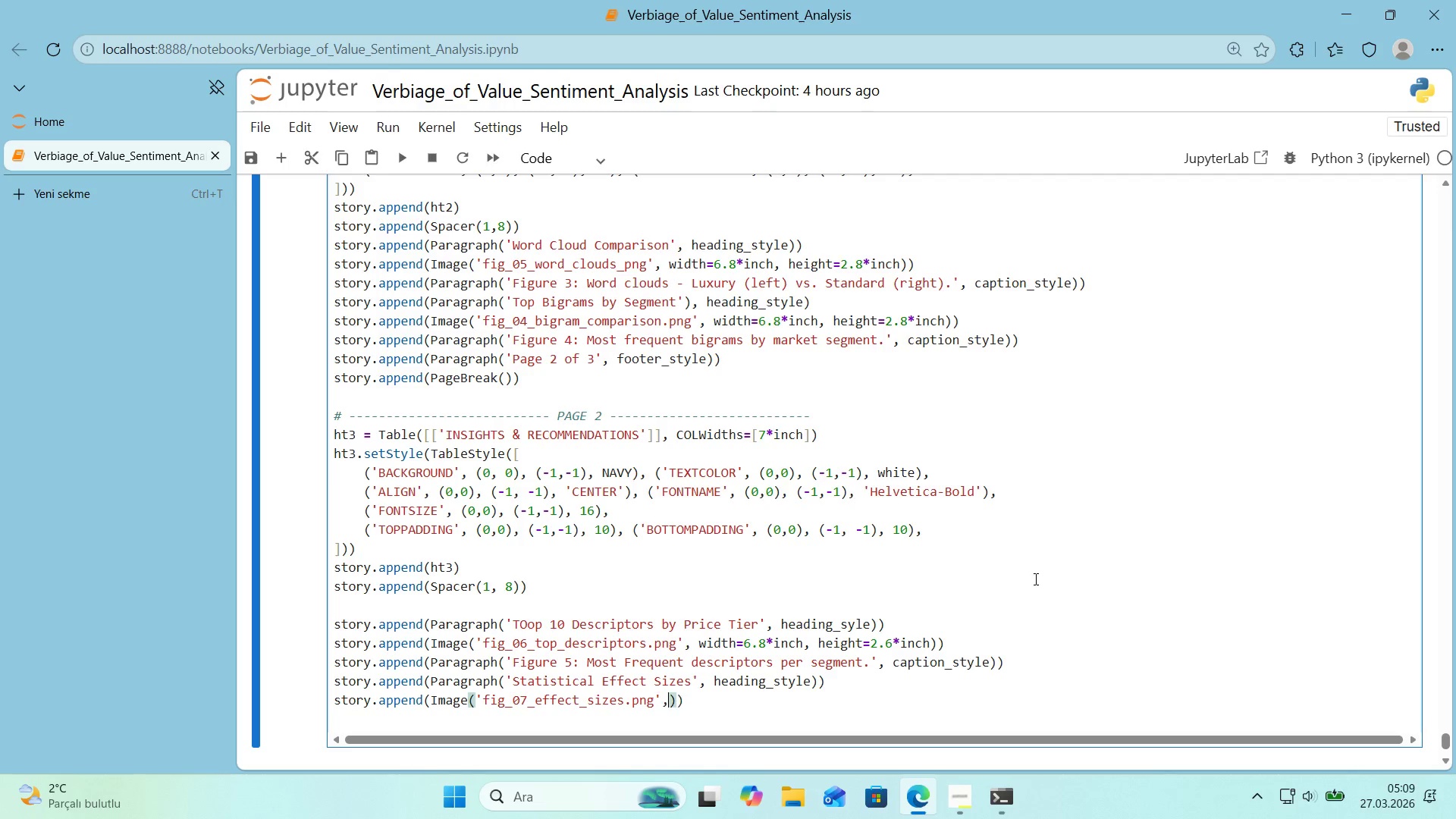 
type(, w'th)
key(Backspace)
type(d)
key(Backspace)
type(ht)
key(Backspace)
key(Backspace)
type(th)6.8*'nch, hr)
key(Backspace)
type(e'ght)2.4*'nch)
 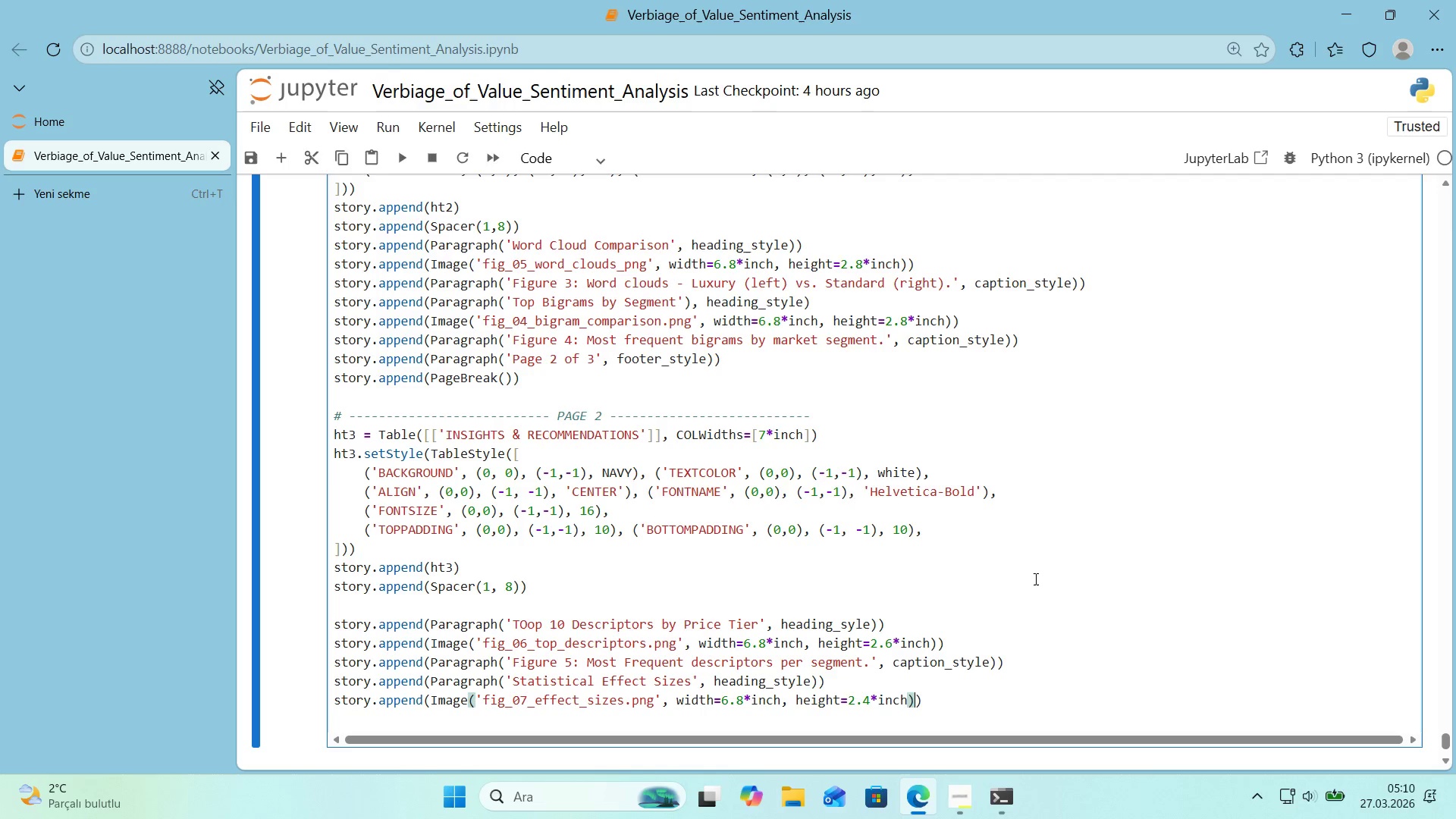 
 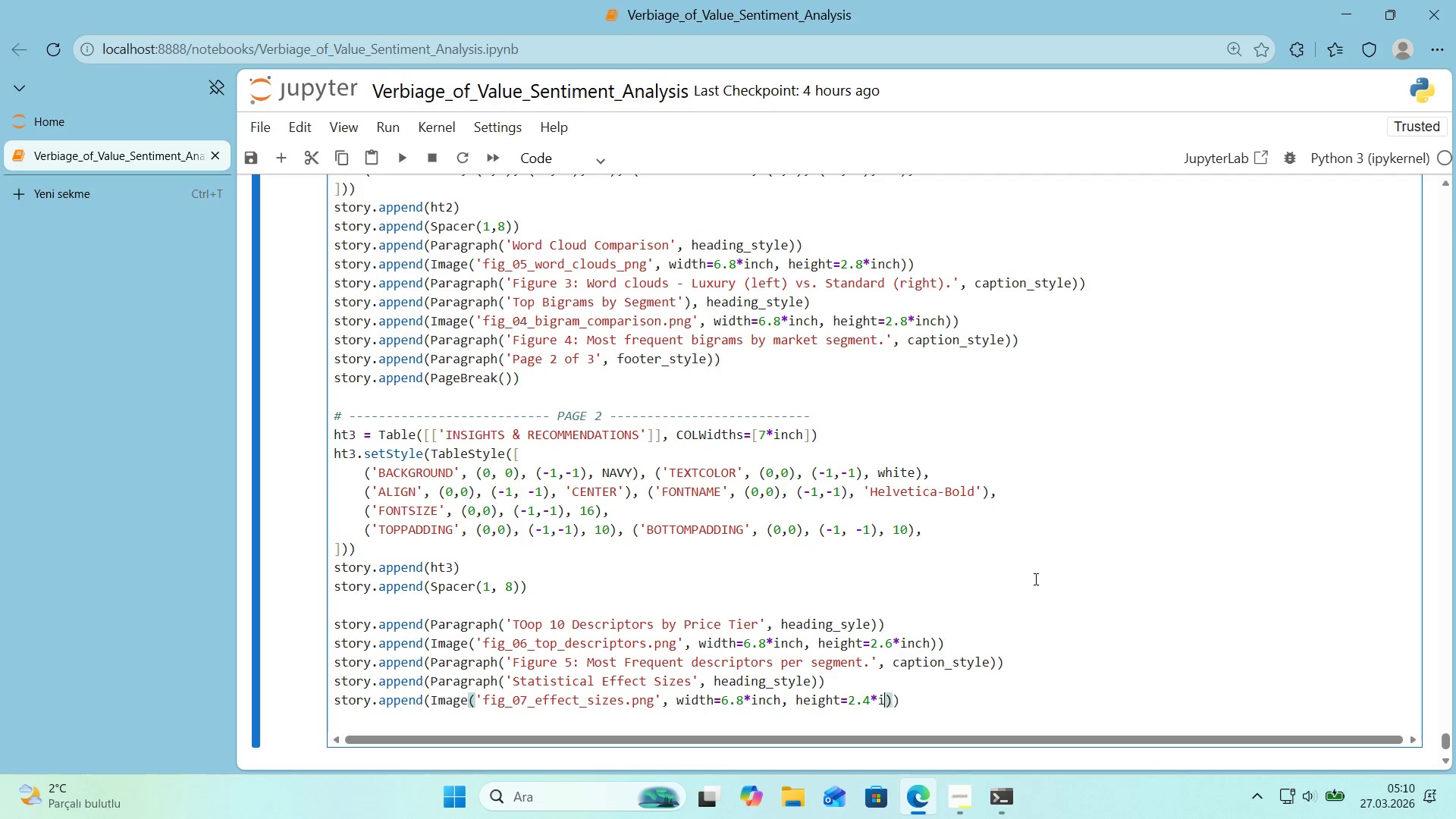 
key(ArrowRight)
 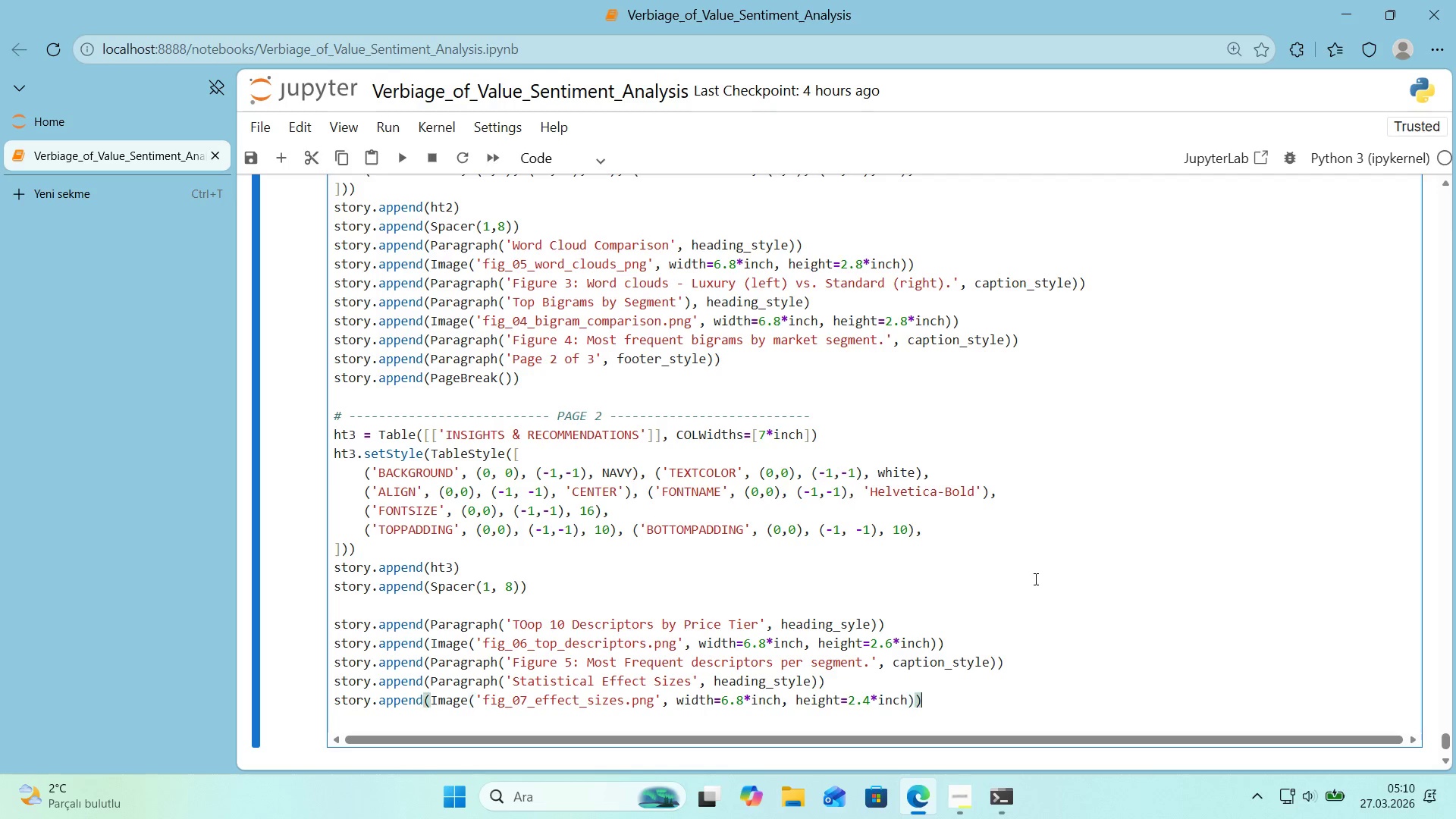 
key(ArrowRight)
 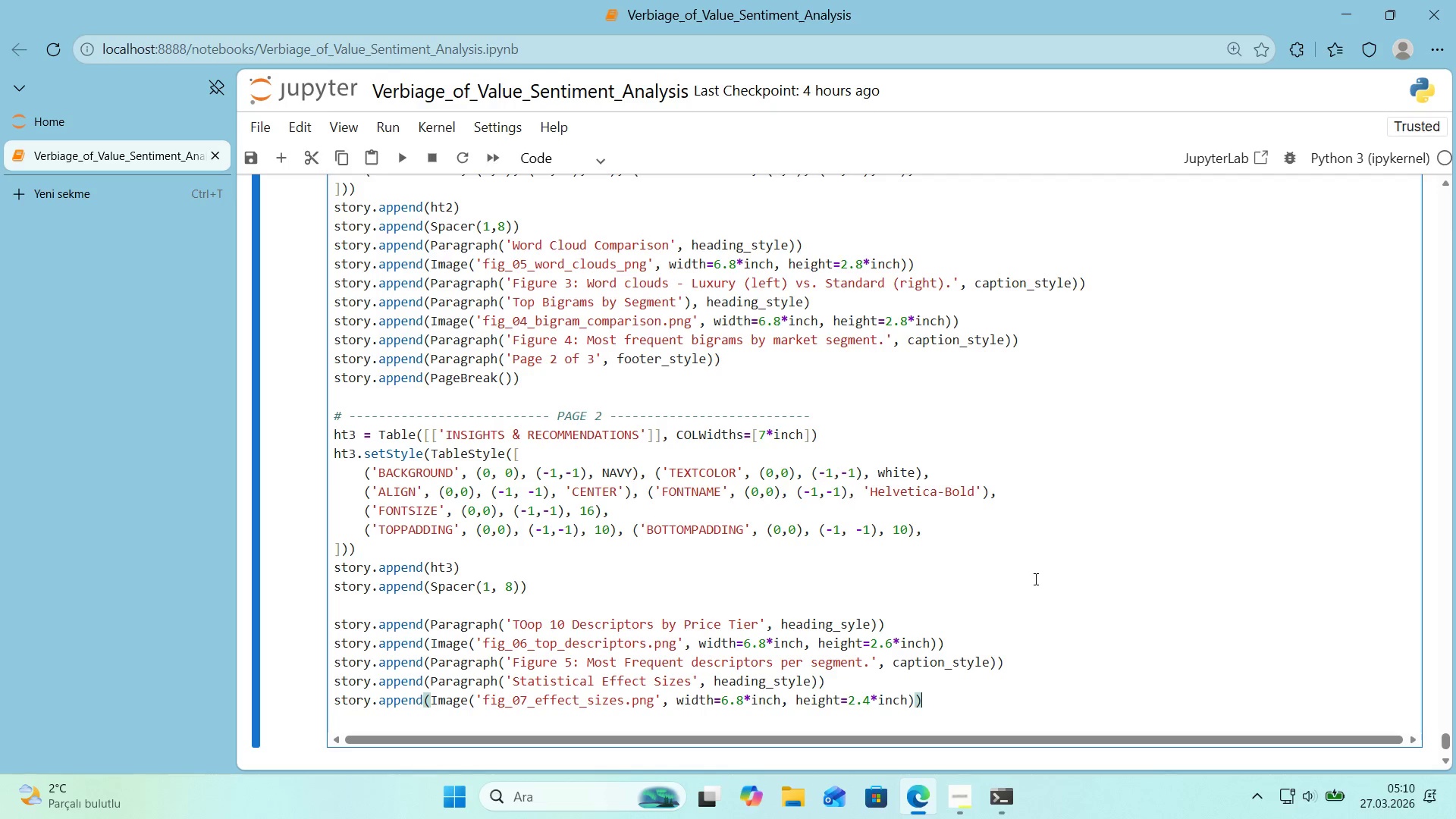 
key(Enter)
 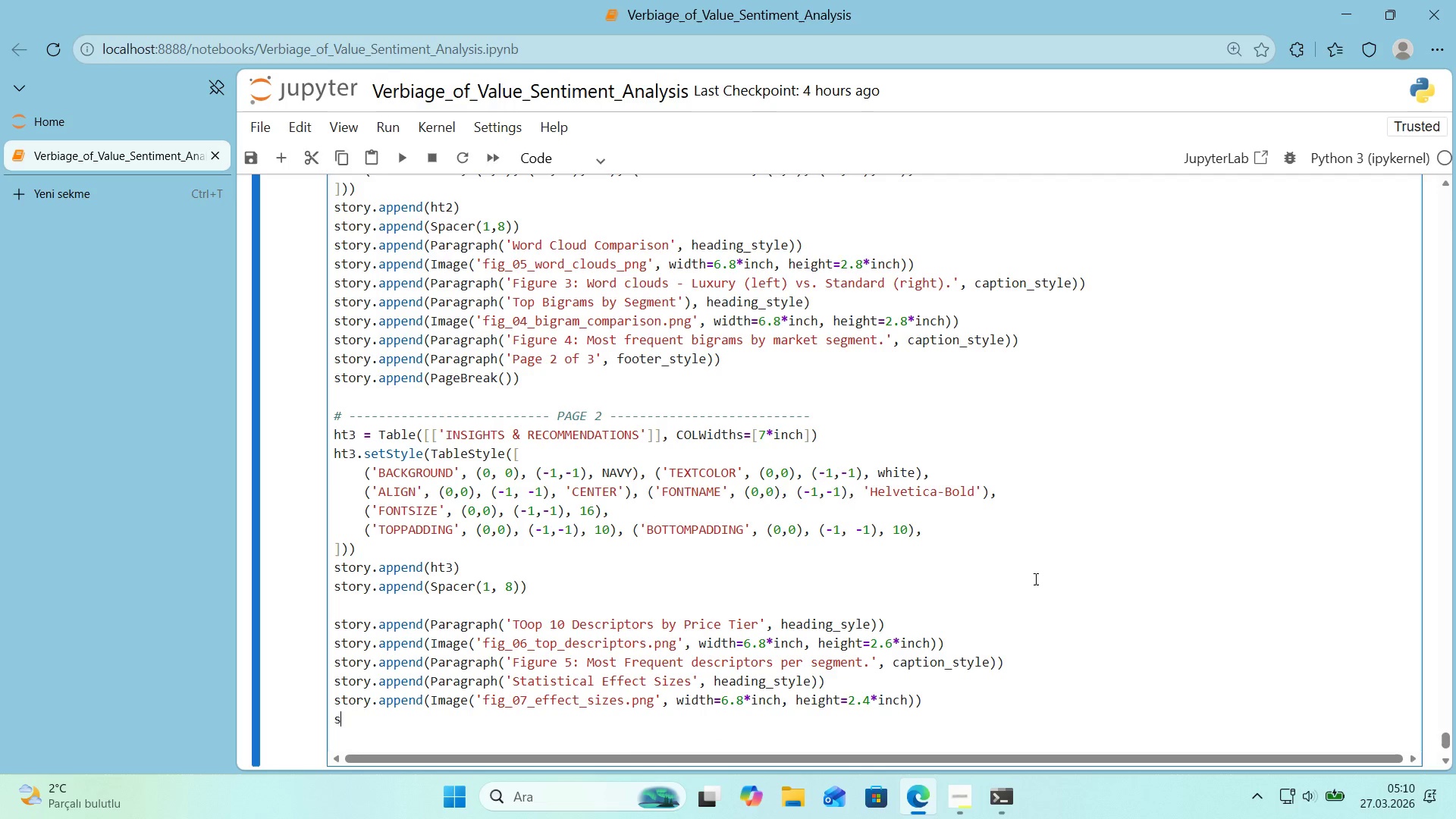 
type(story.append*()
 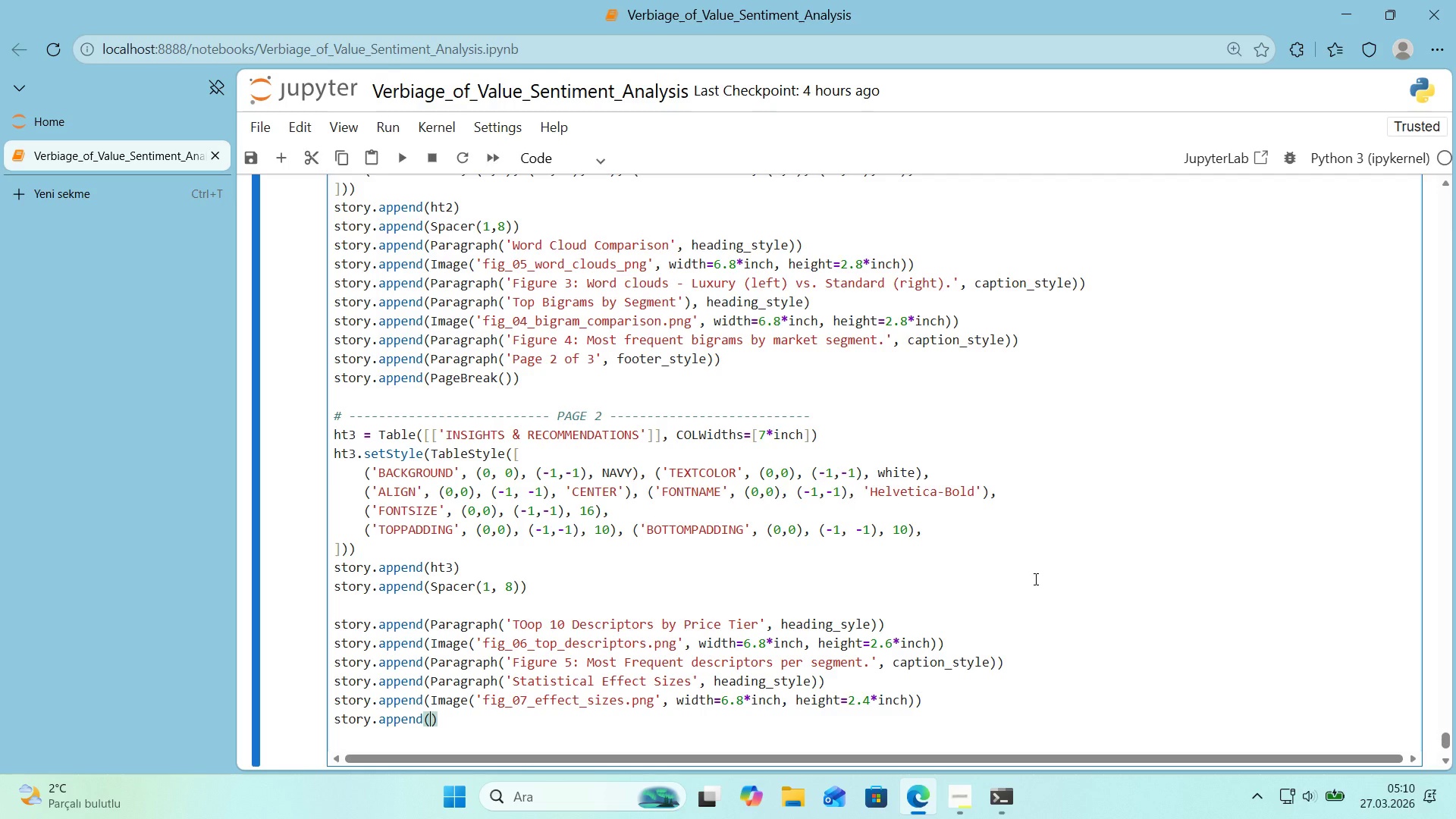 
 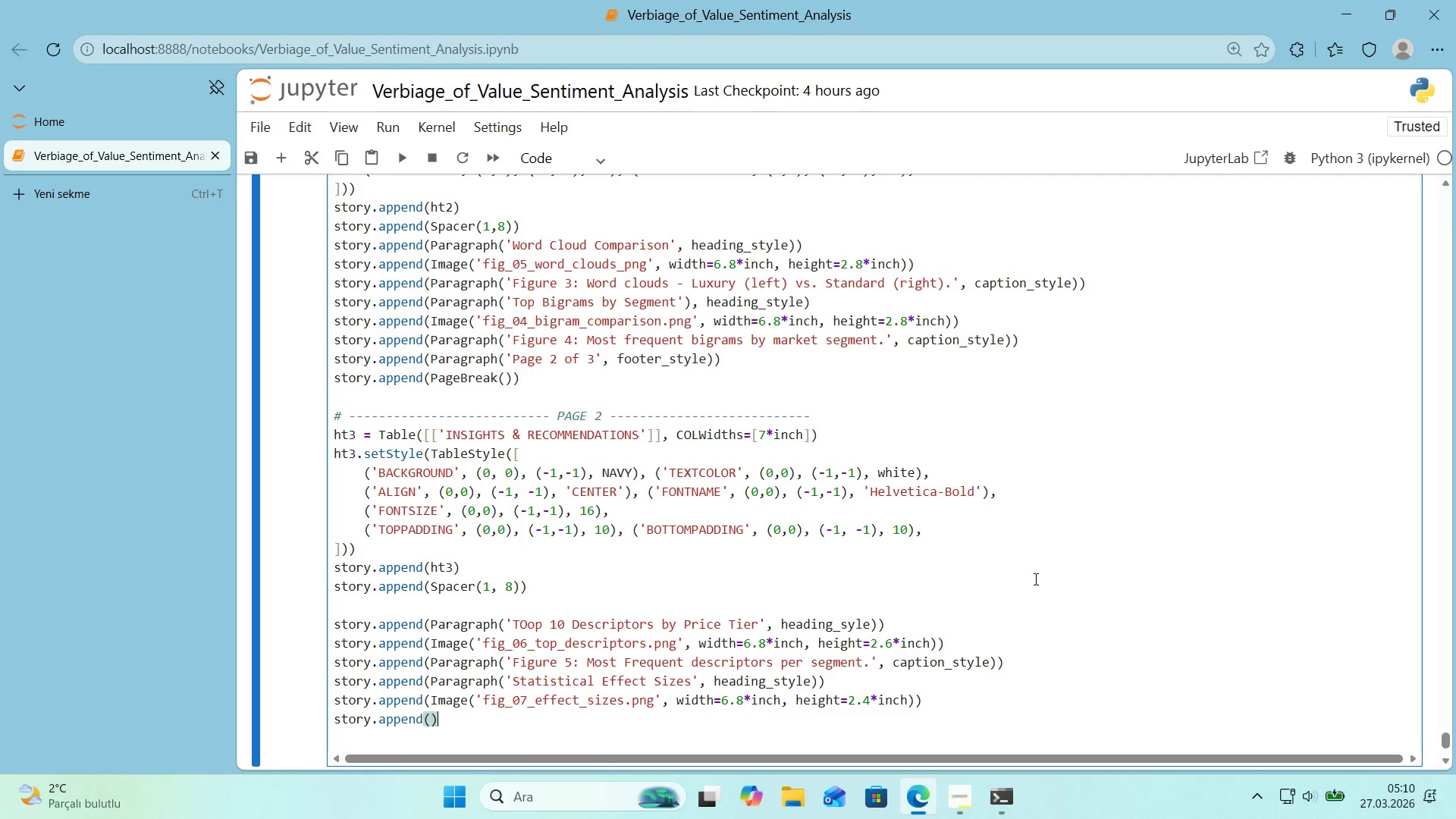 
key(ArrowLeft)
 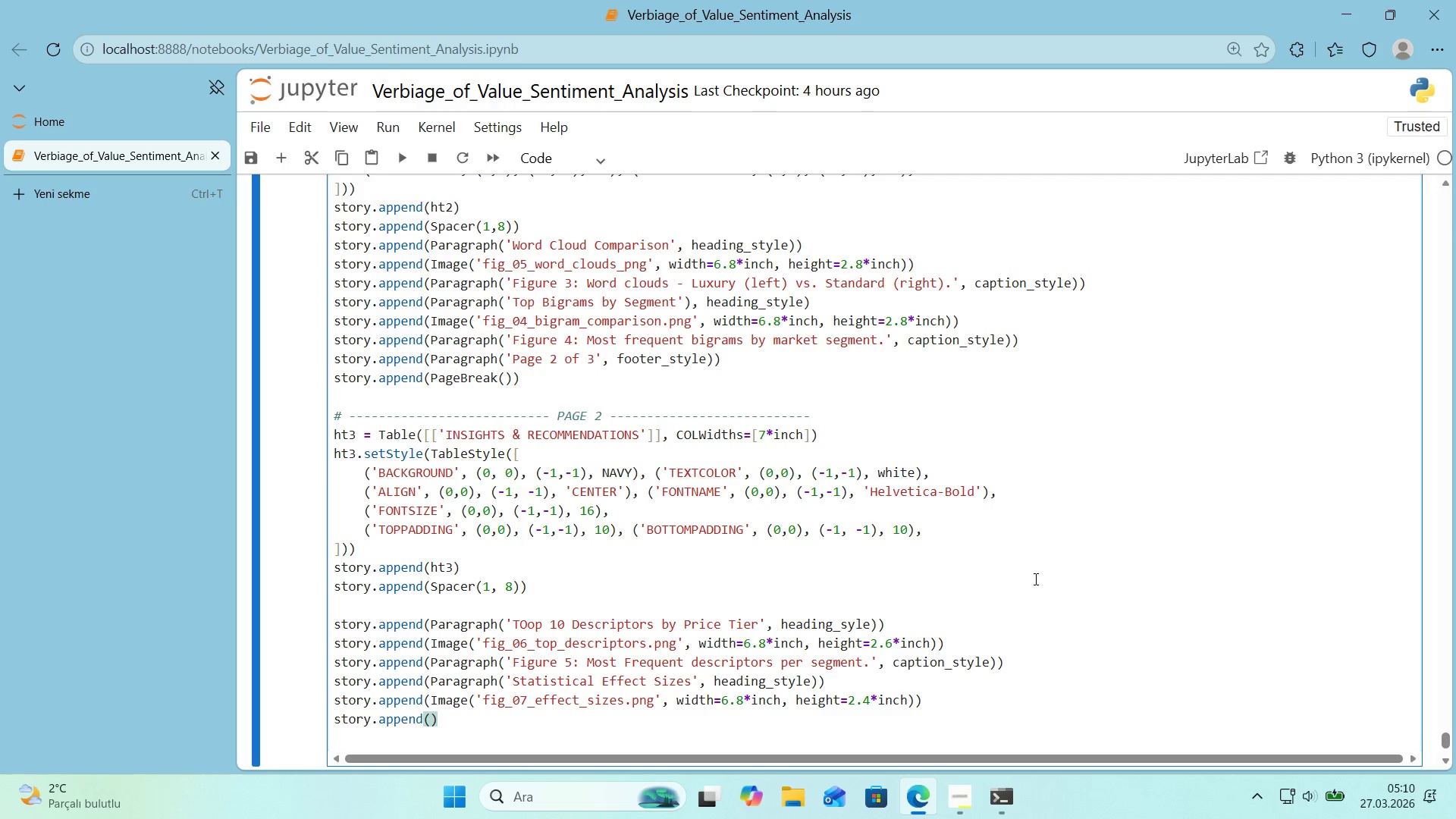 
type(Paragraph*()
 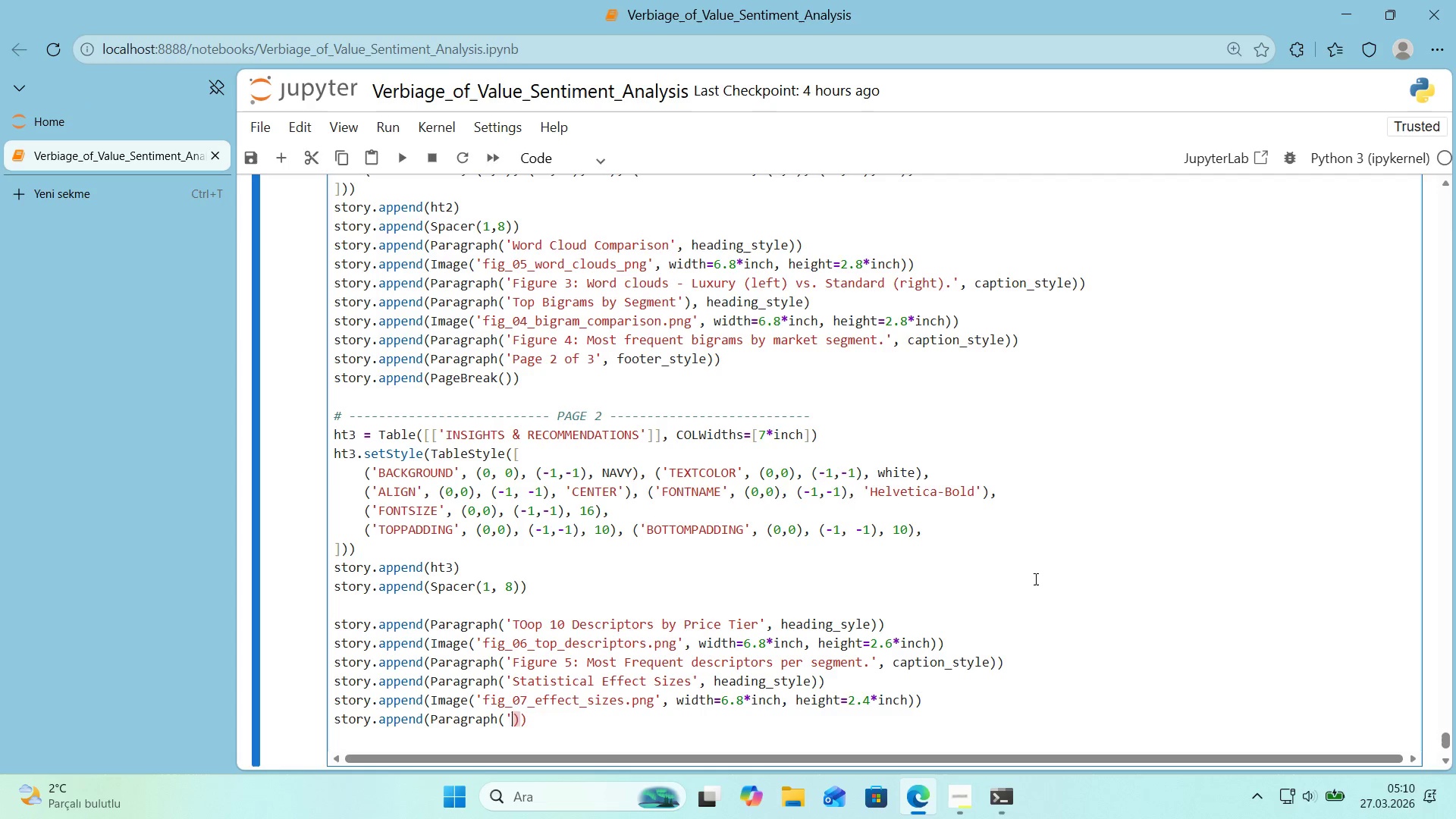 
 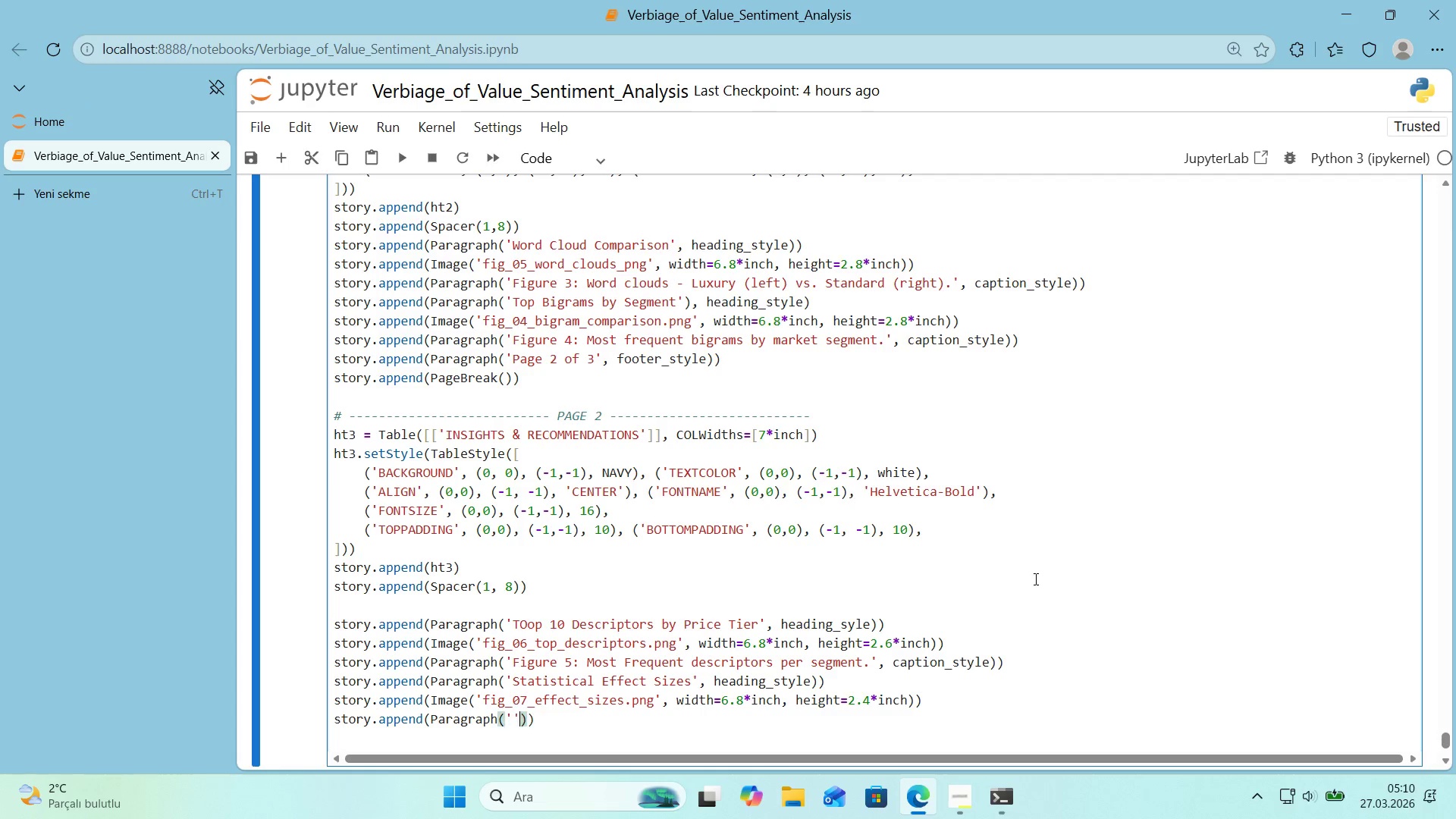 
key(ArrowLeft)
 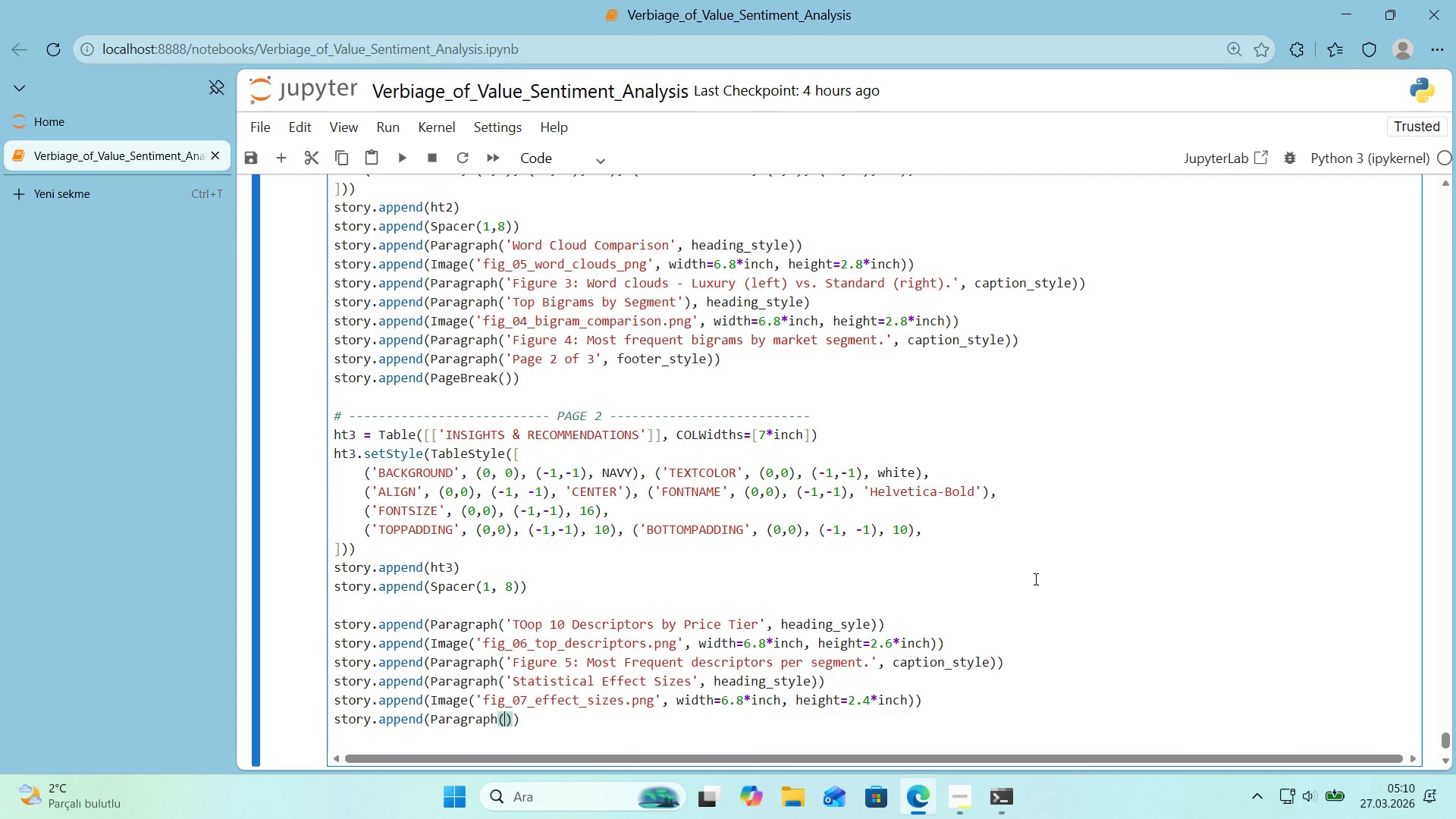 
type(@@)
 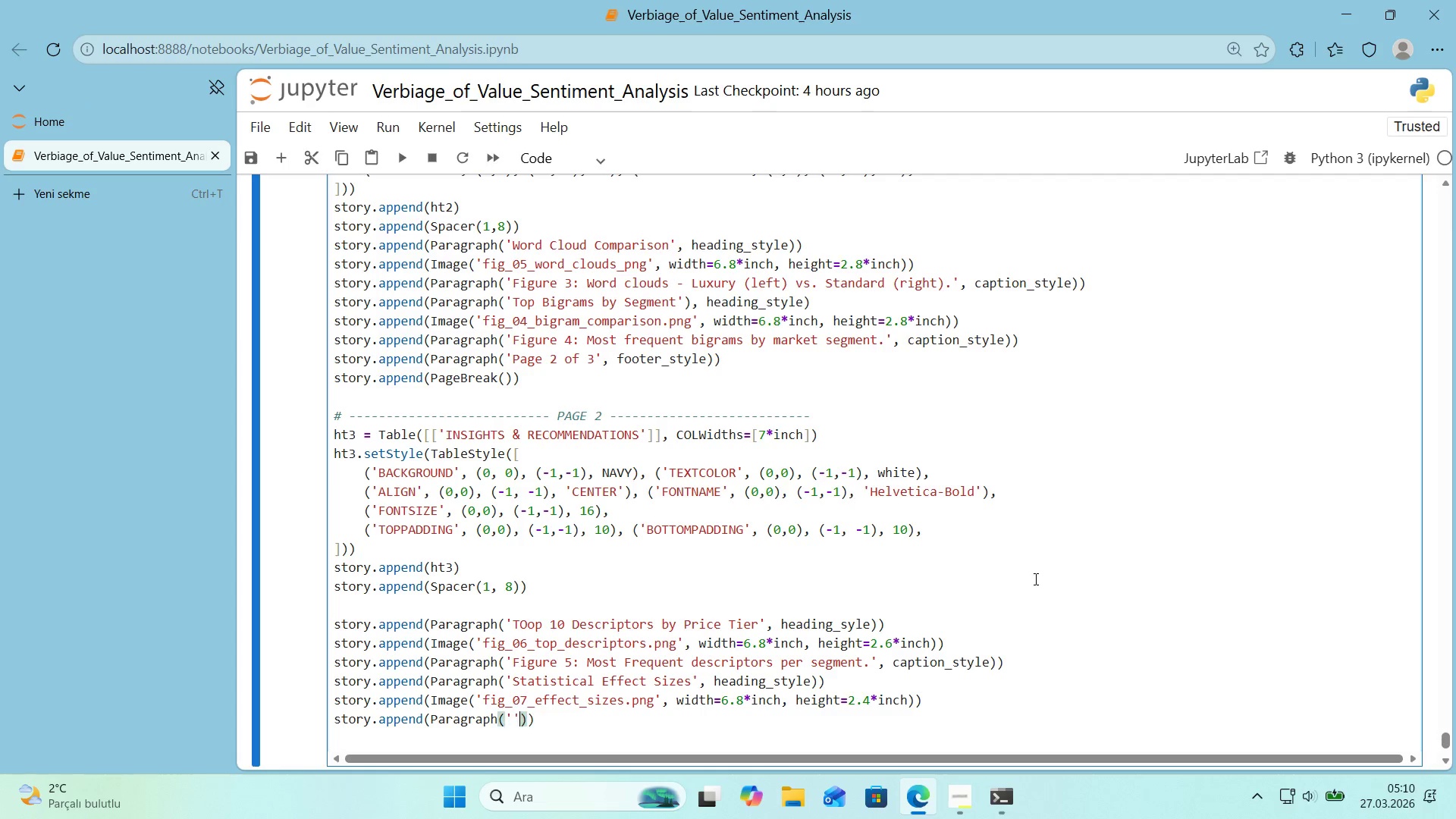 
key(ArrowLeft)
 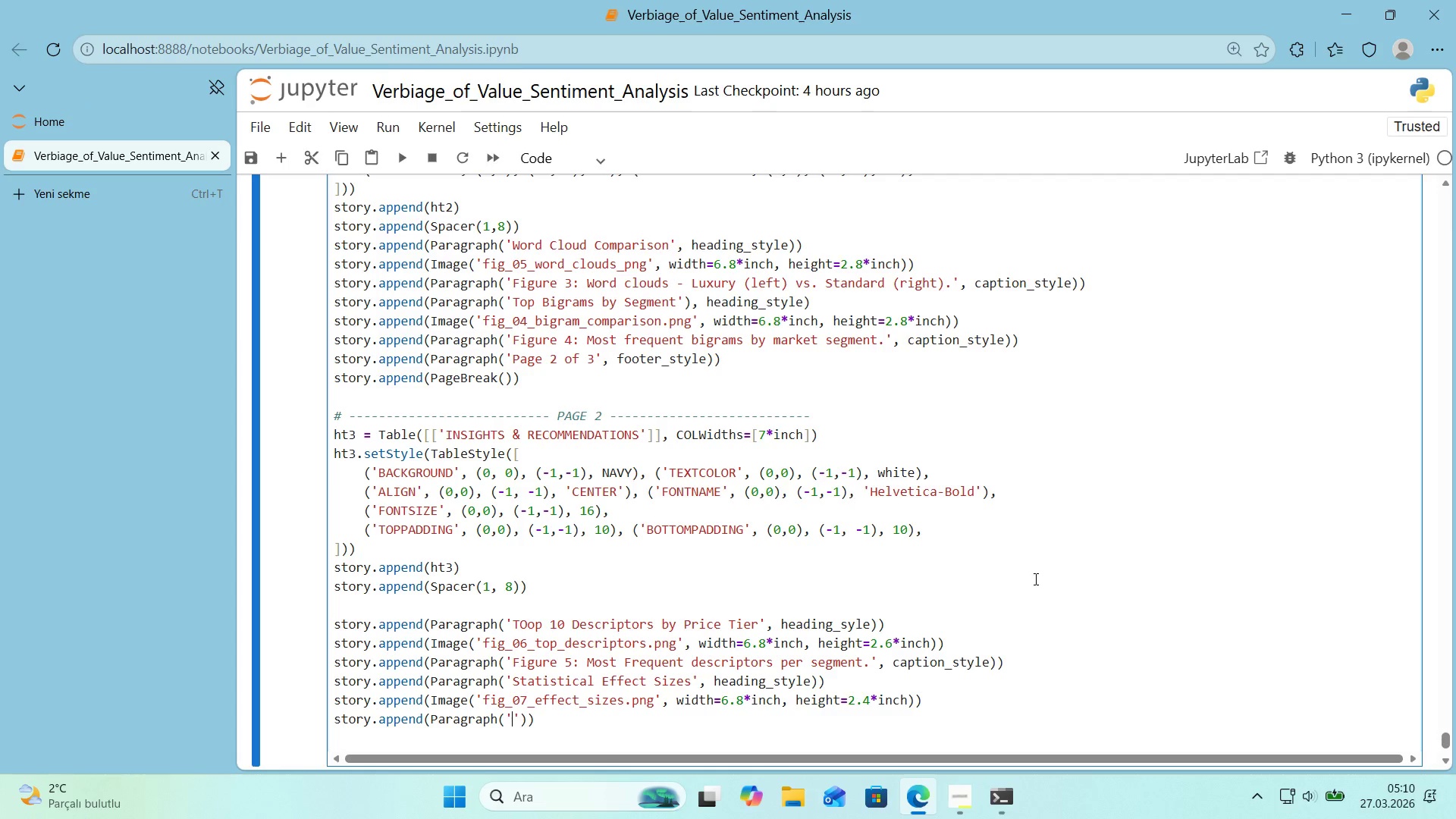 
type(F'gure 6> Cohen@s d)
 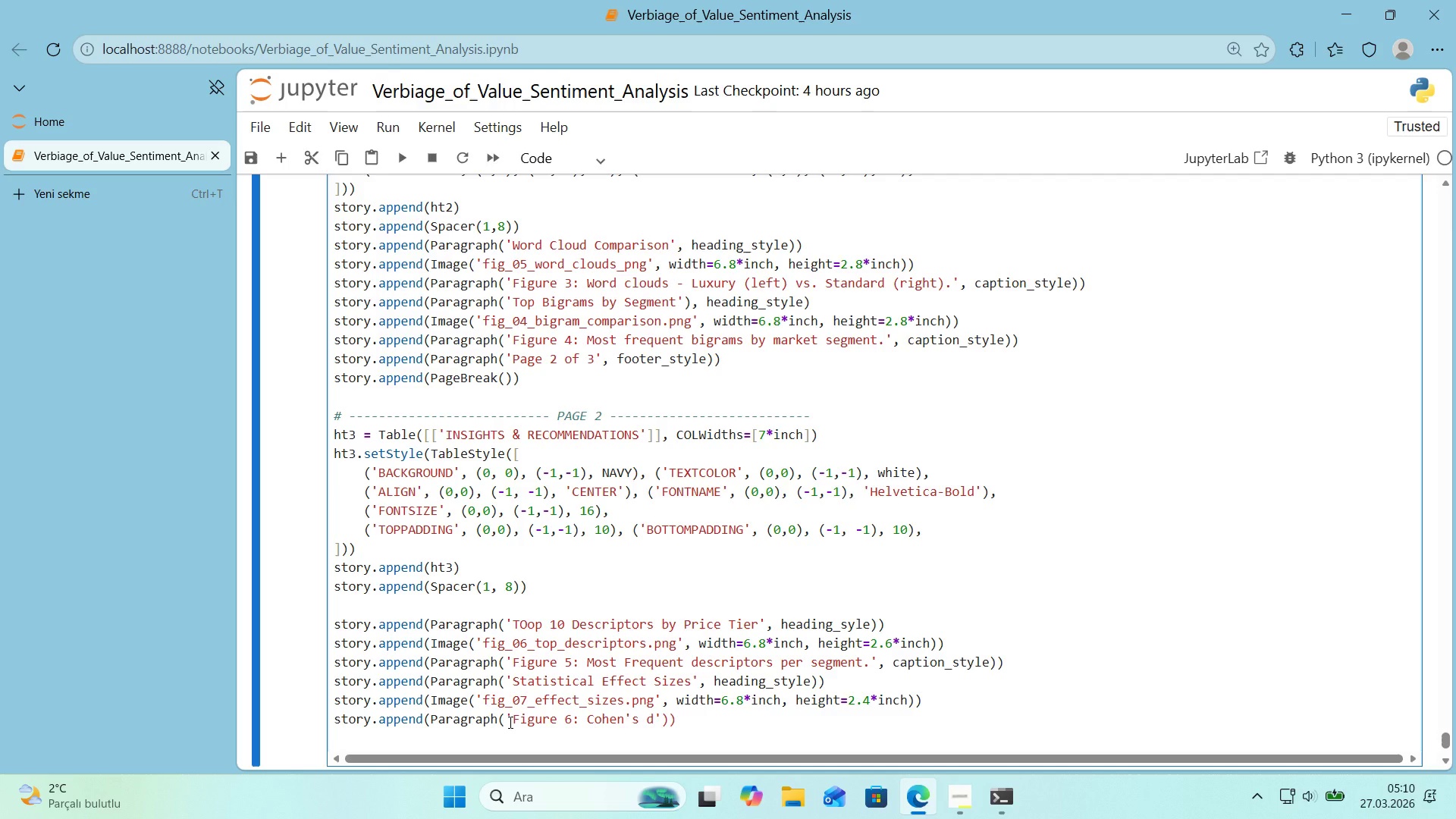 
wait(5.95)
 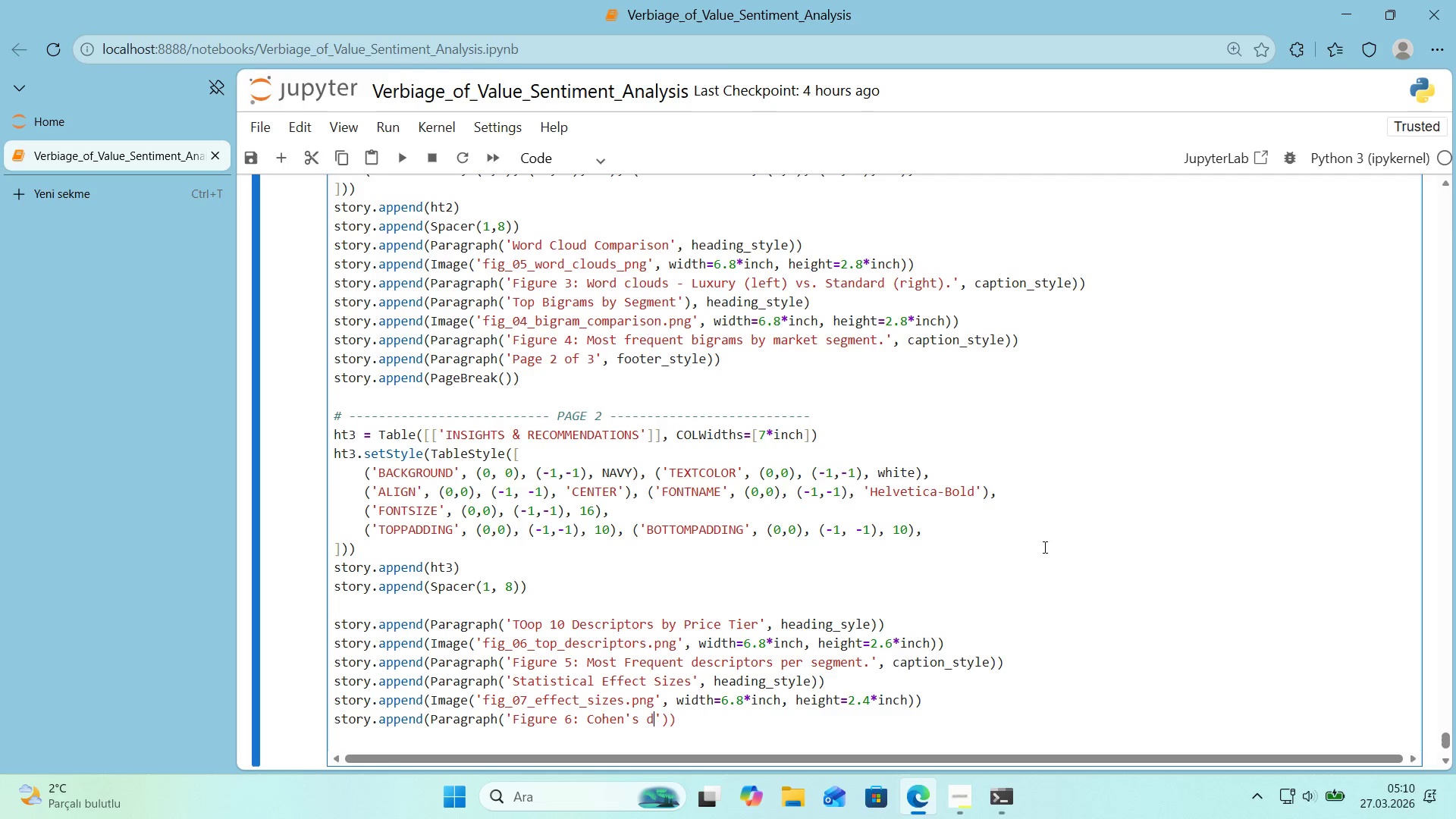 
left_click_drag(start_coordinate=[504, 723], to_coordinate=[512, 723])
 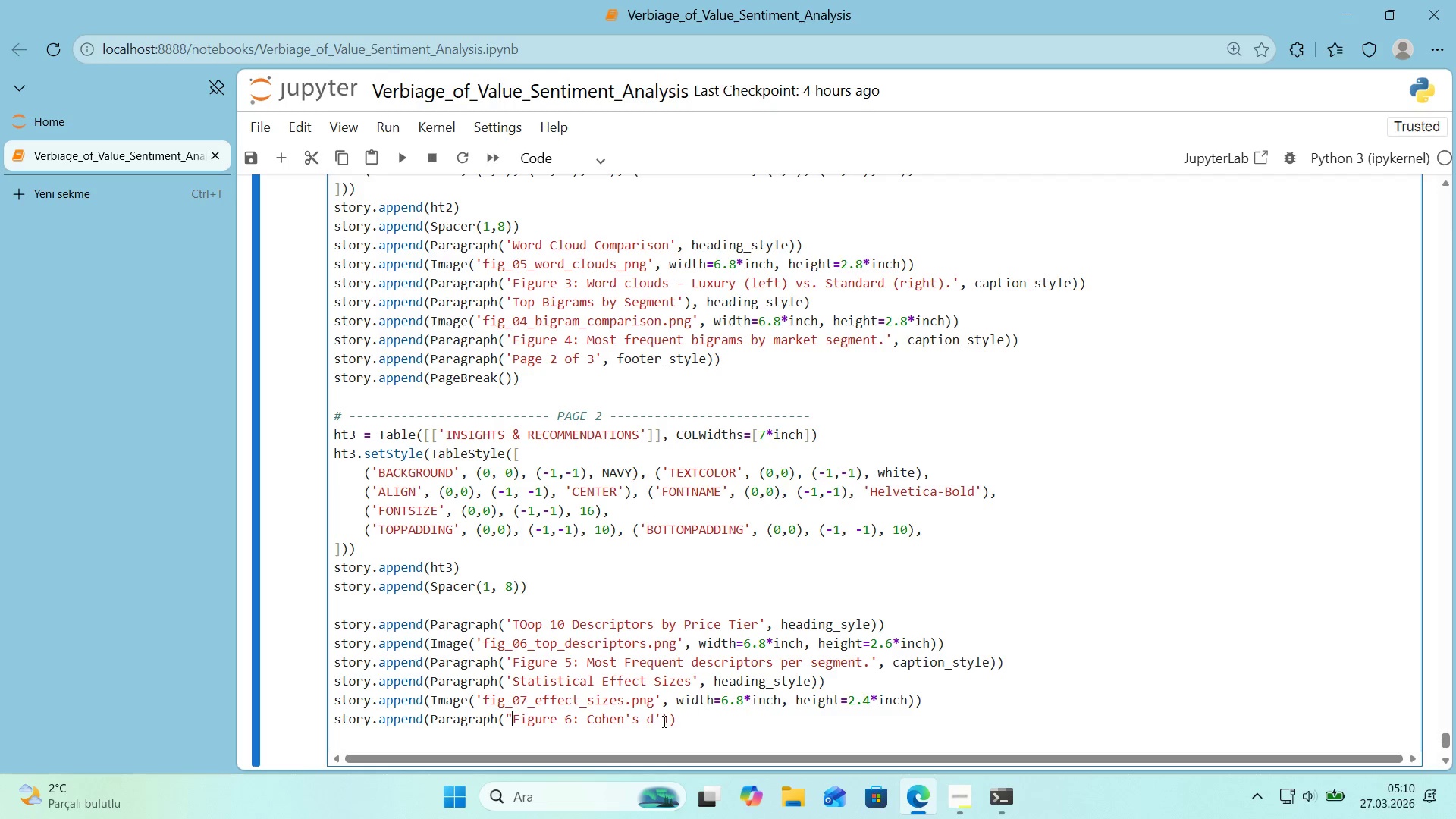 
key(Backquote)
 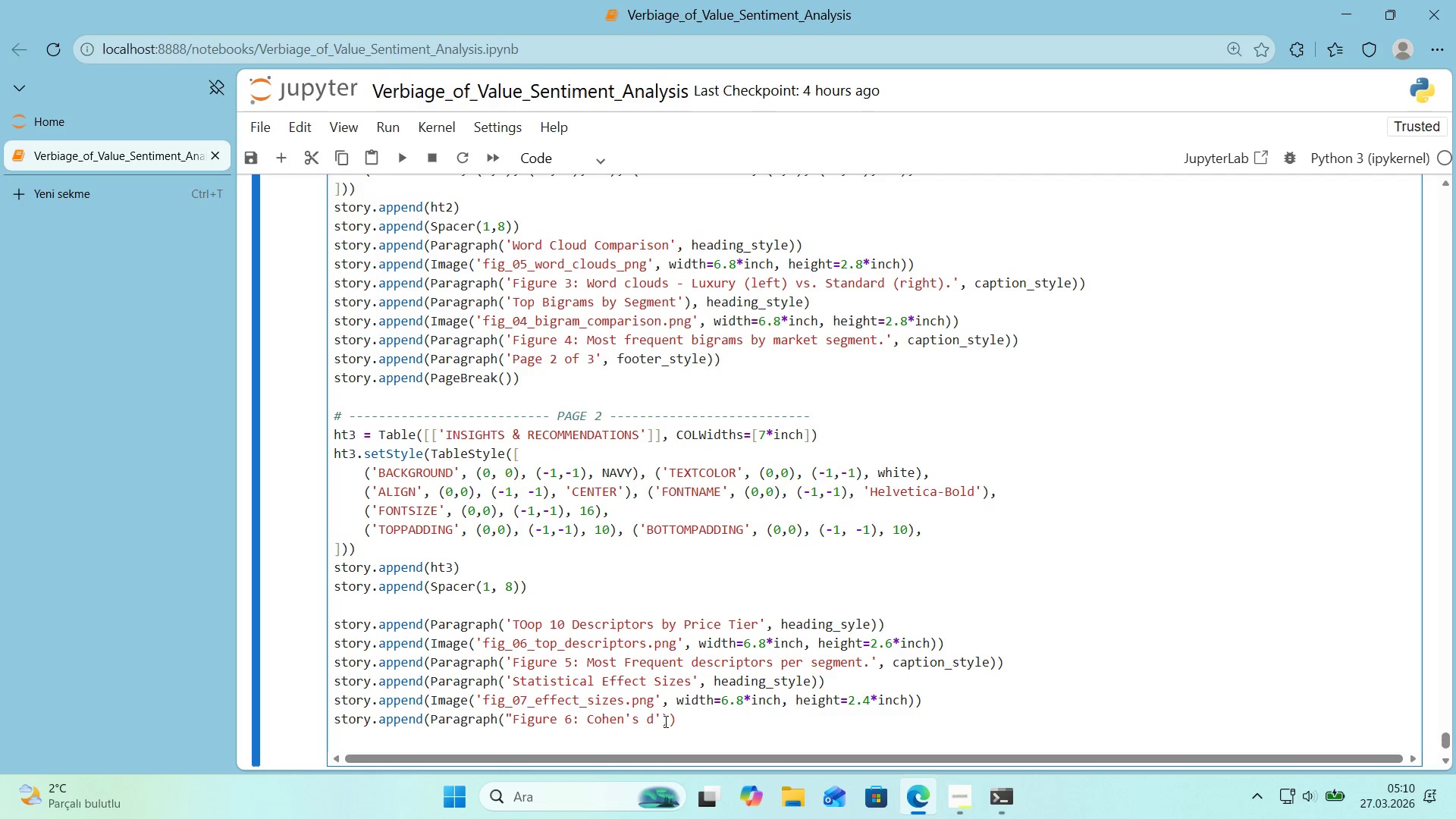 
left_click_drag(start_coordinate=[664, 721], to_coordinate=[657, 722])
 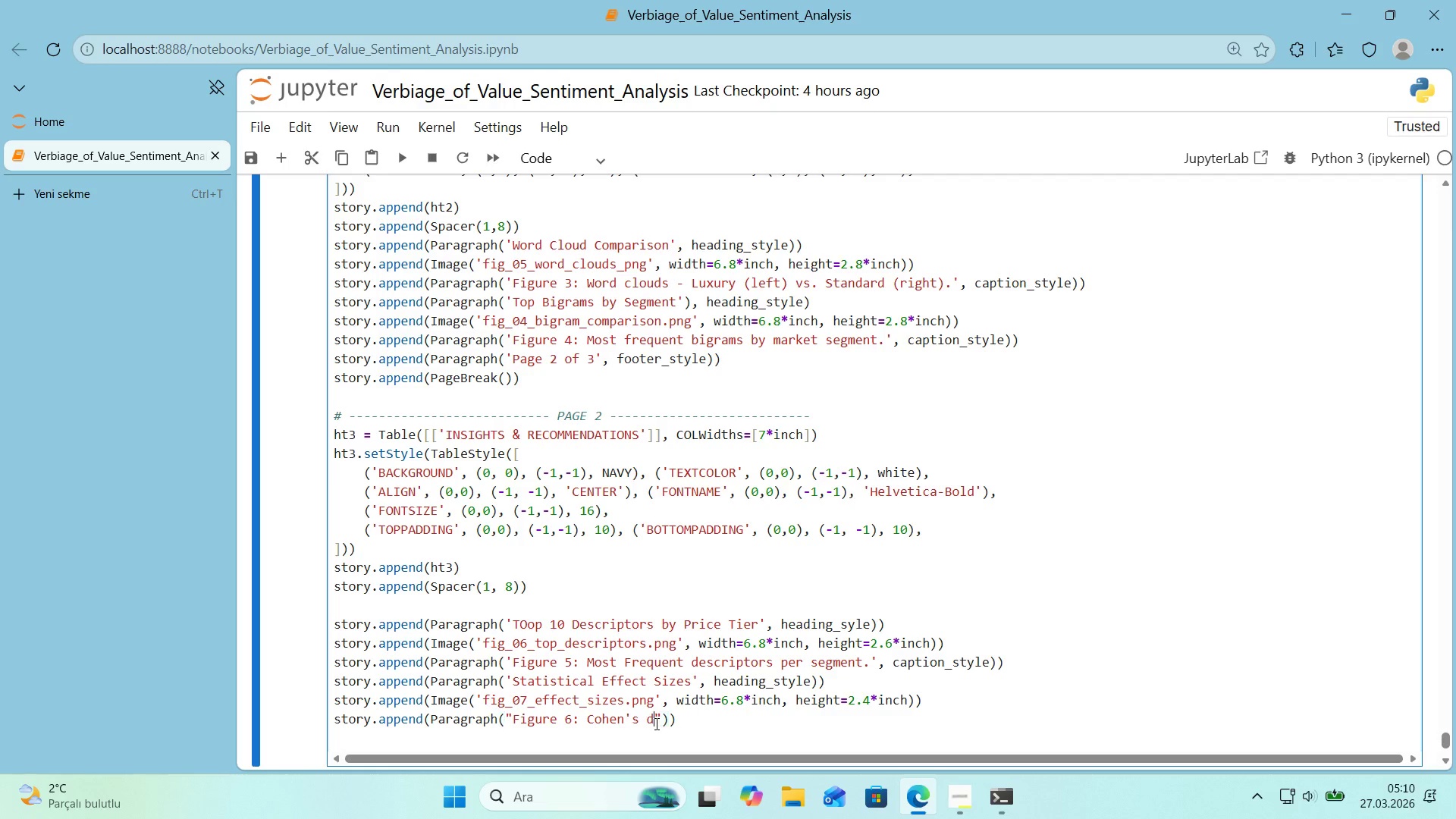 
key(Backquote)
 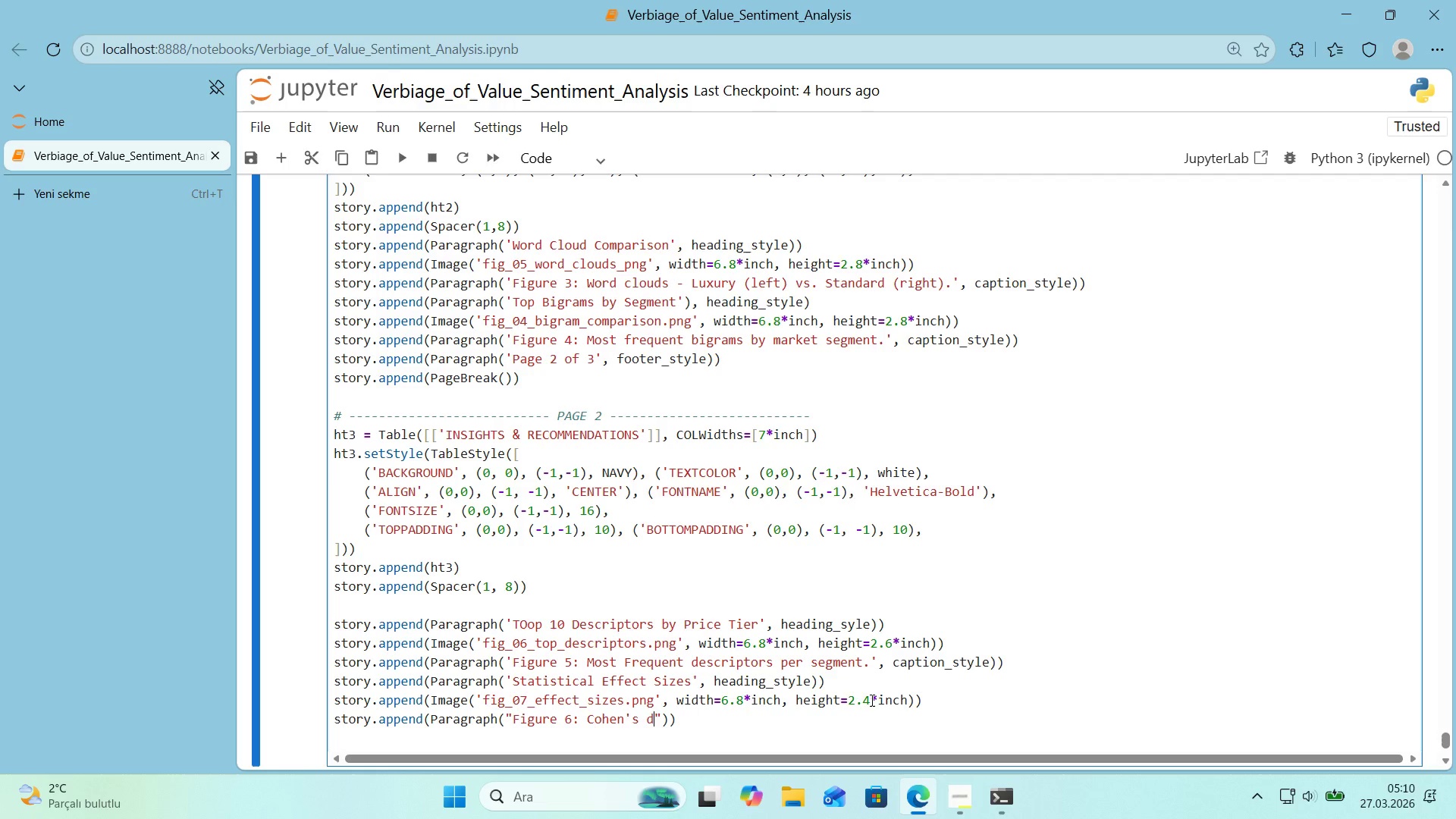 
type( effect s'zes for all)
 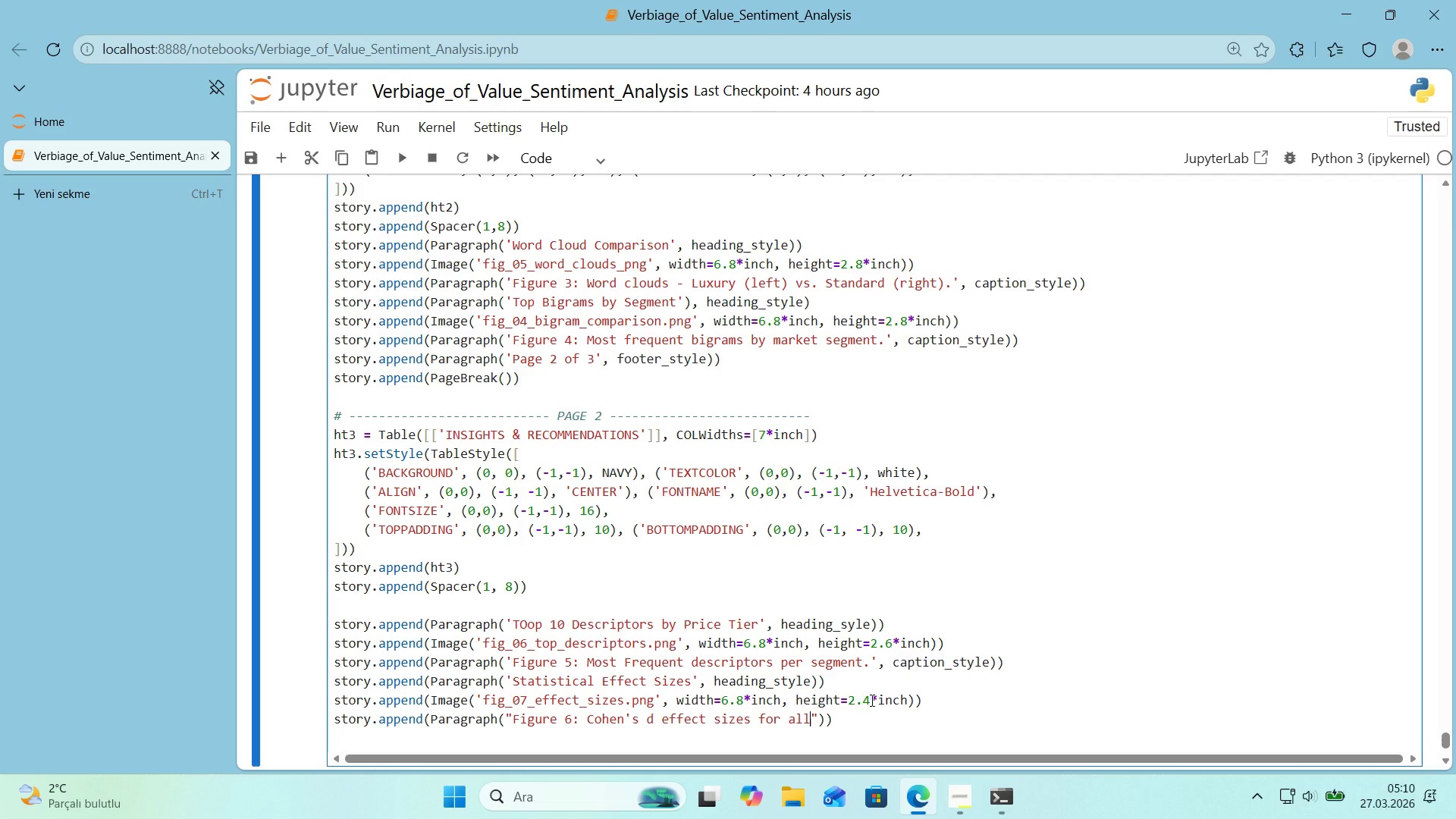 
type( ts)
key(Backspace)
type(ested metr'cs)
 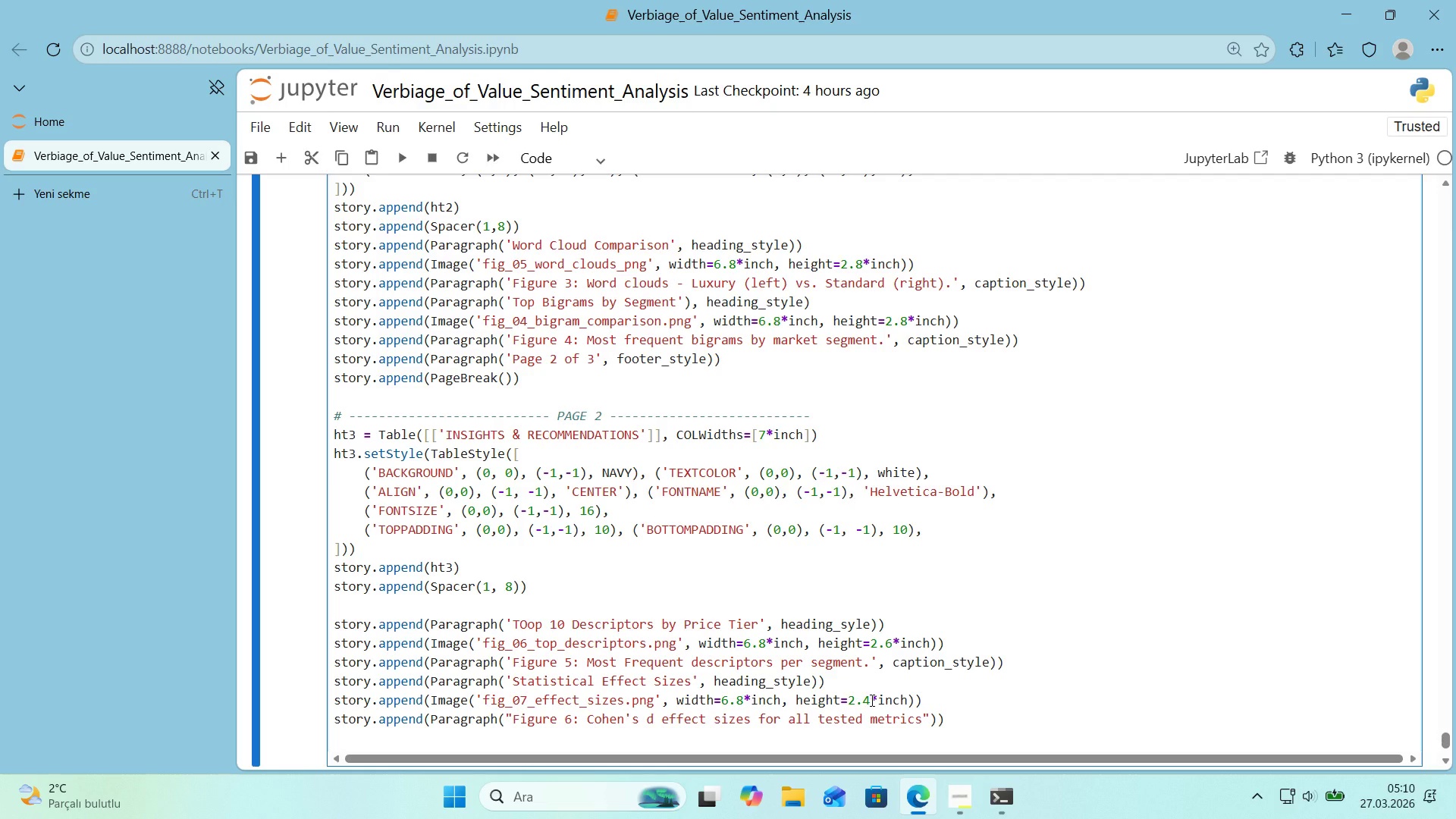 
key(ArrowRight)
 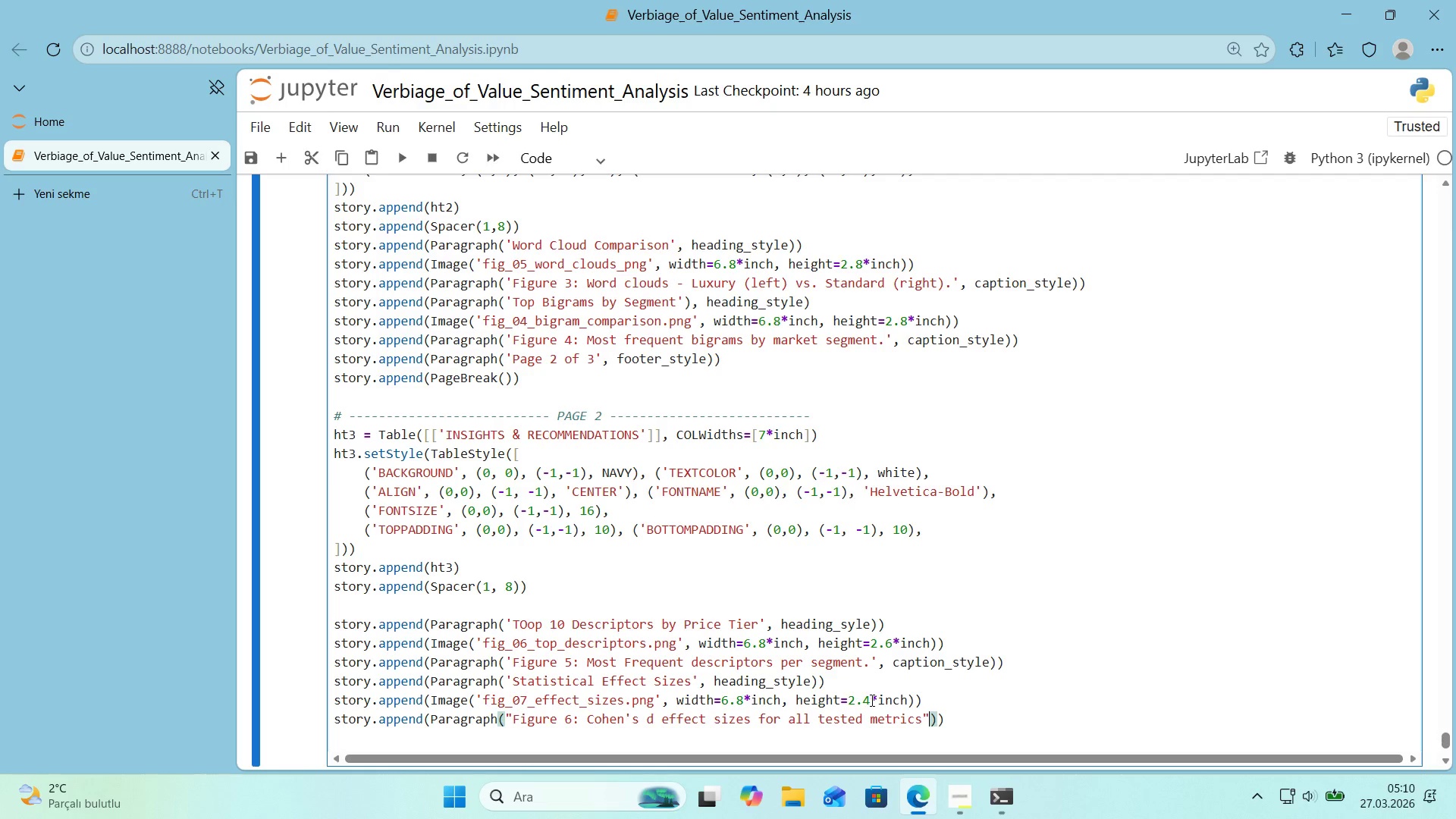 
key(ArrowLeft)
 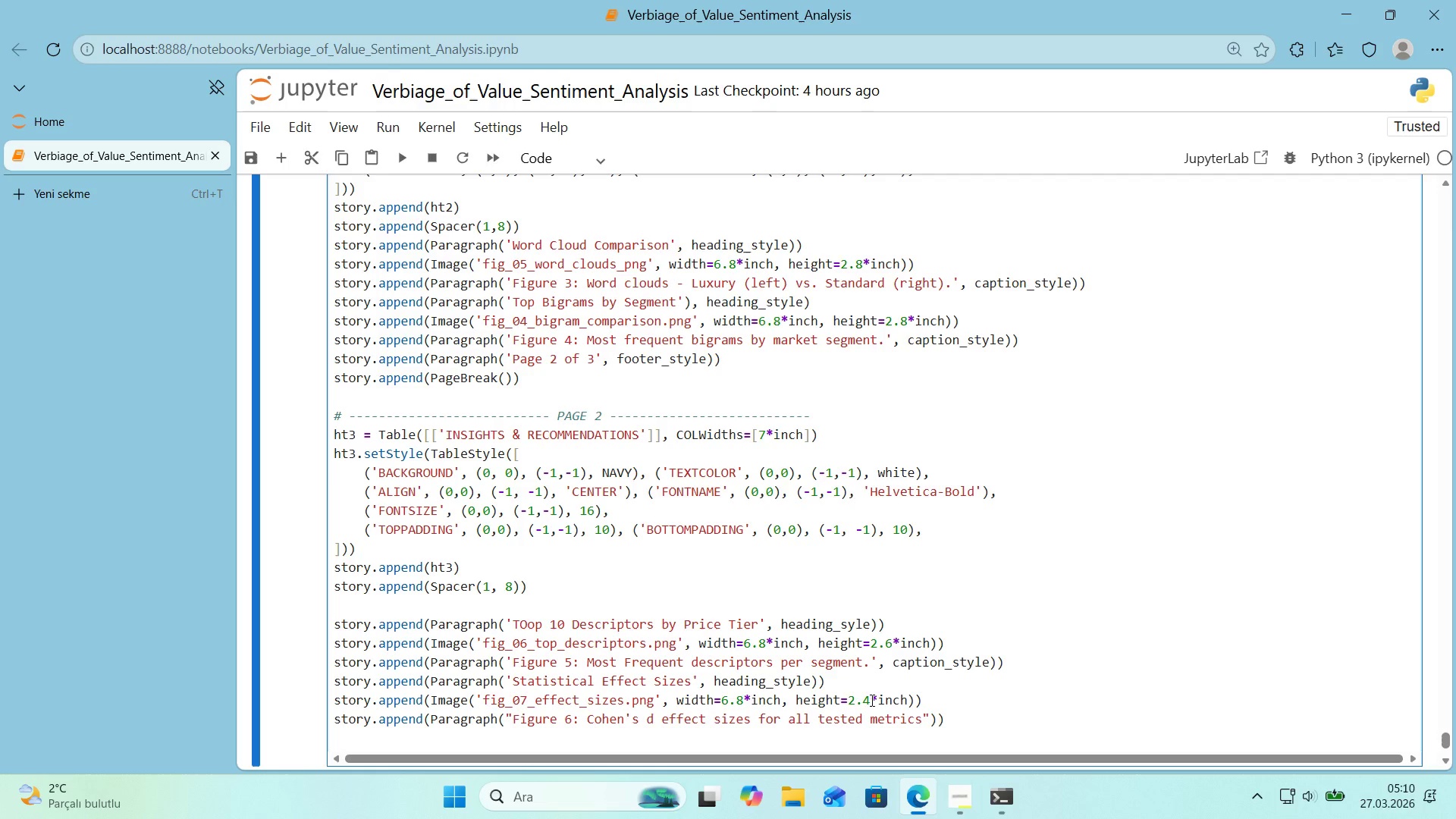 
key(Period)
 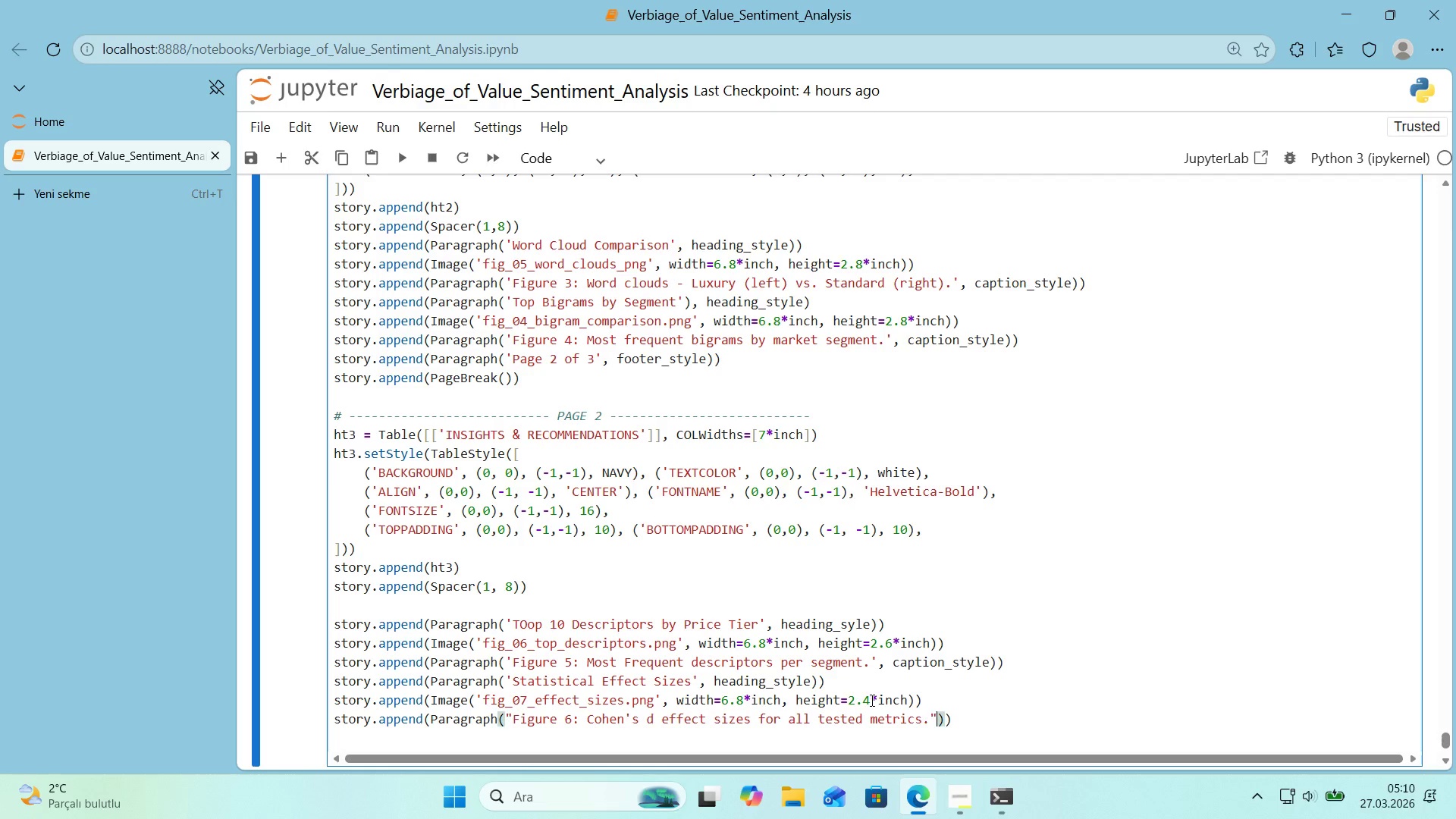 
key(ArrowRight)
 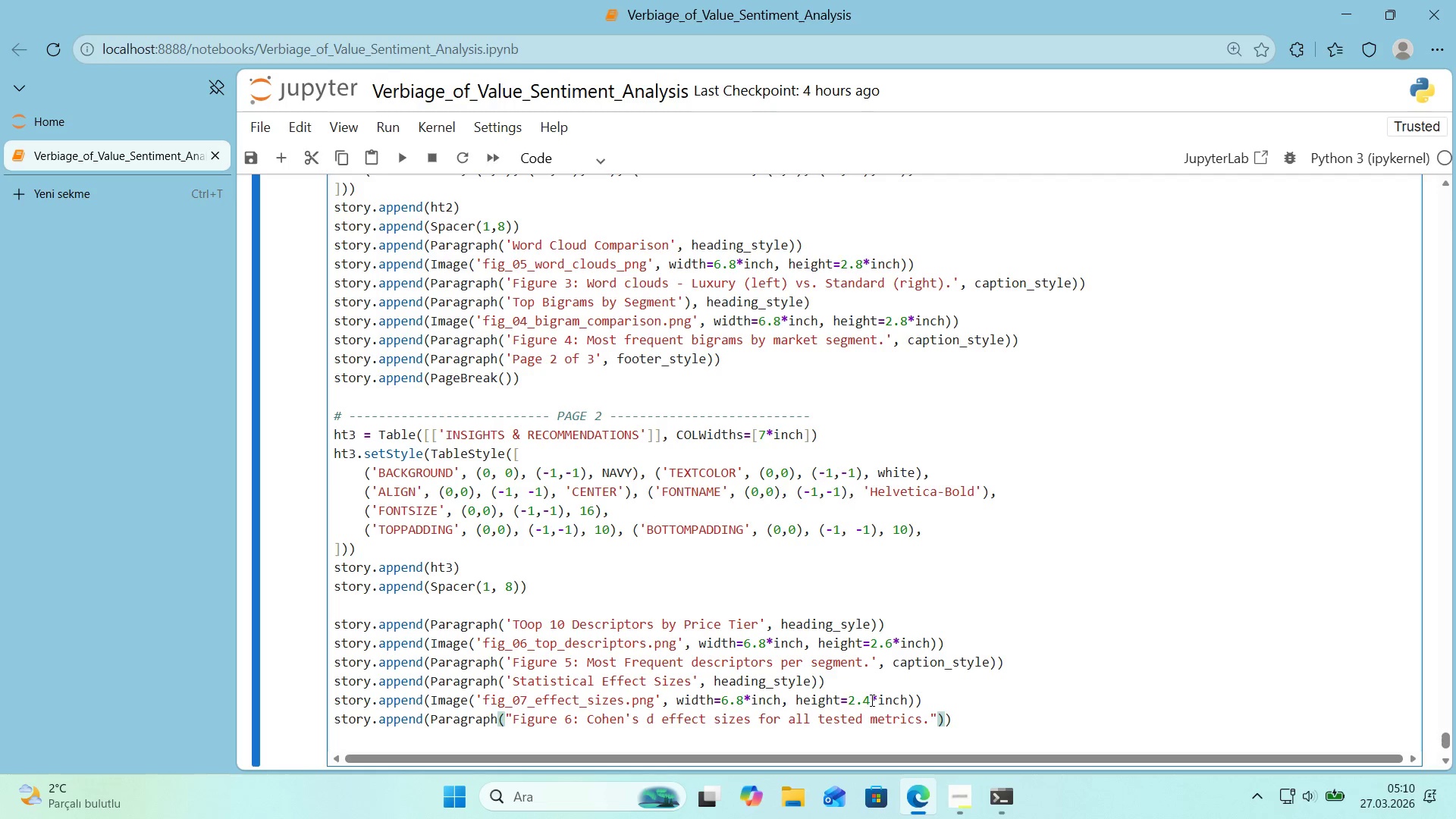 
type(, capt'on_style)
 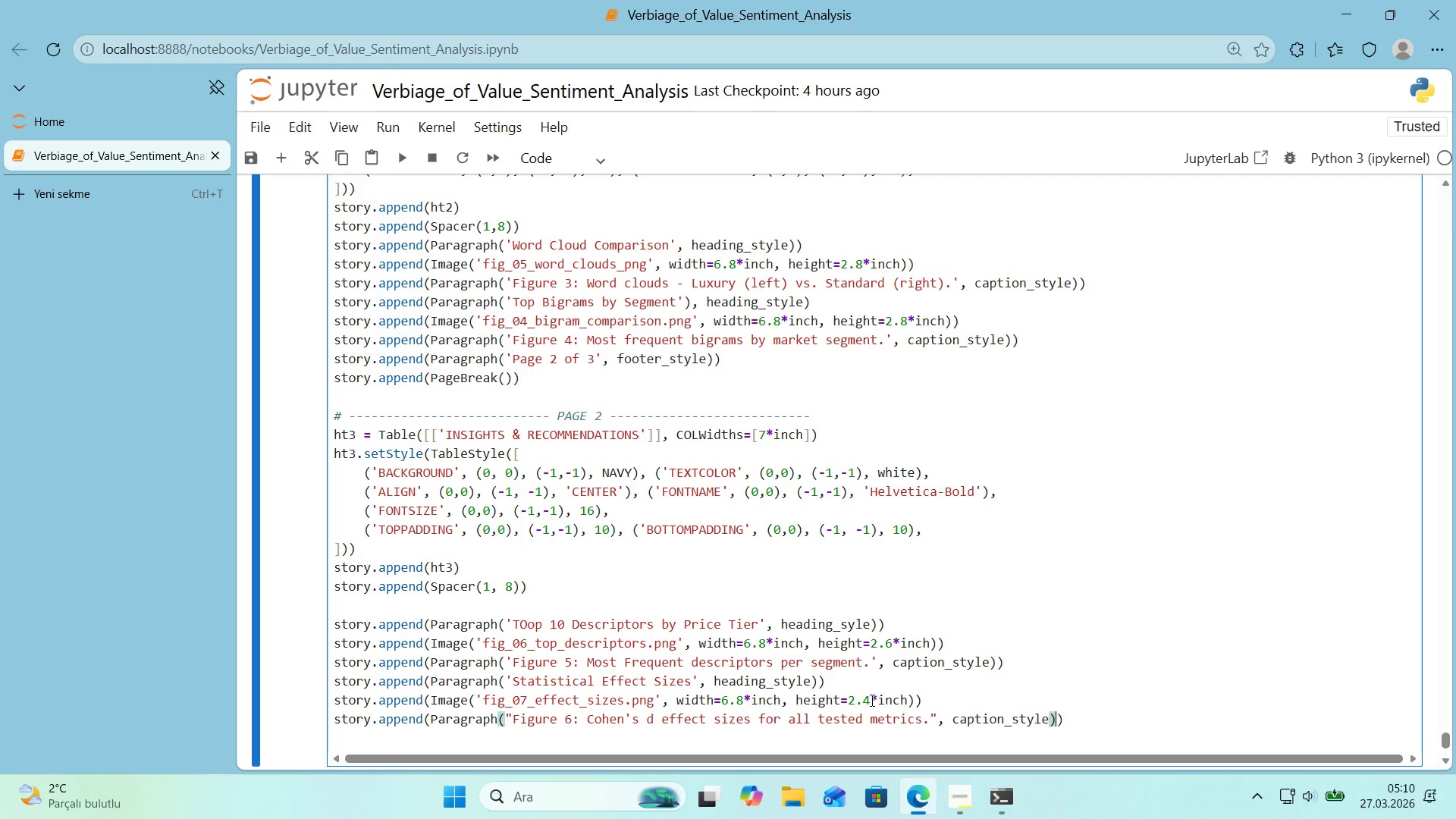 
key(ArrowRight)
 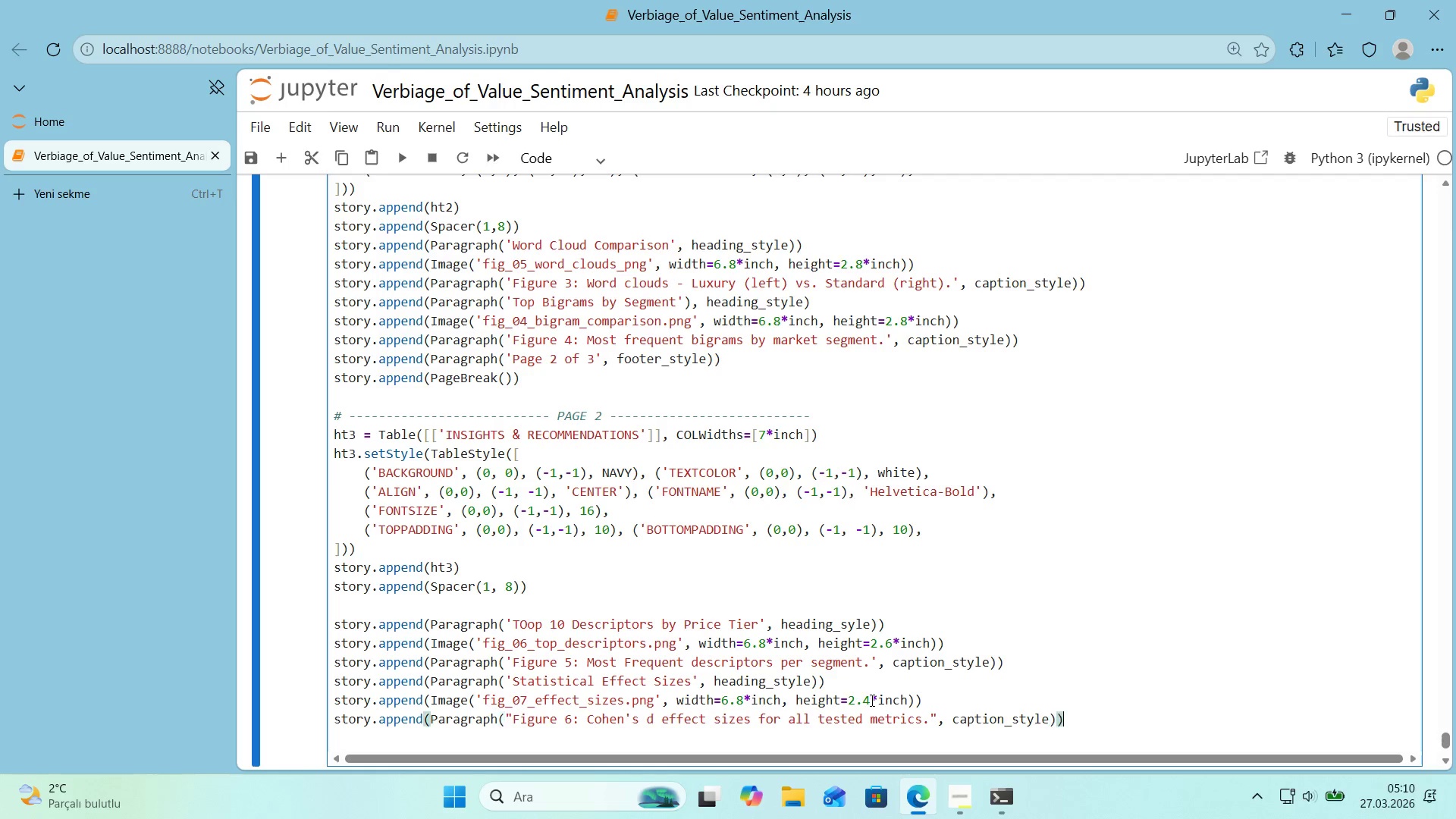 
key(ArrowRight)
 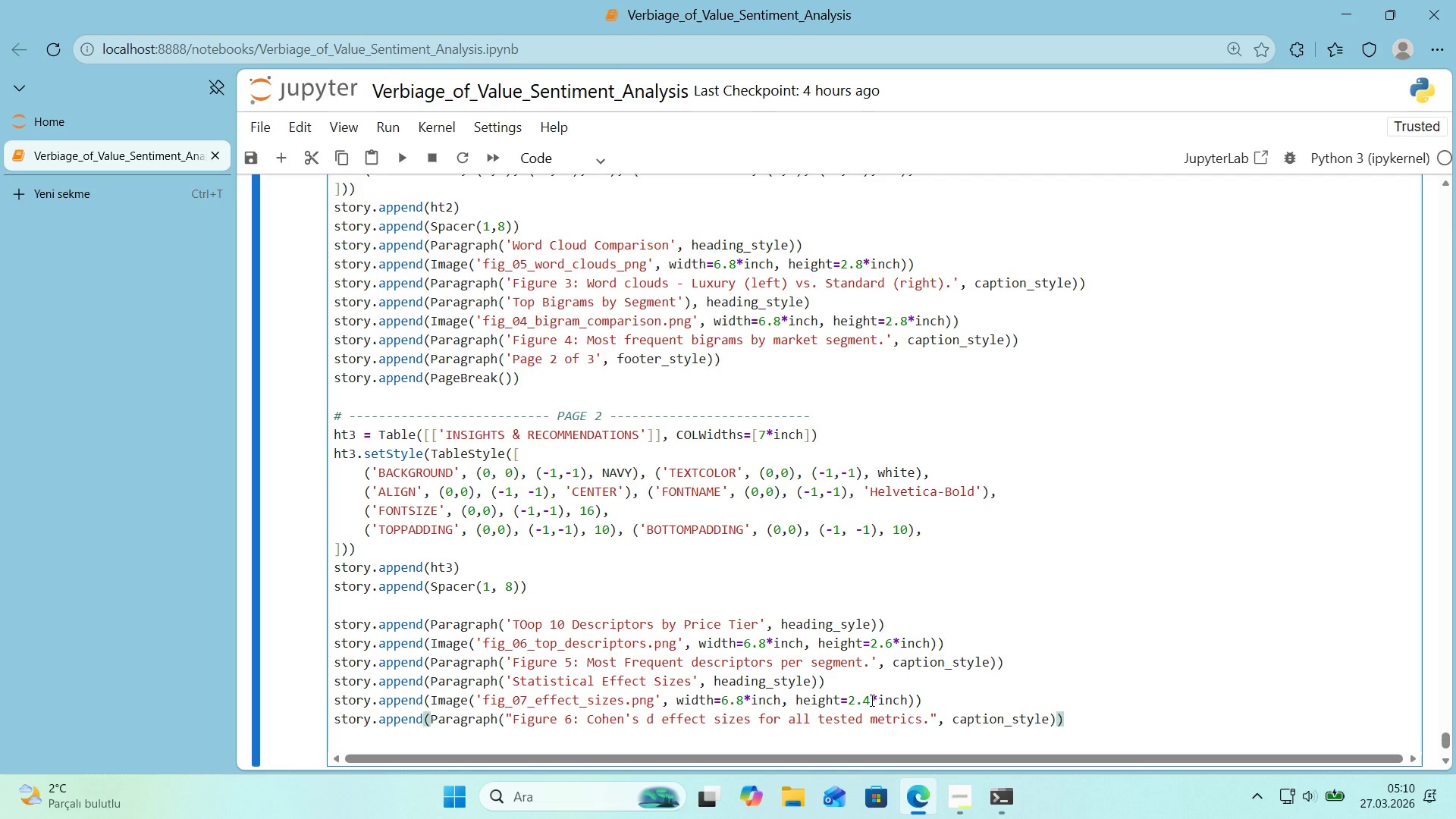 
key(Enter)
 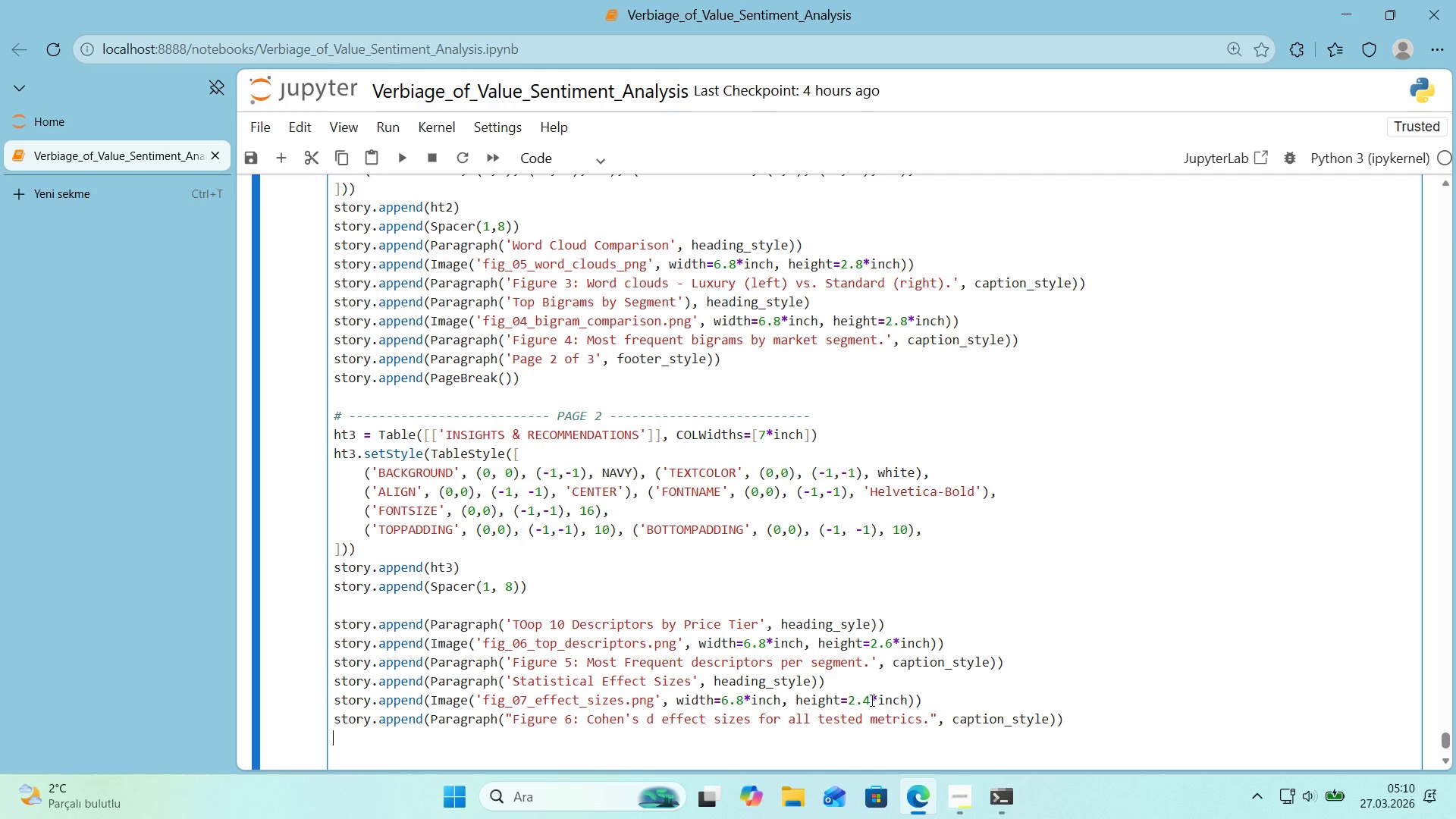 
key(Enter)
 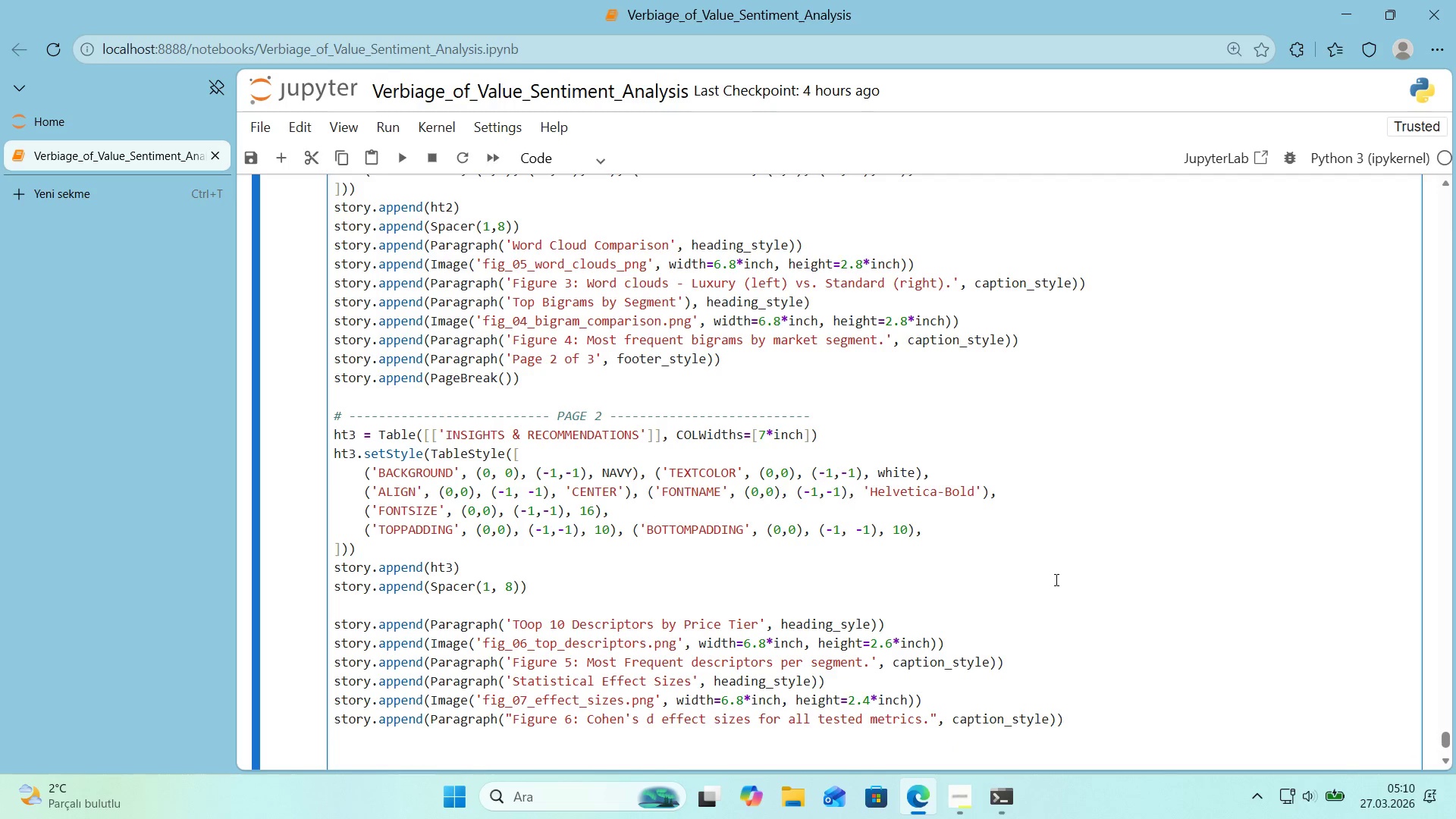 
key(S)
 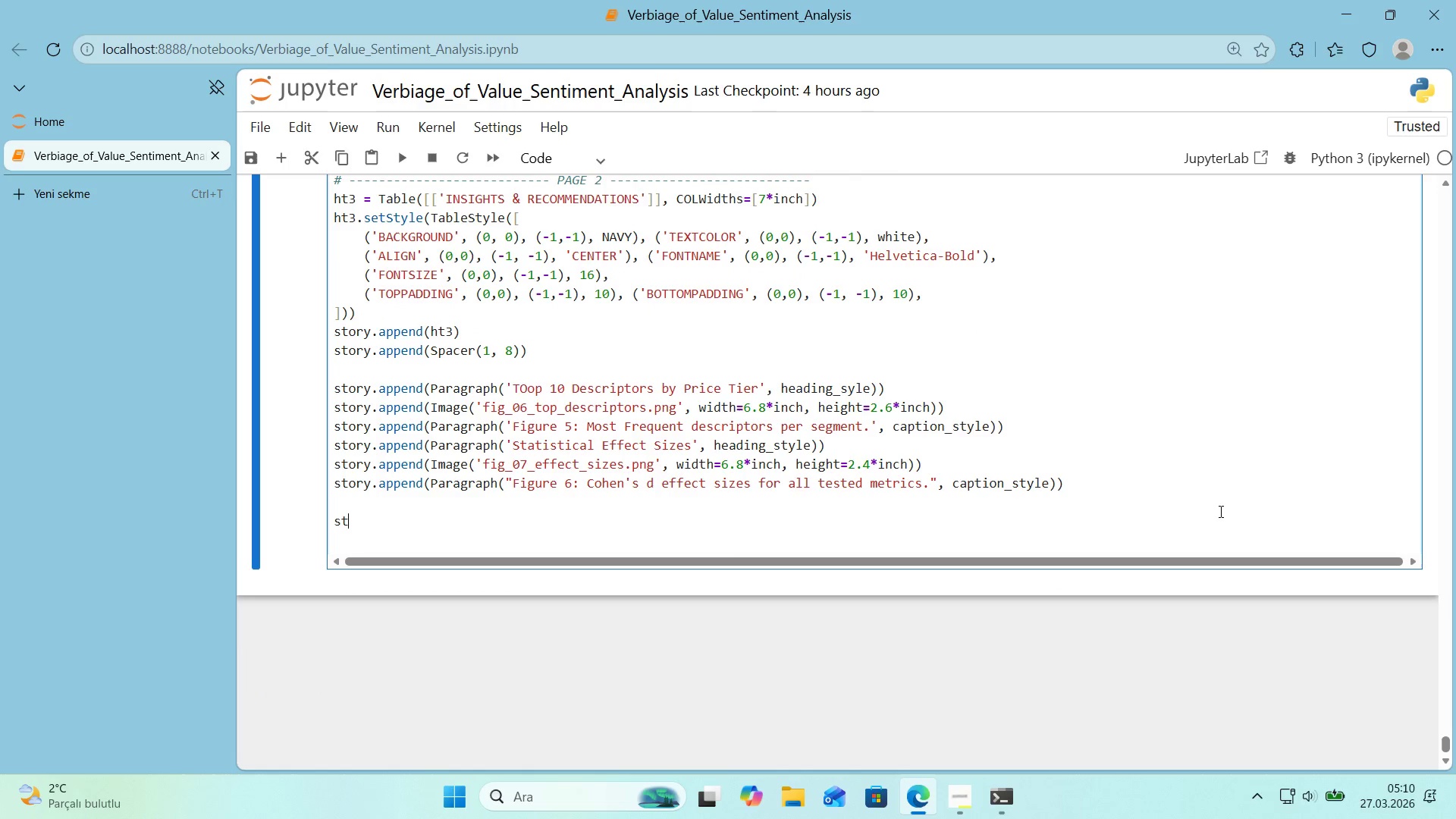 
scroll: coordinate [1034, 574], scroll_direction: down, amount: 3.0
 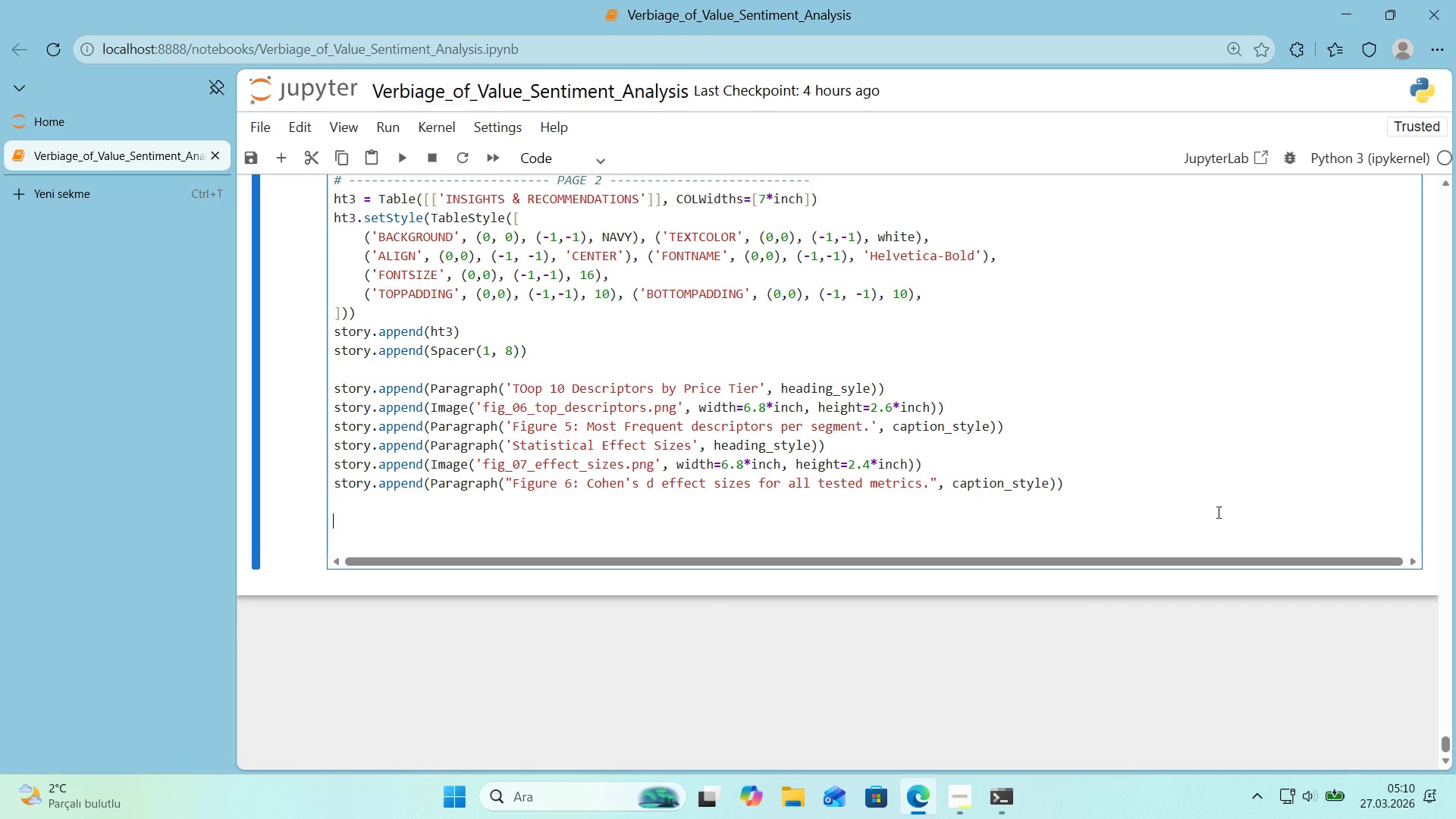 
type(tory.append*()
 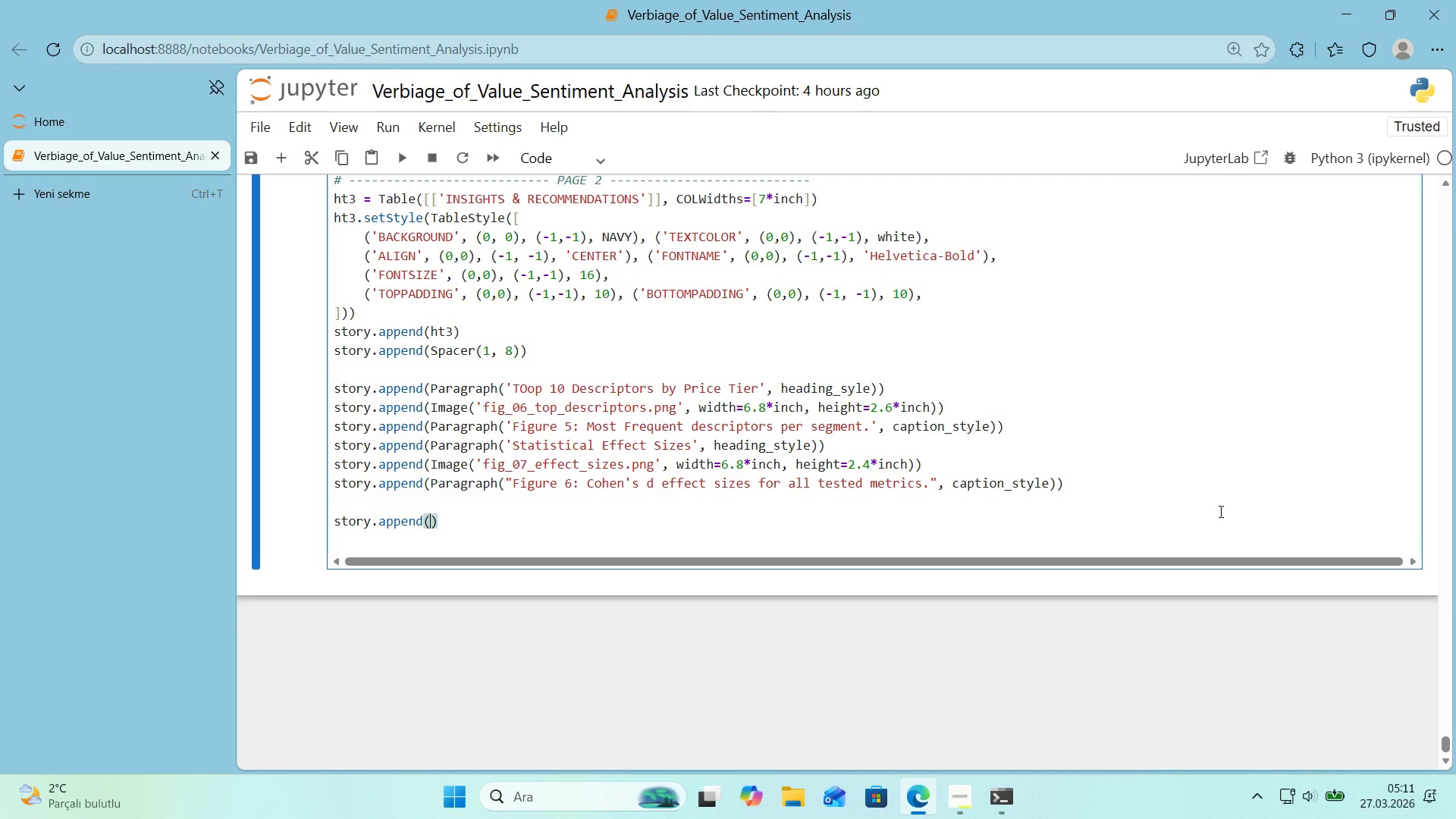 
 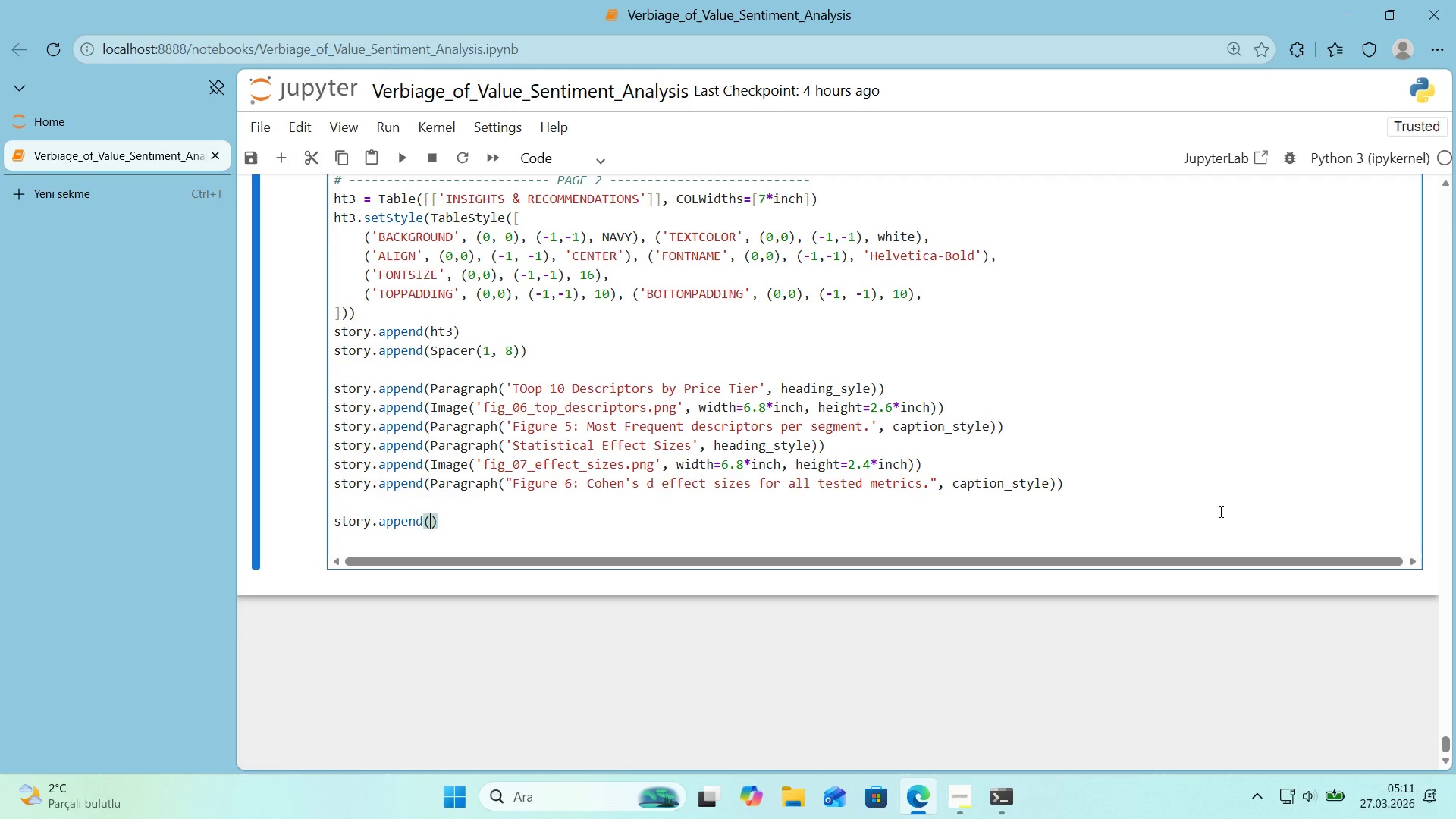 
key(ArrowLeft)
 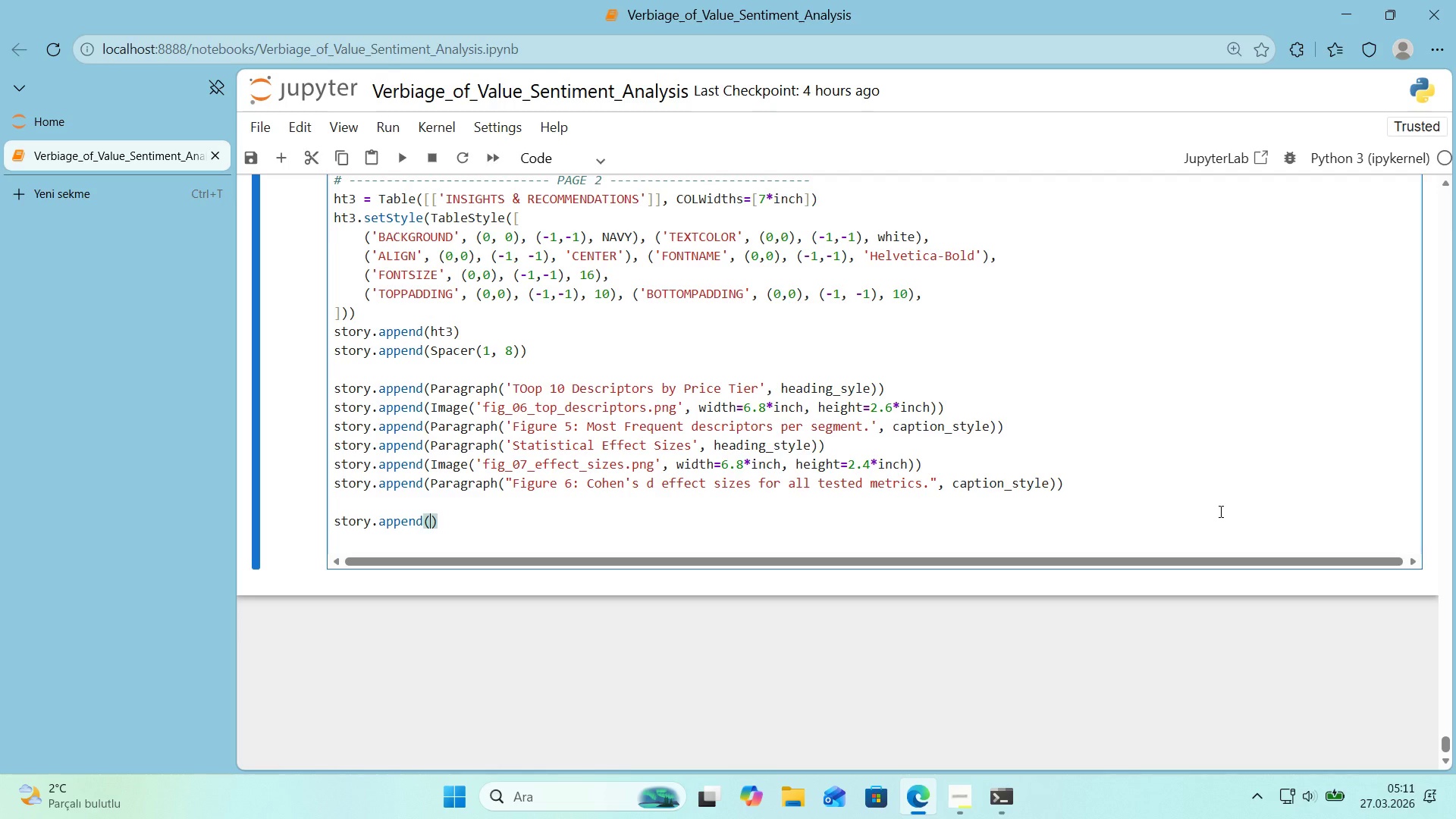 
type(Paragraph*()
 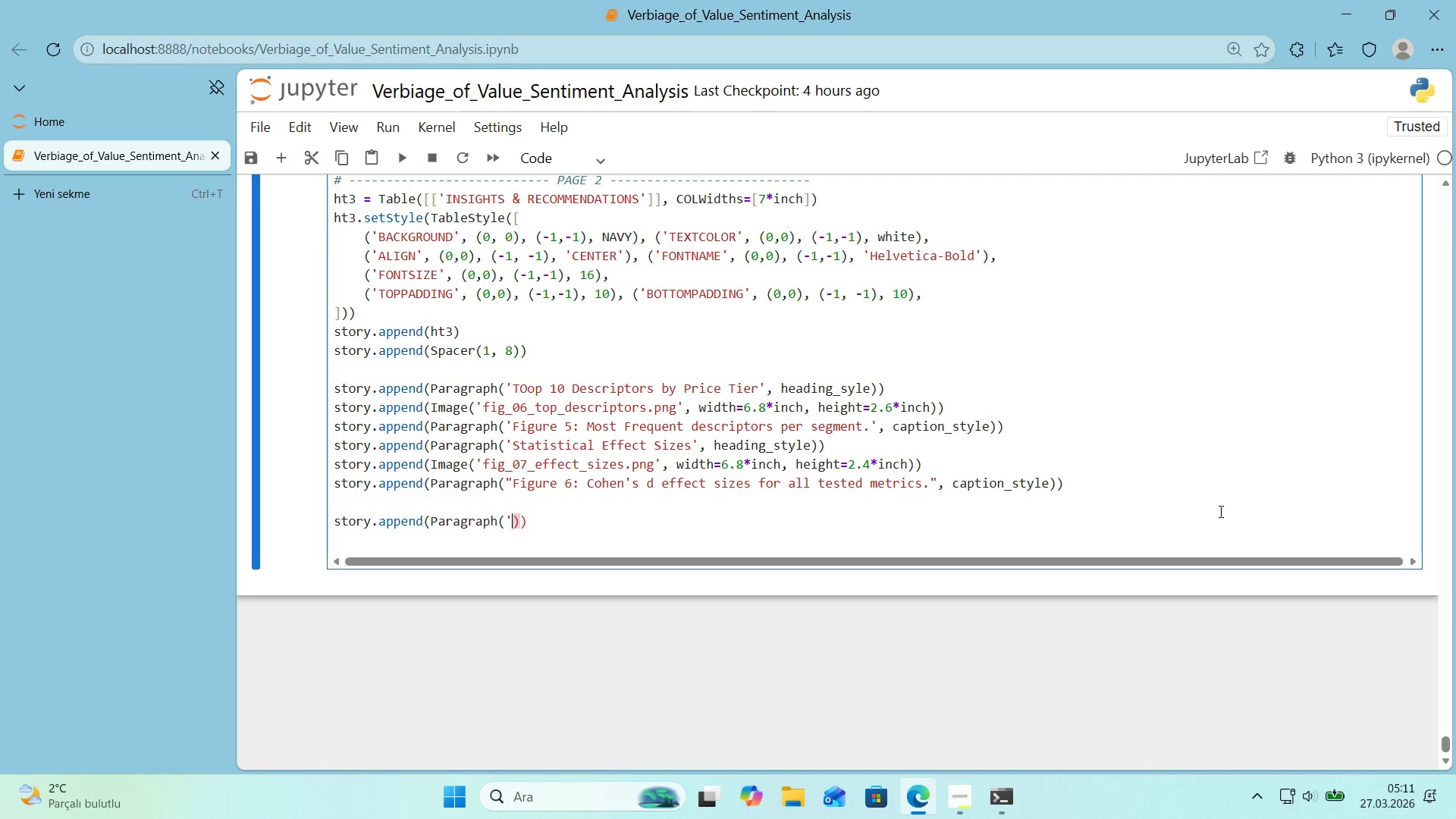 
 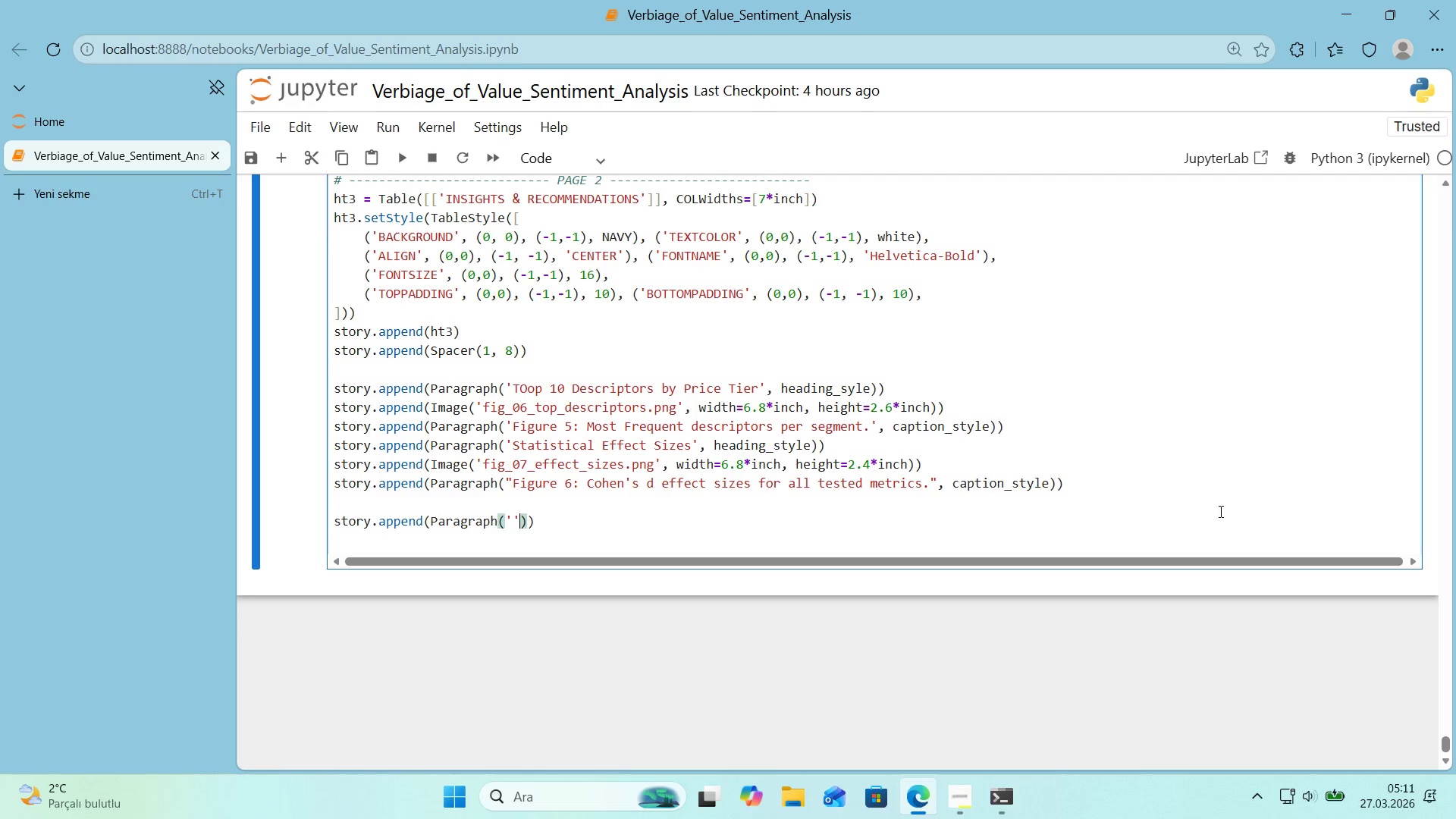 
key(ArrowLeft)
 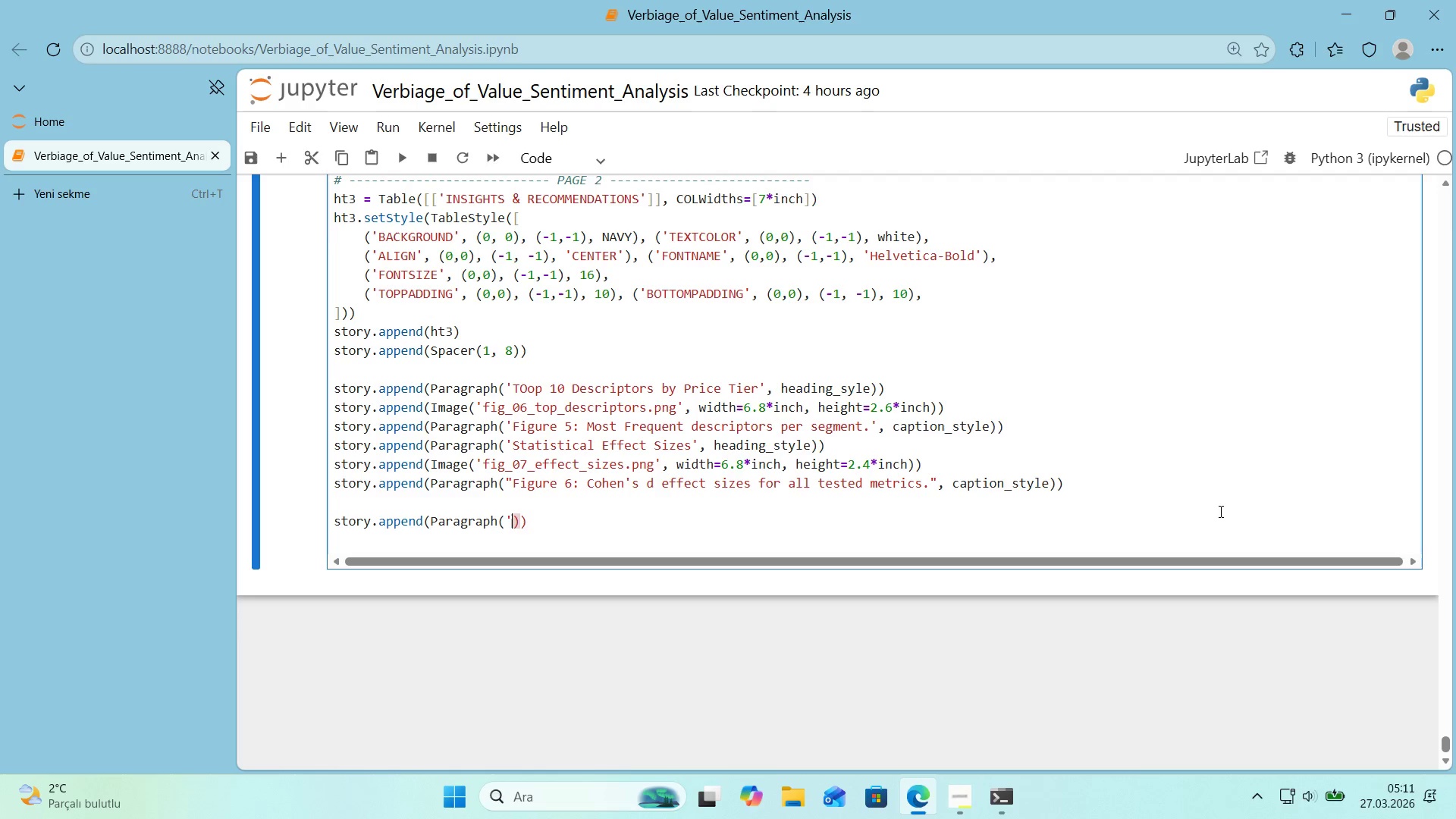 
type(@@)
 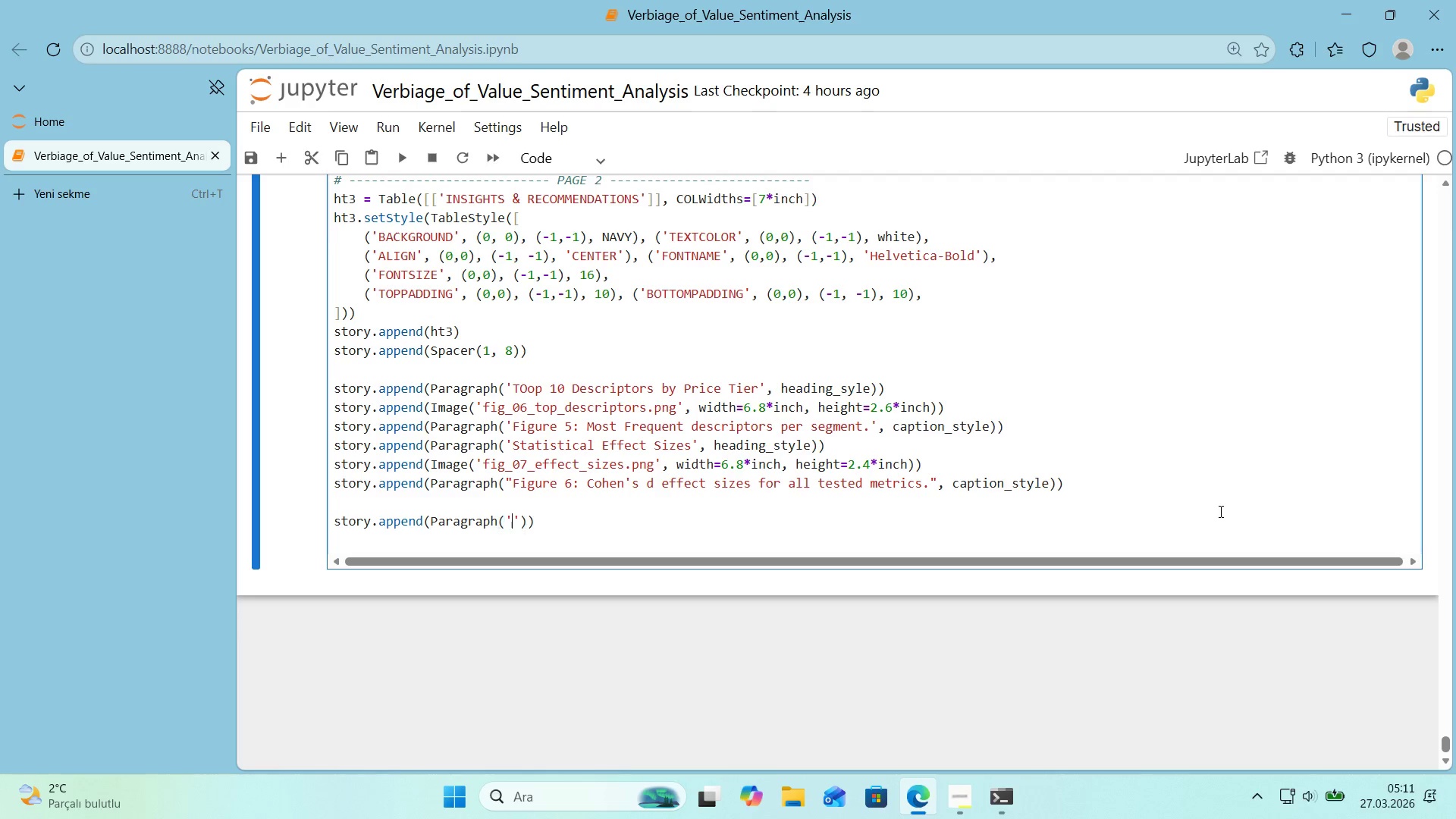 
key(ArrowLeft)
 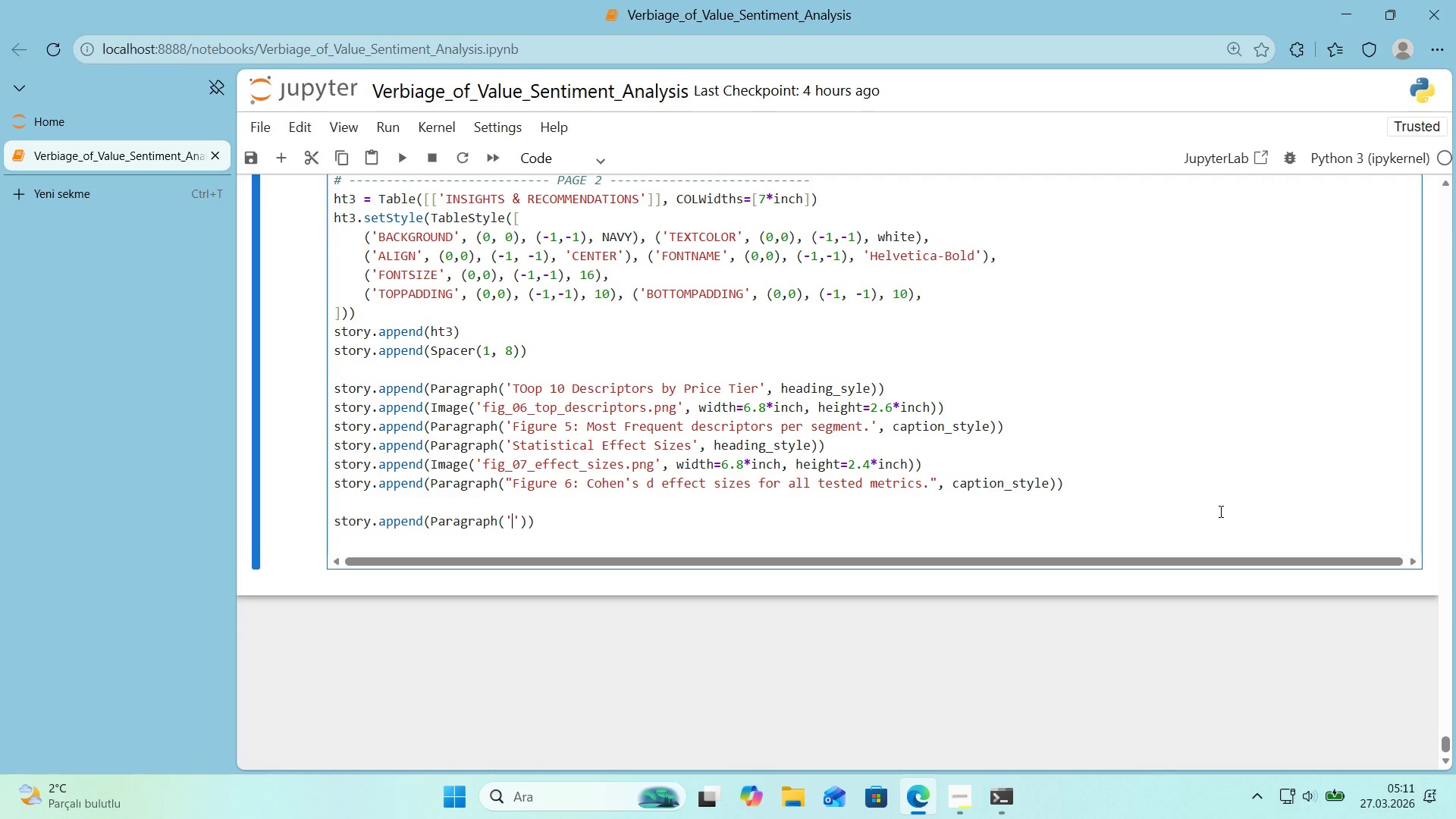 
type(Straget'c Recommendat'ons)
 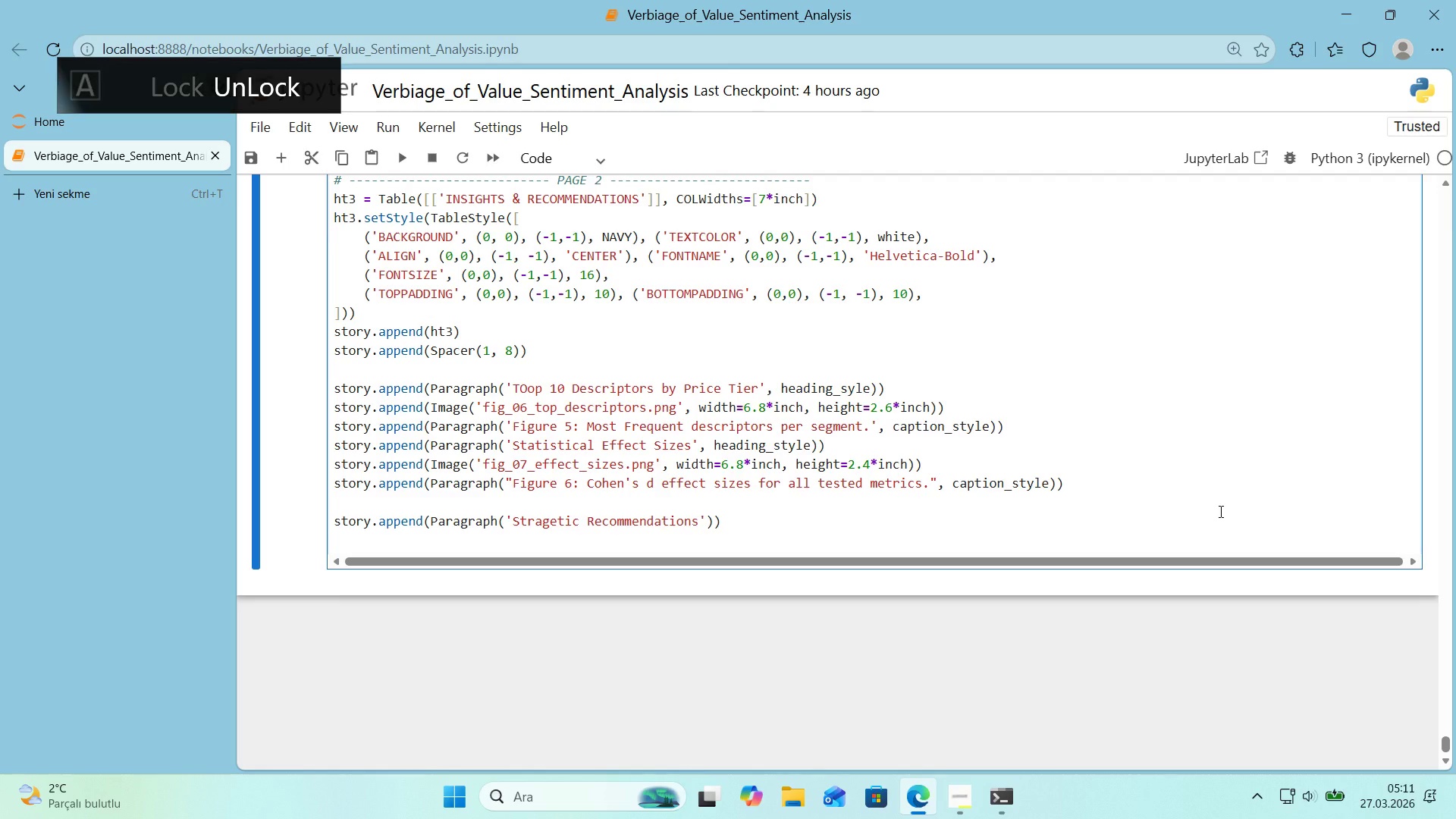 
key(ArrowRight)
 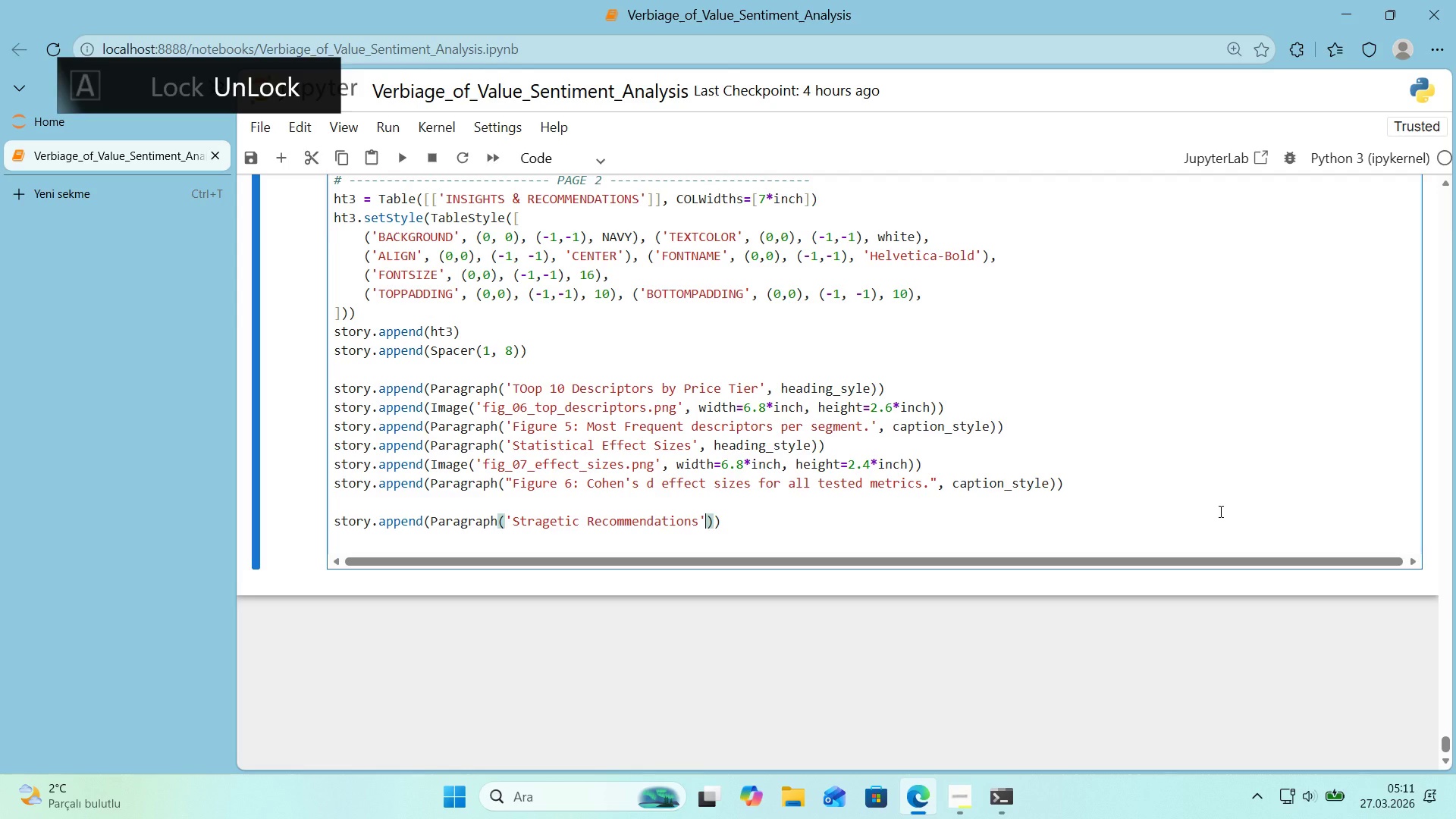 
type(, head'ng_sttle)
key(Backspace)
key(Backspace)
key(Backspace)
type(yle)
 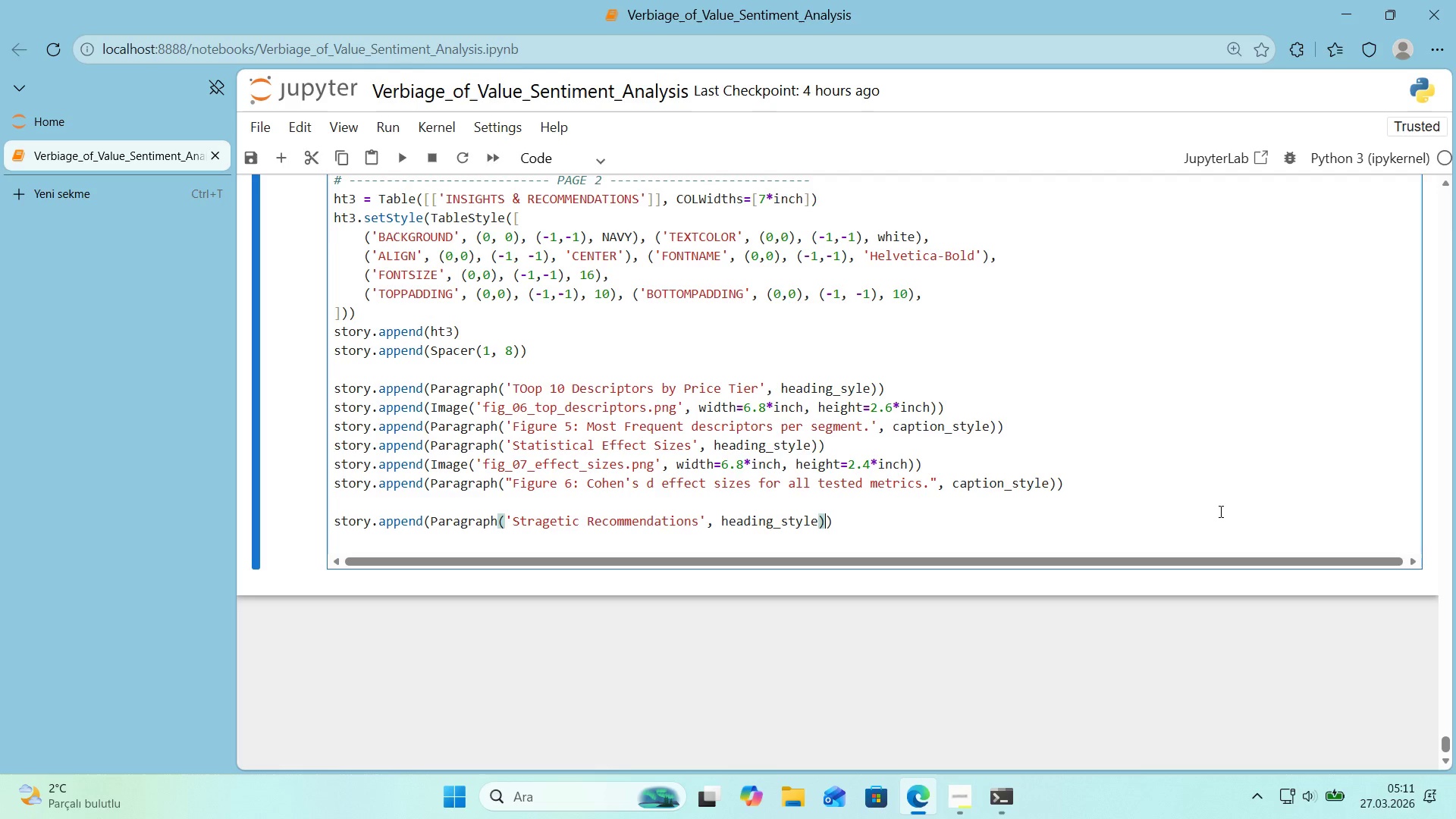 
key(ArrowRight)
 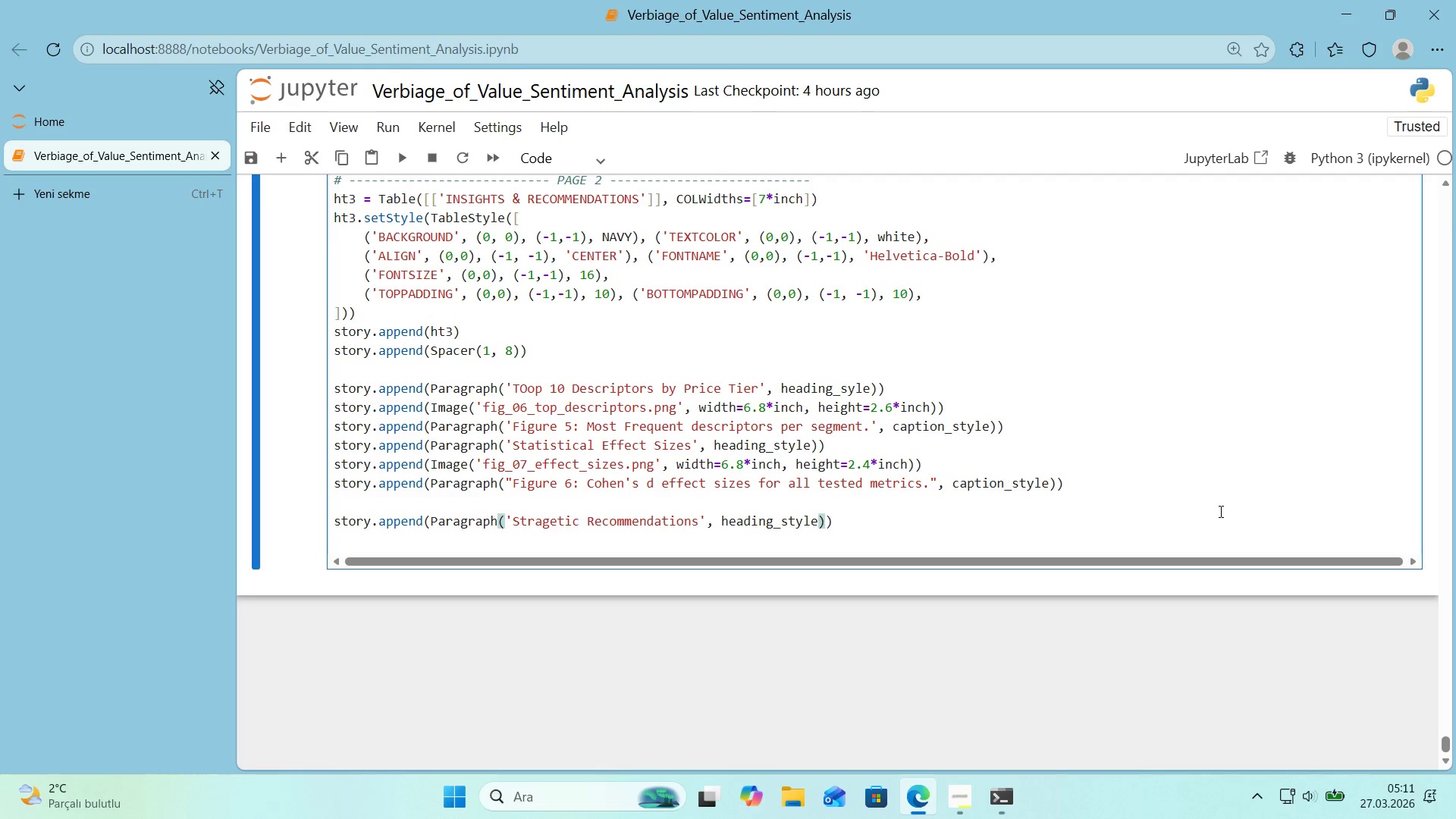 
key(ArrowDown)
 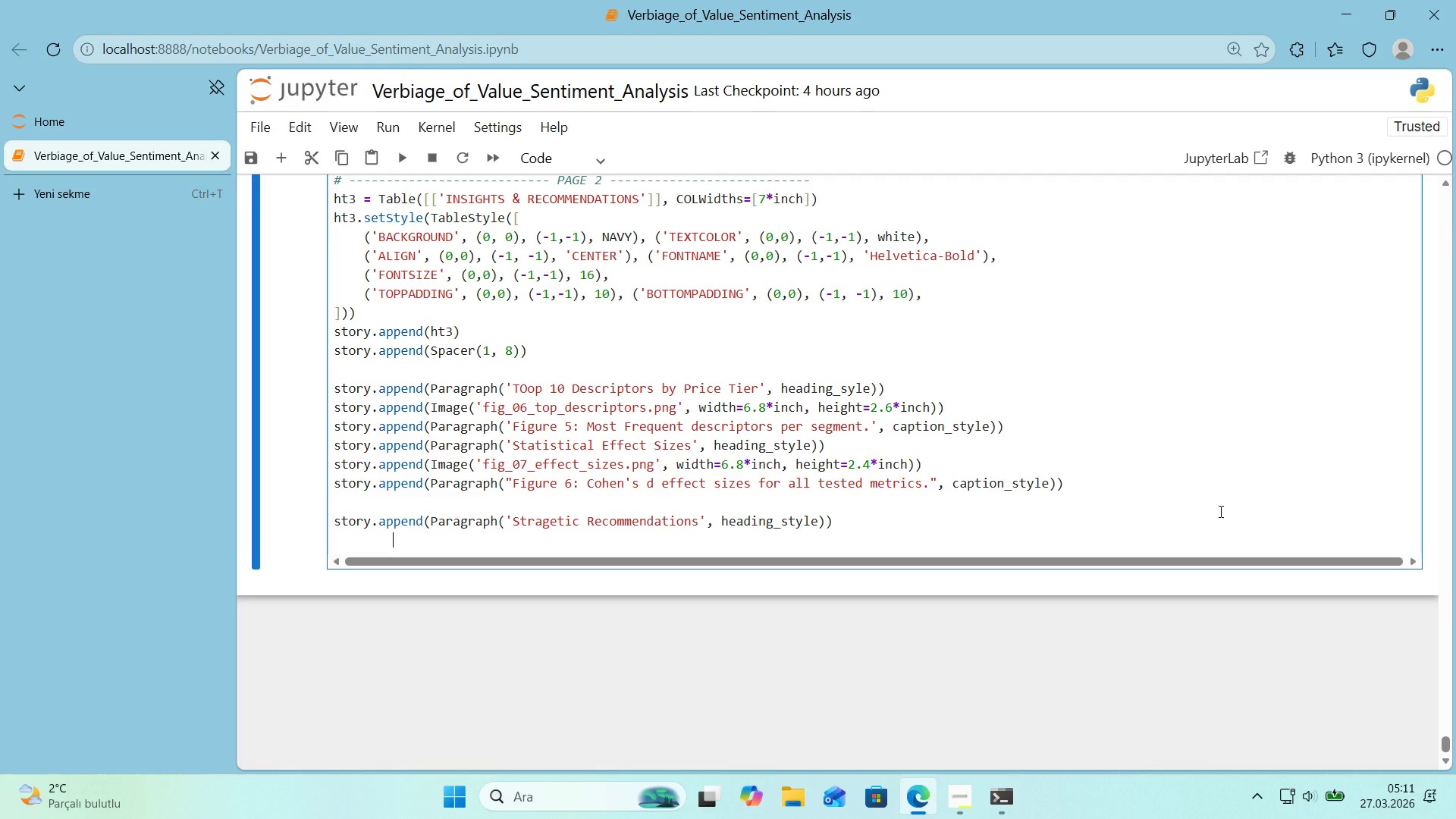 
key(Backspace)
key(Backspace)
type(rec_data ) )
 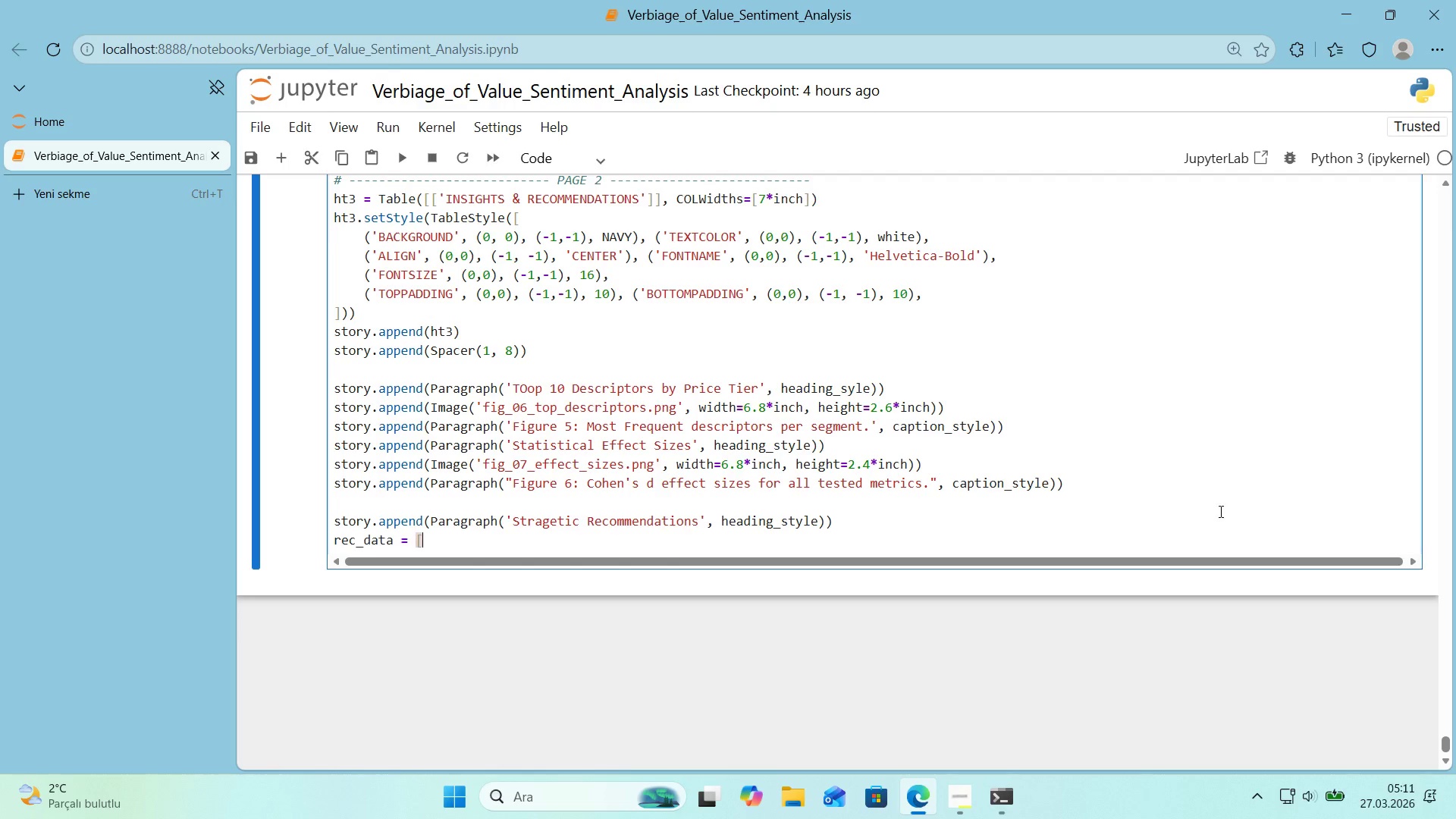 
key(Alt+Control+8)
 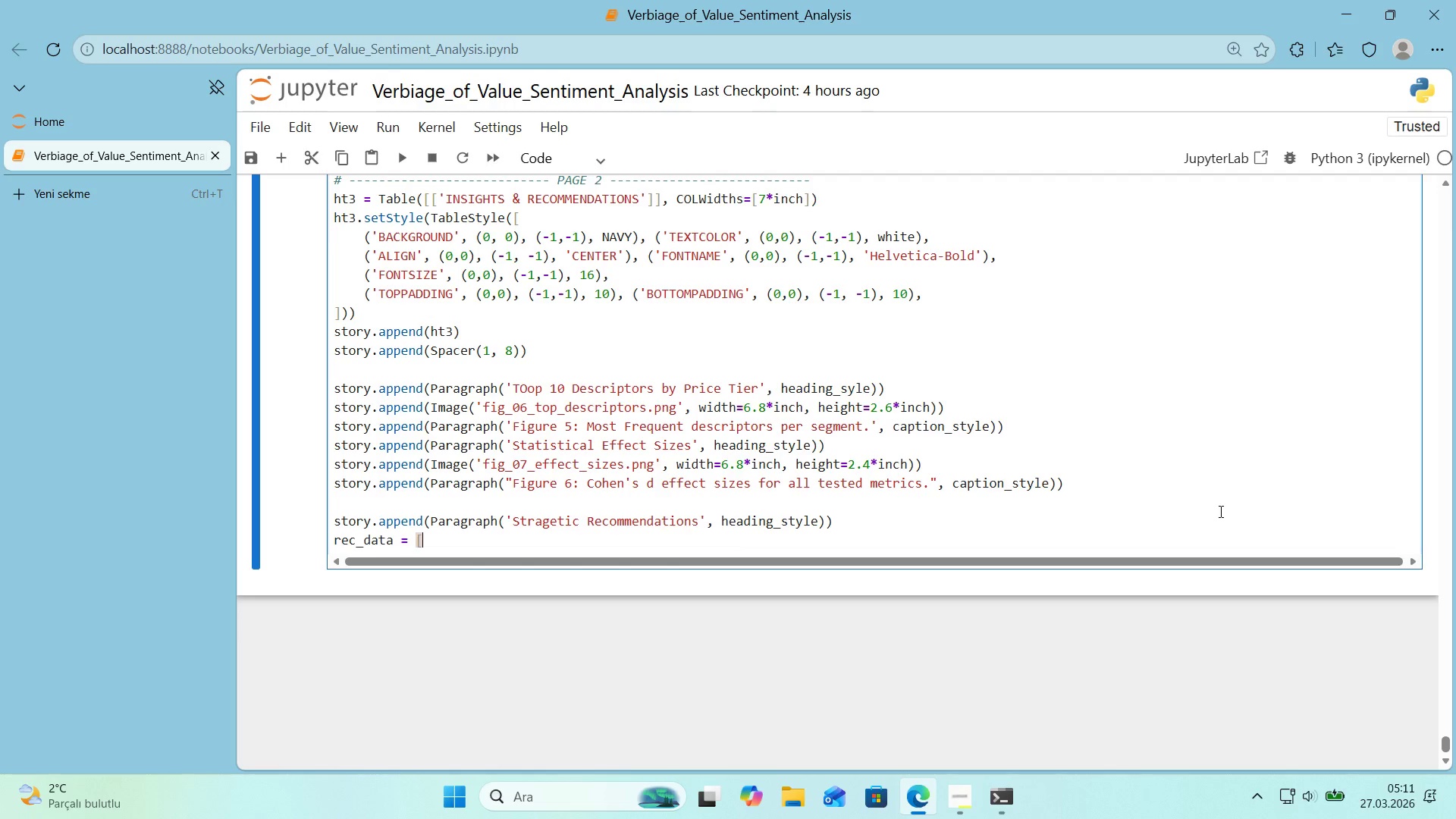 
key(Alt+Control+9)
 